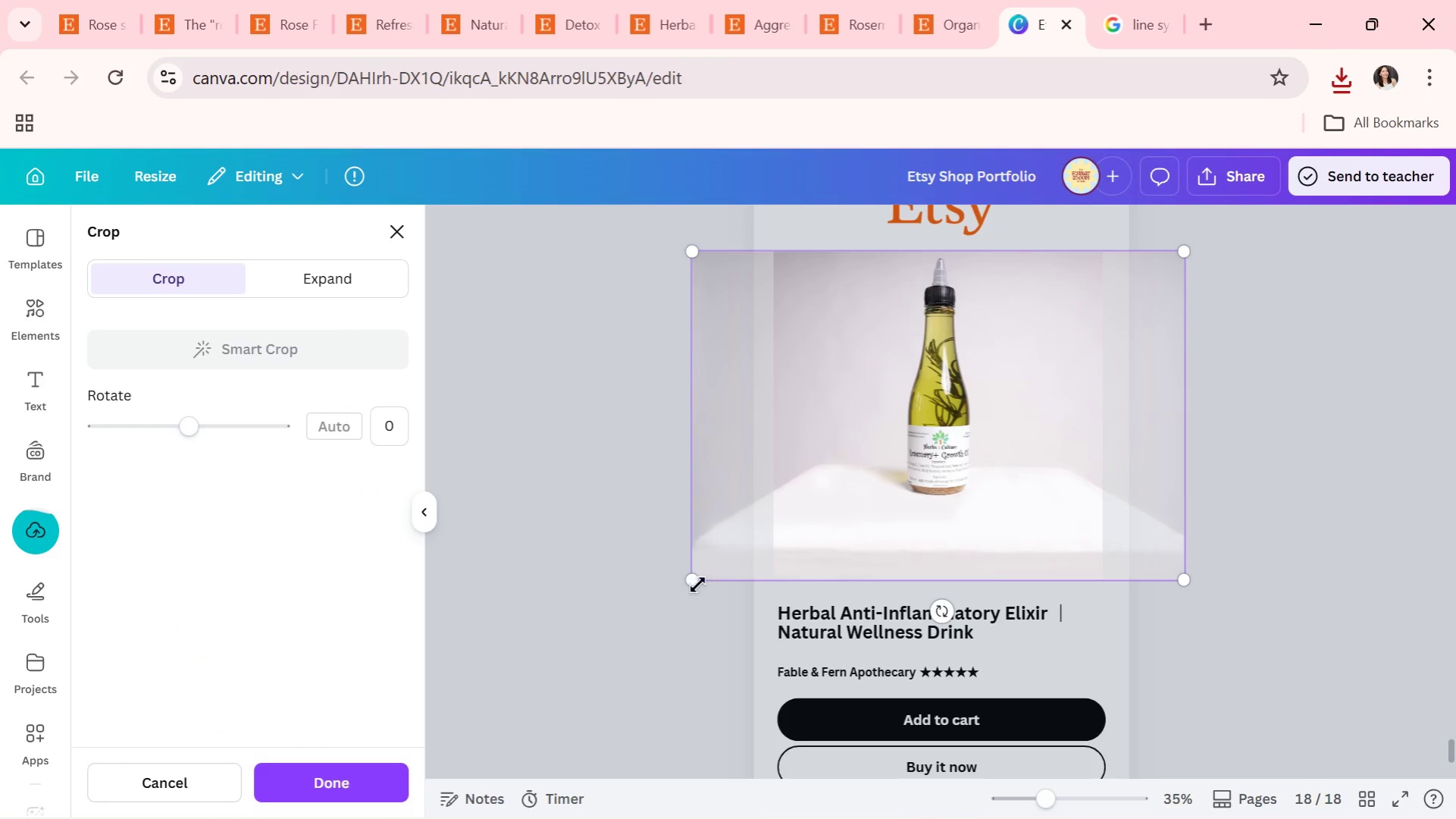 
left_click_drag(start_coordinate=[695, 582], to_coordinate=[171, 776])
 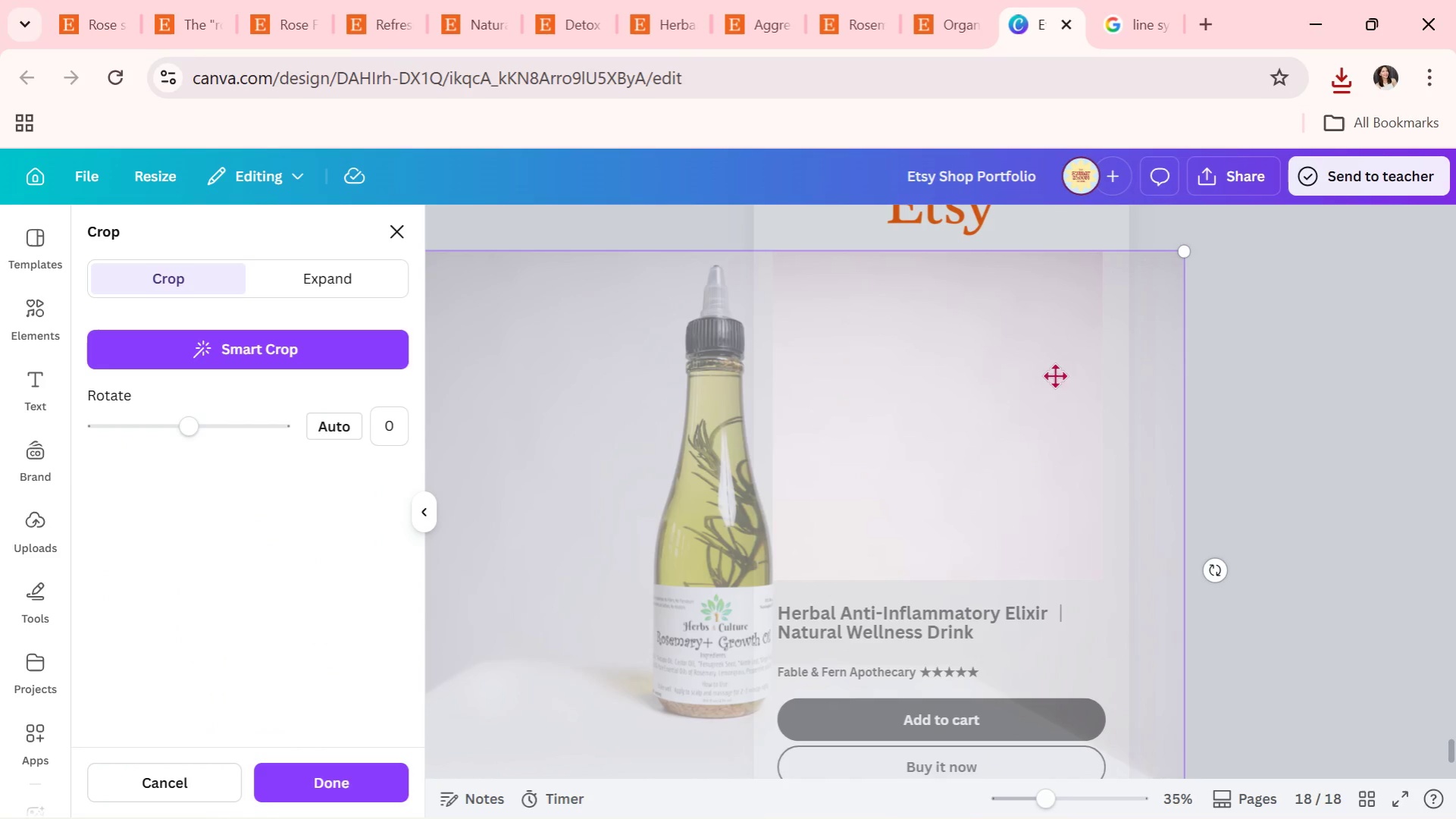 
left_click_drag(start_coordinate=[1032, 381], to_coordinate=[1266, 447])
 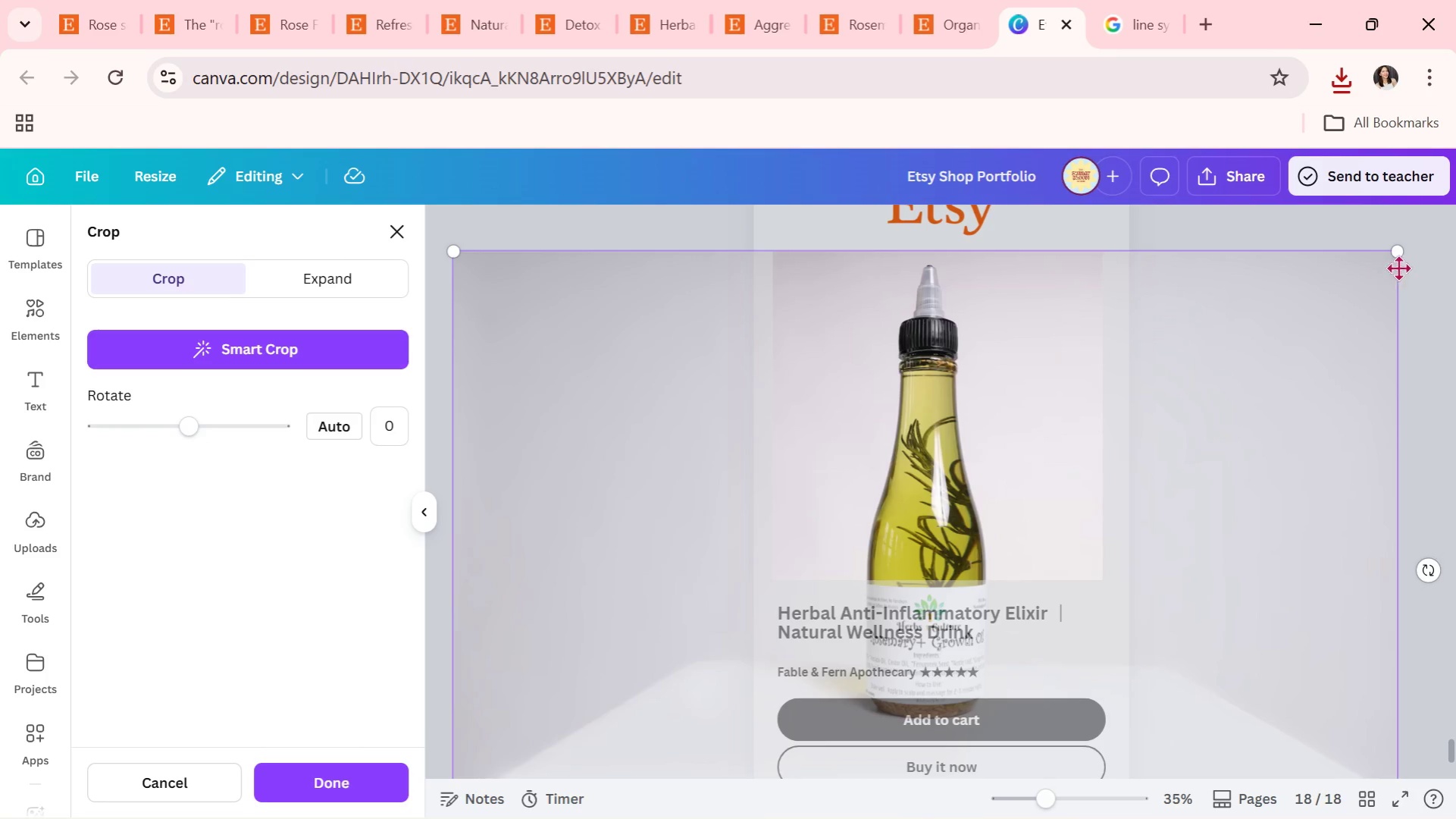 
left_click_drag(start_coordinate=[1397, 254], to_coordinate=[1454, 96])
 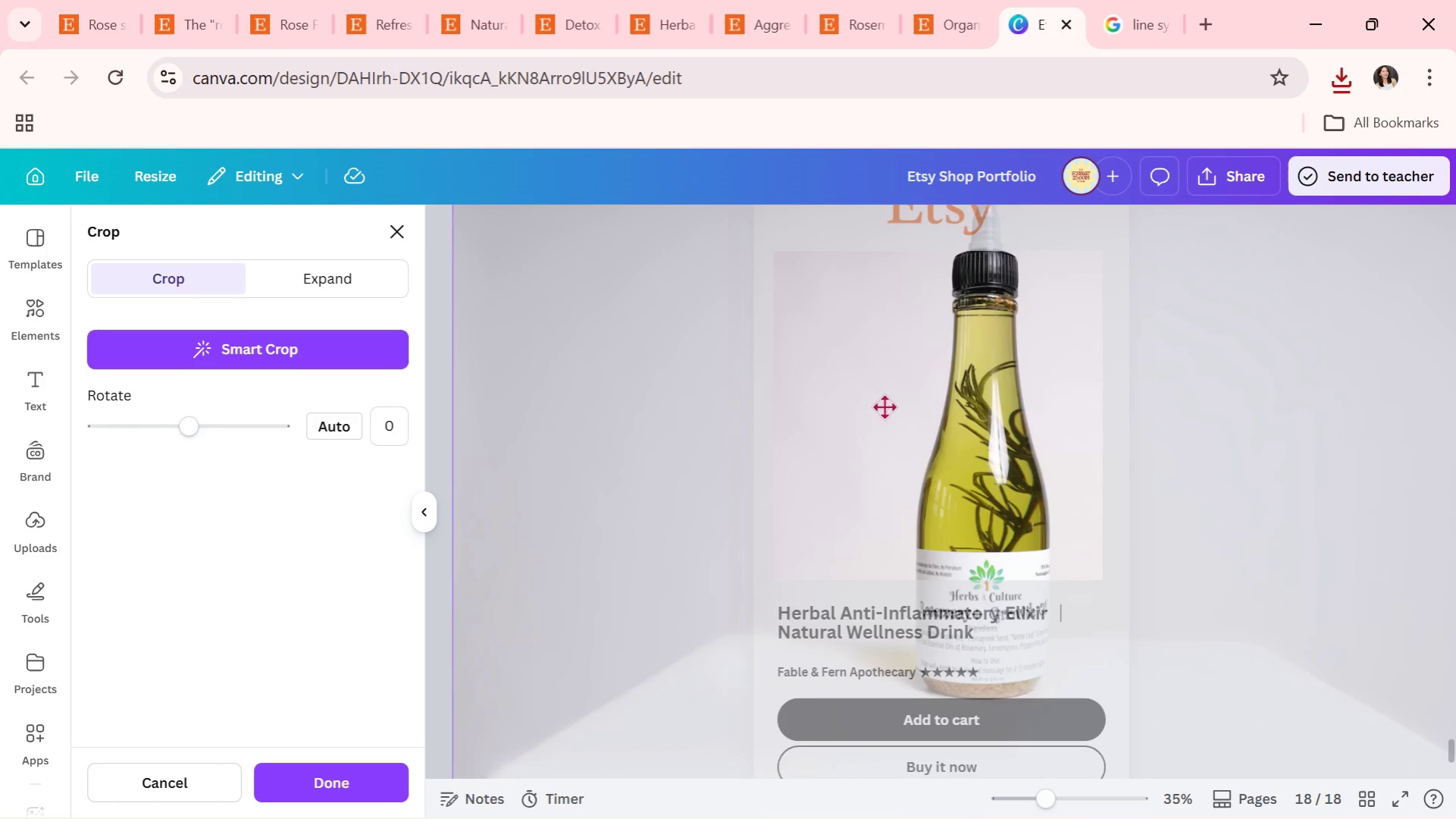 
left_click_drag(start_coordinate=[892, 410], to_coordinate=[835, 434])
 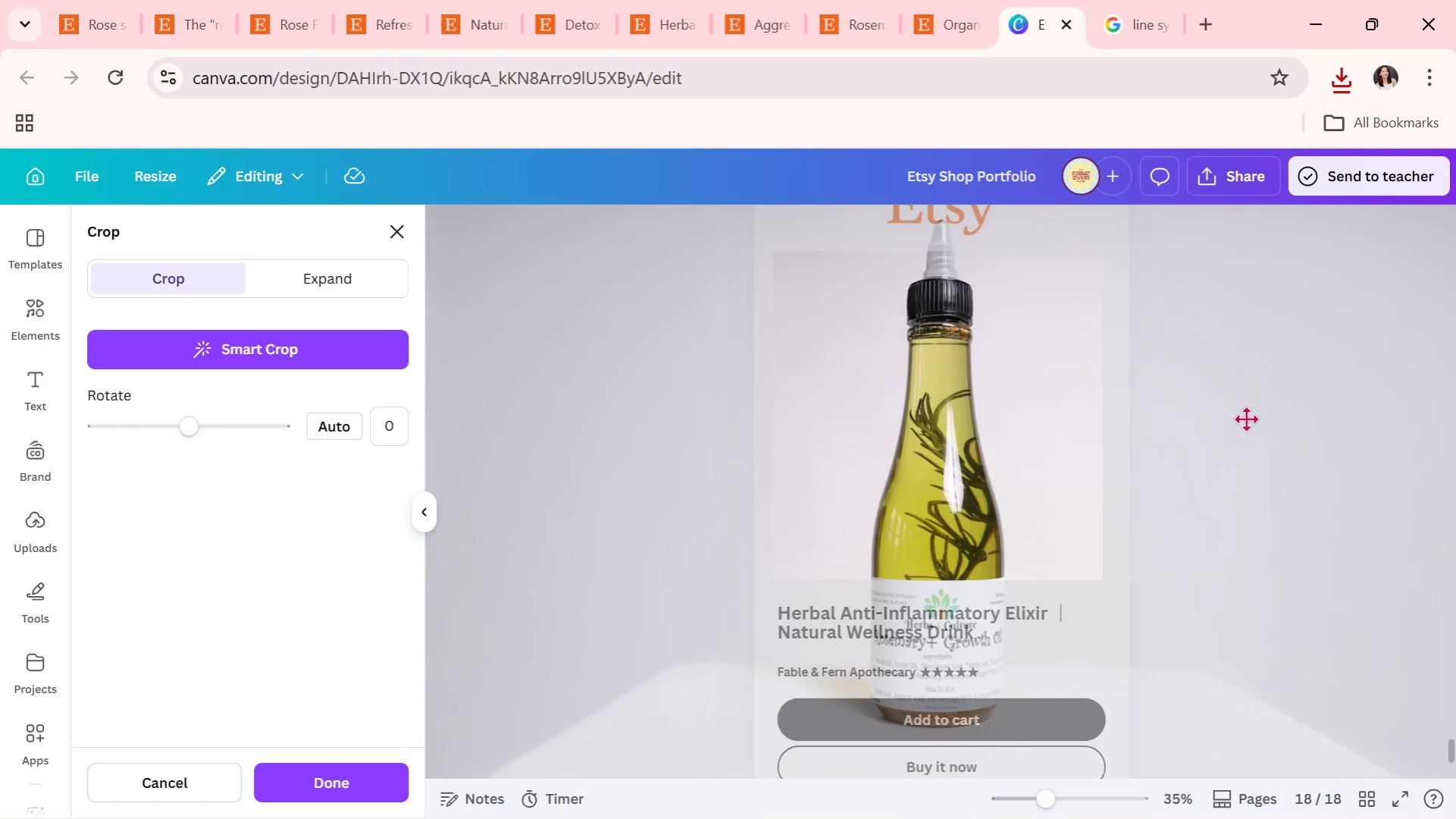 
double_click([1248, 419])
 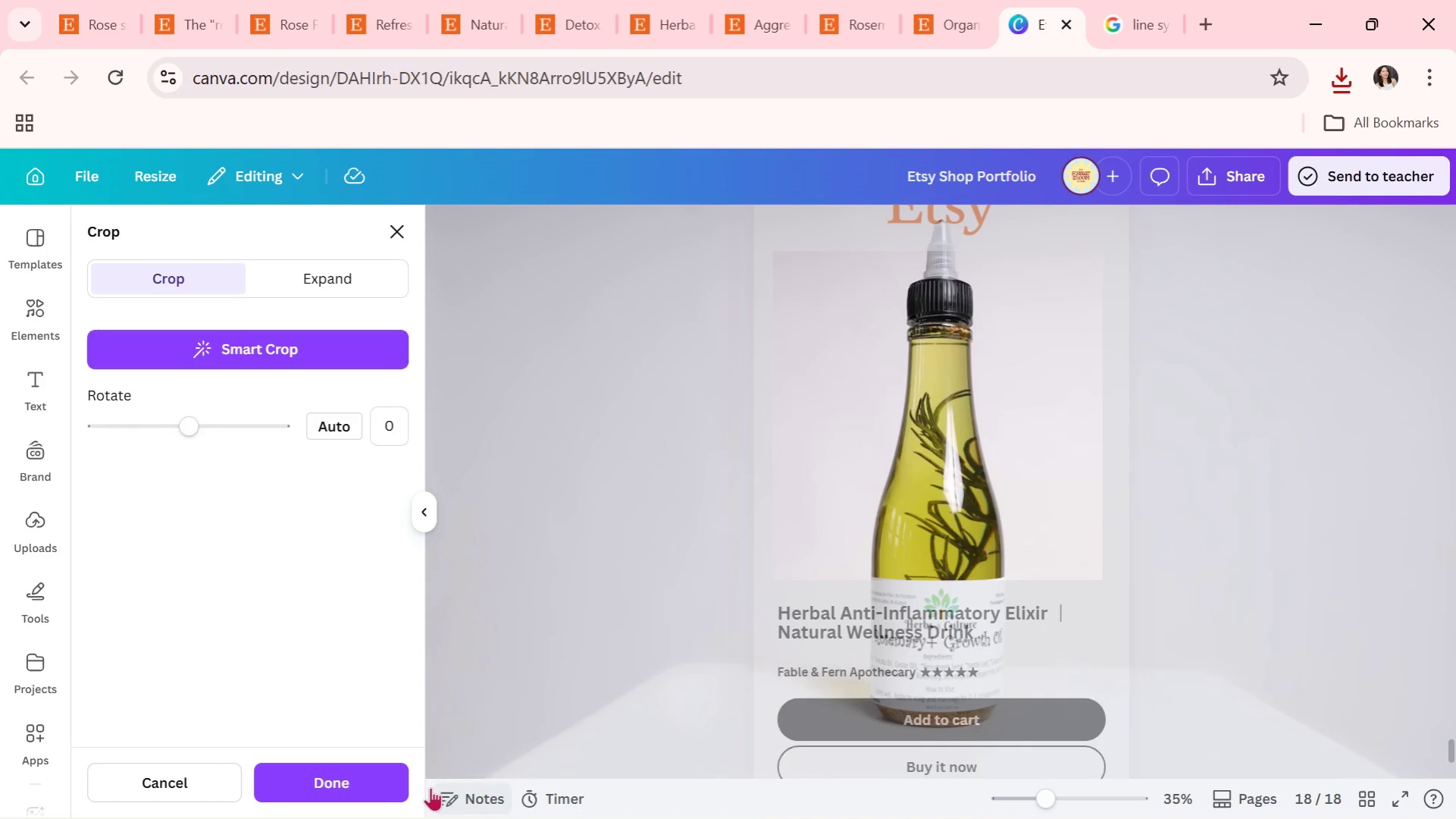 
left_click([397, 786])
 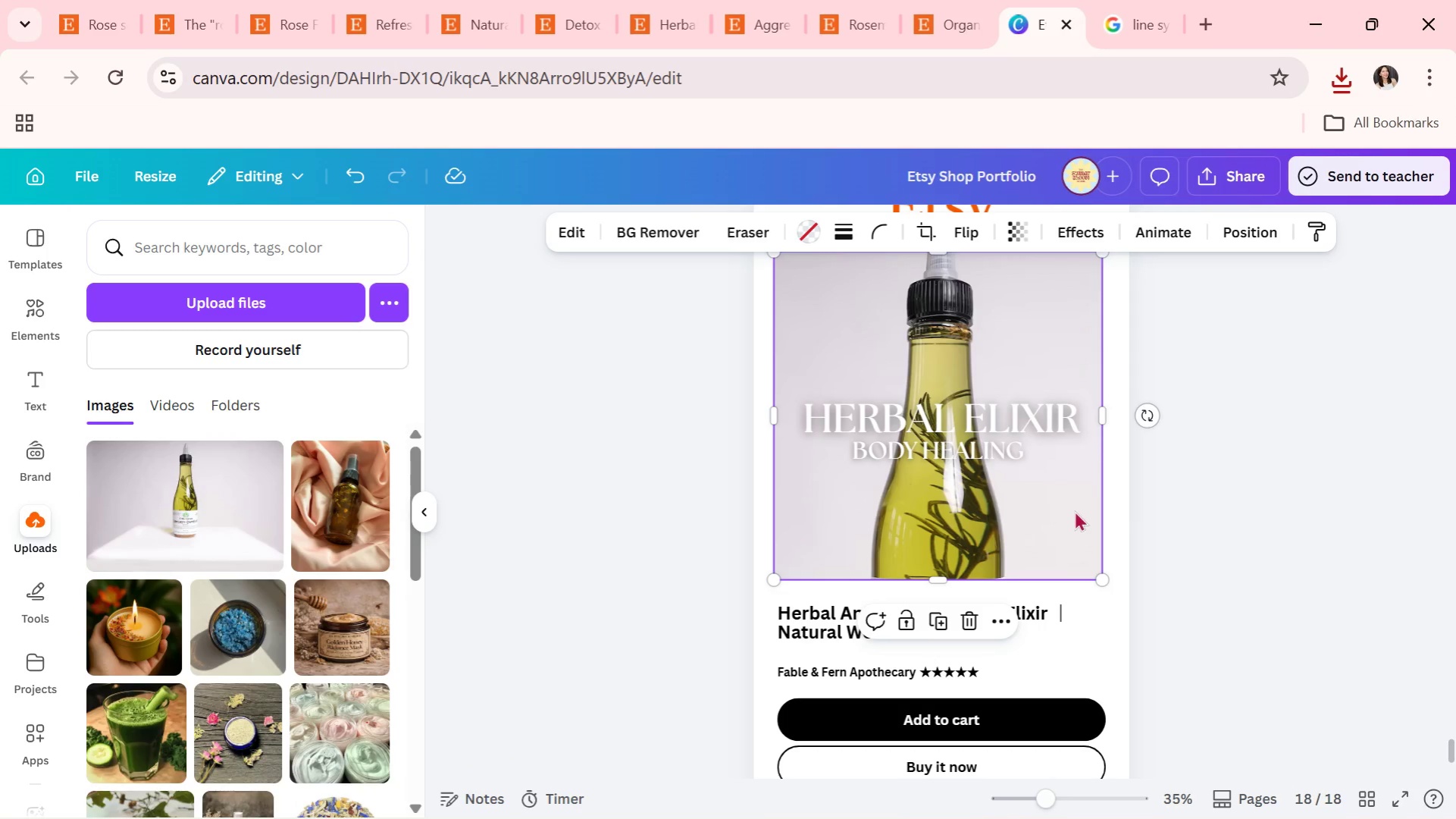 
double_click([1281, 551])
 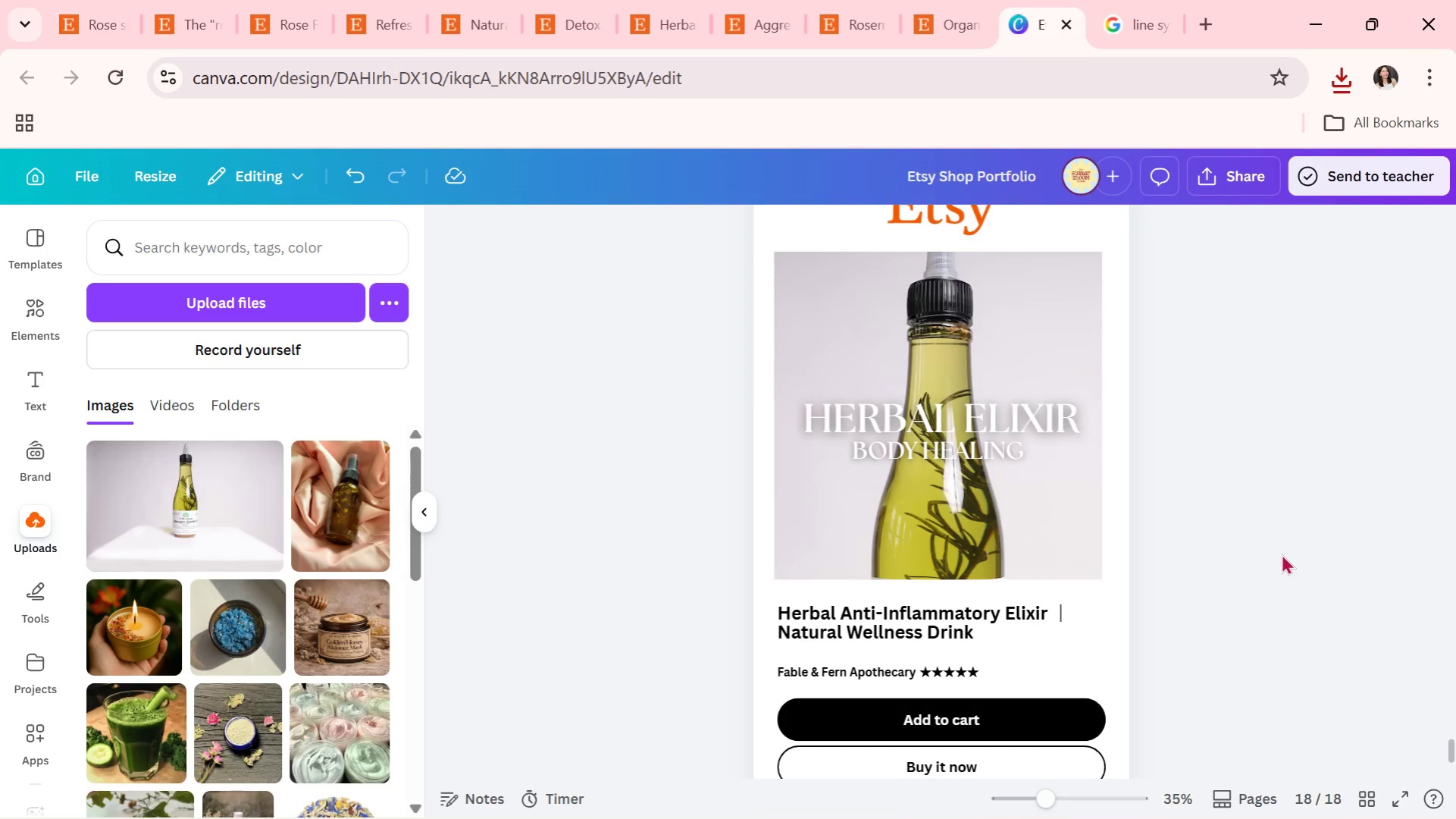 
scroll: coordinate [1281, 554], scroll_direction: up, amount: 1.0
 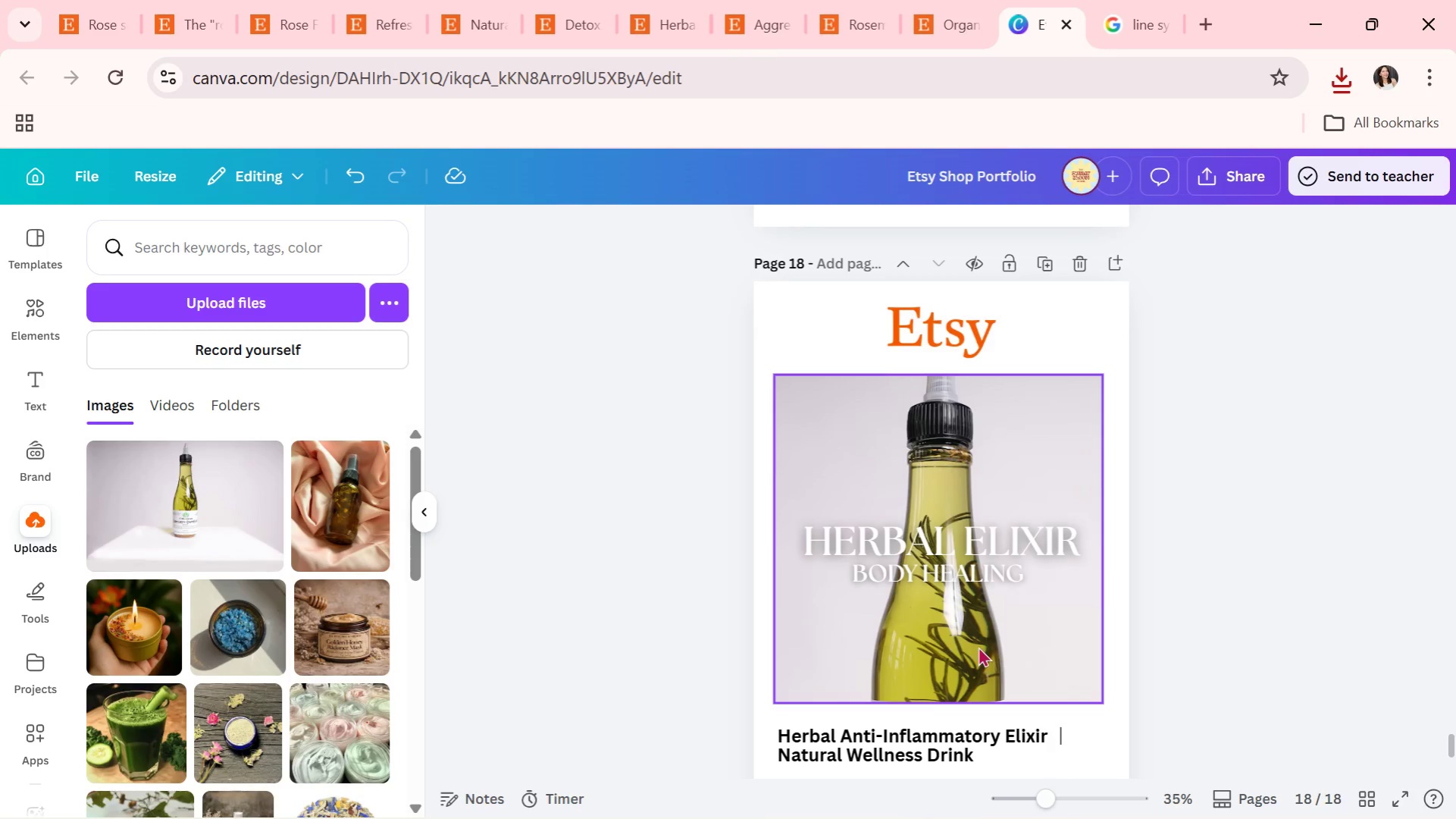 
double_click([978, 646])
 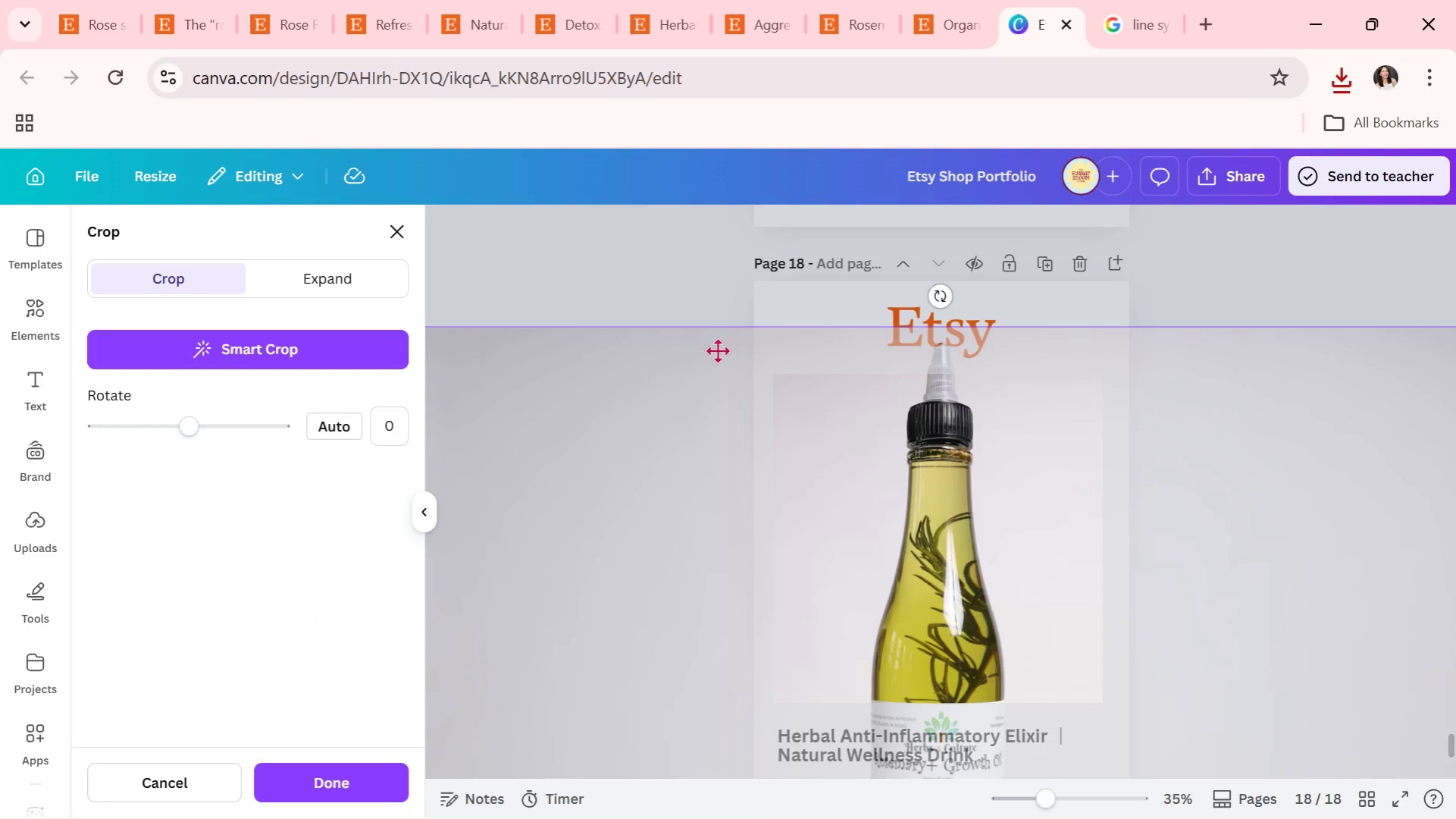 
left_click_drag(start_coordinate=[692, 416], to_coordinate=[448, 374])
 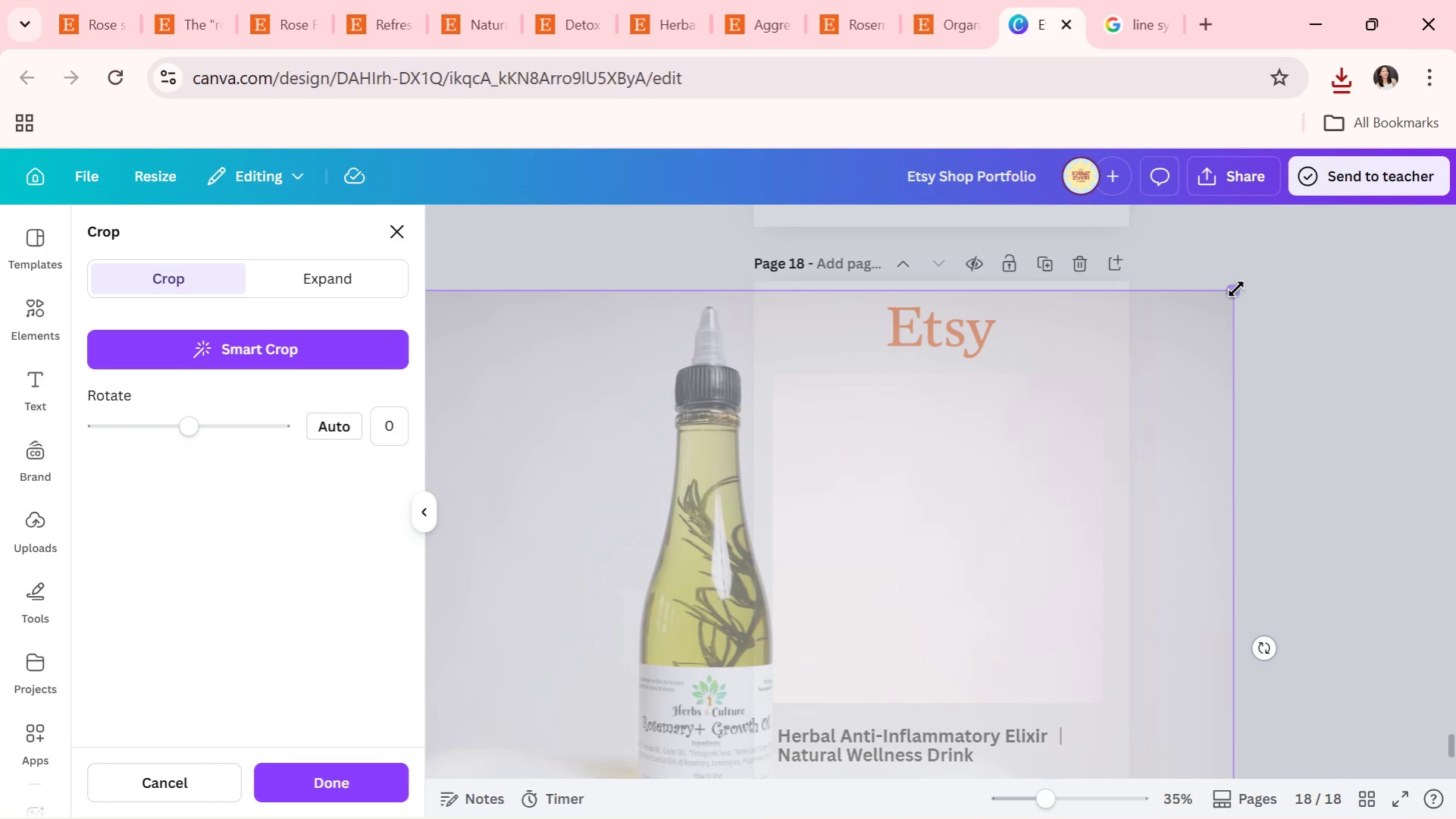 
left_click_drag(start_coordinate=[1235, 289], to_coordinate=[1369, 243])
 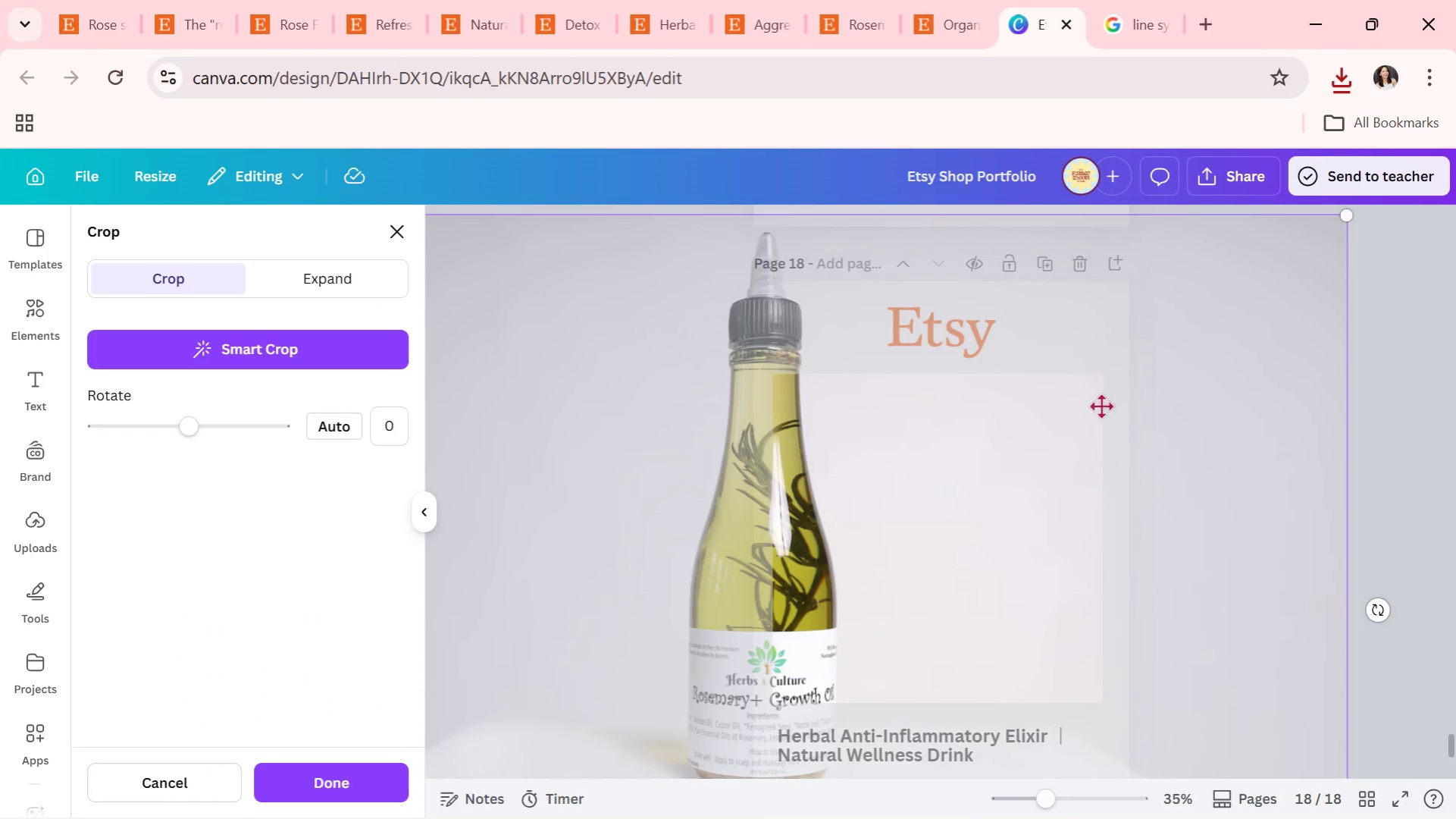 
left_click_drag(start_coordinate=[1110, 415], to_coordinate=[1295, 524])
 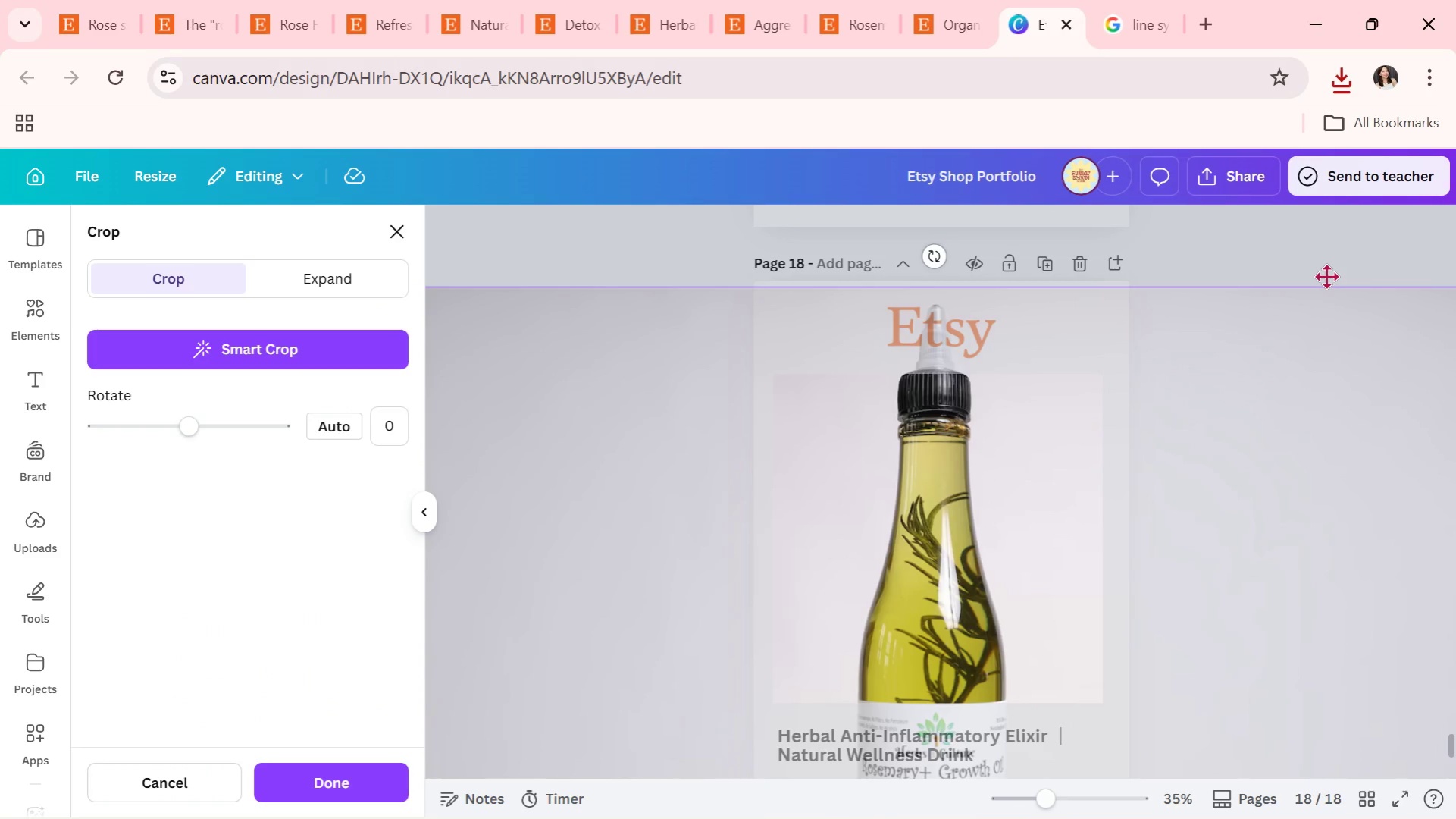 
double_click([1326, 276])
 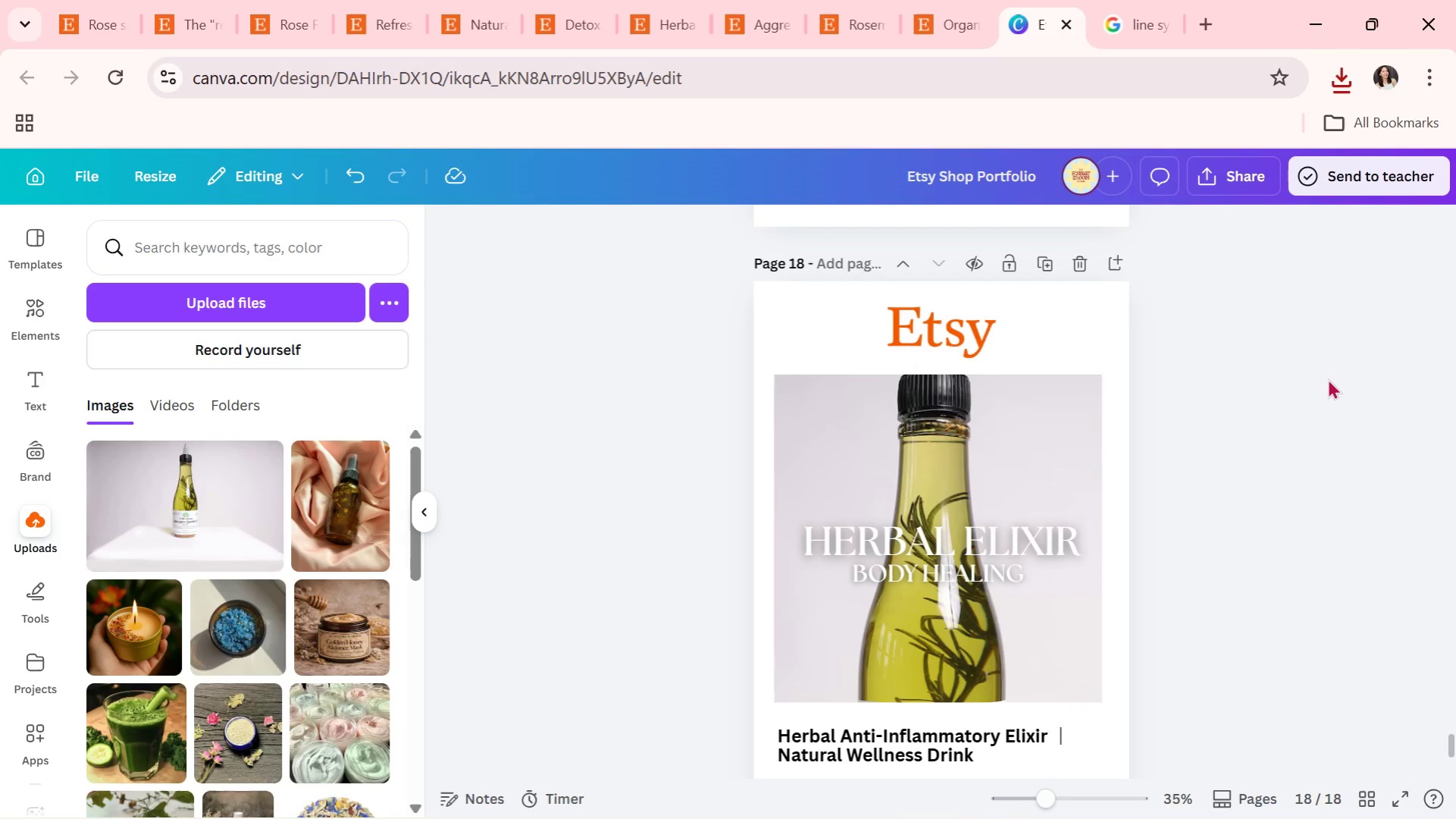 
double_click([1327, 378])
 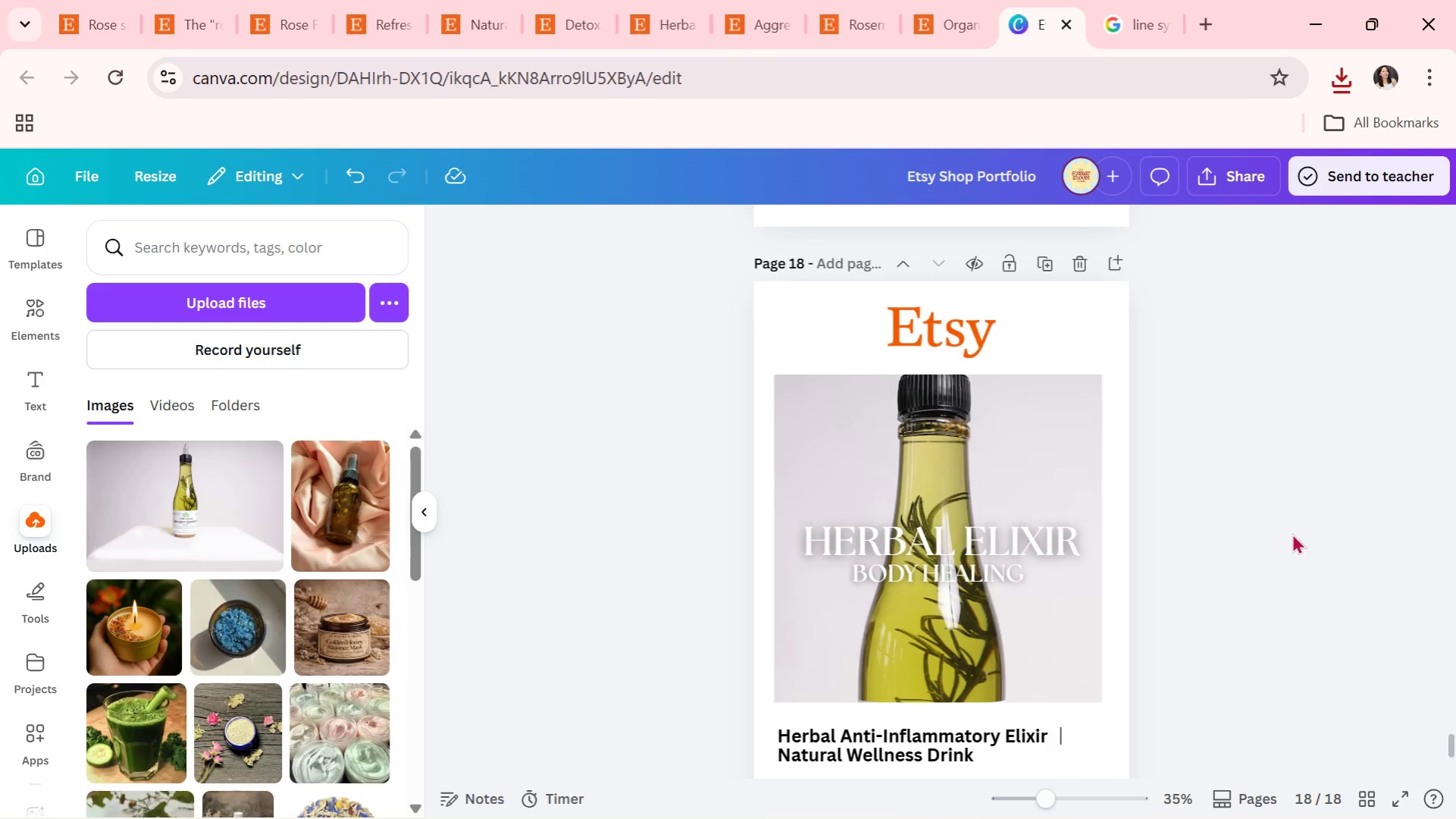 
scroll: coordinate [1288, 536], scroll_direction: down, amount: 1.0
 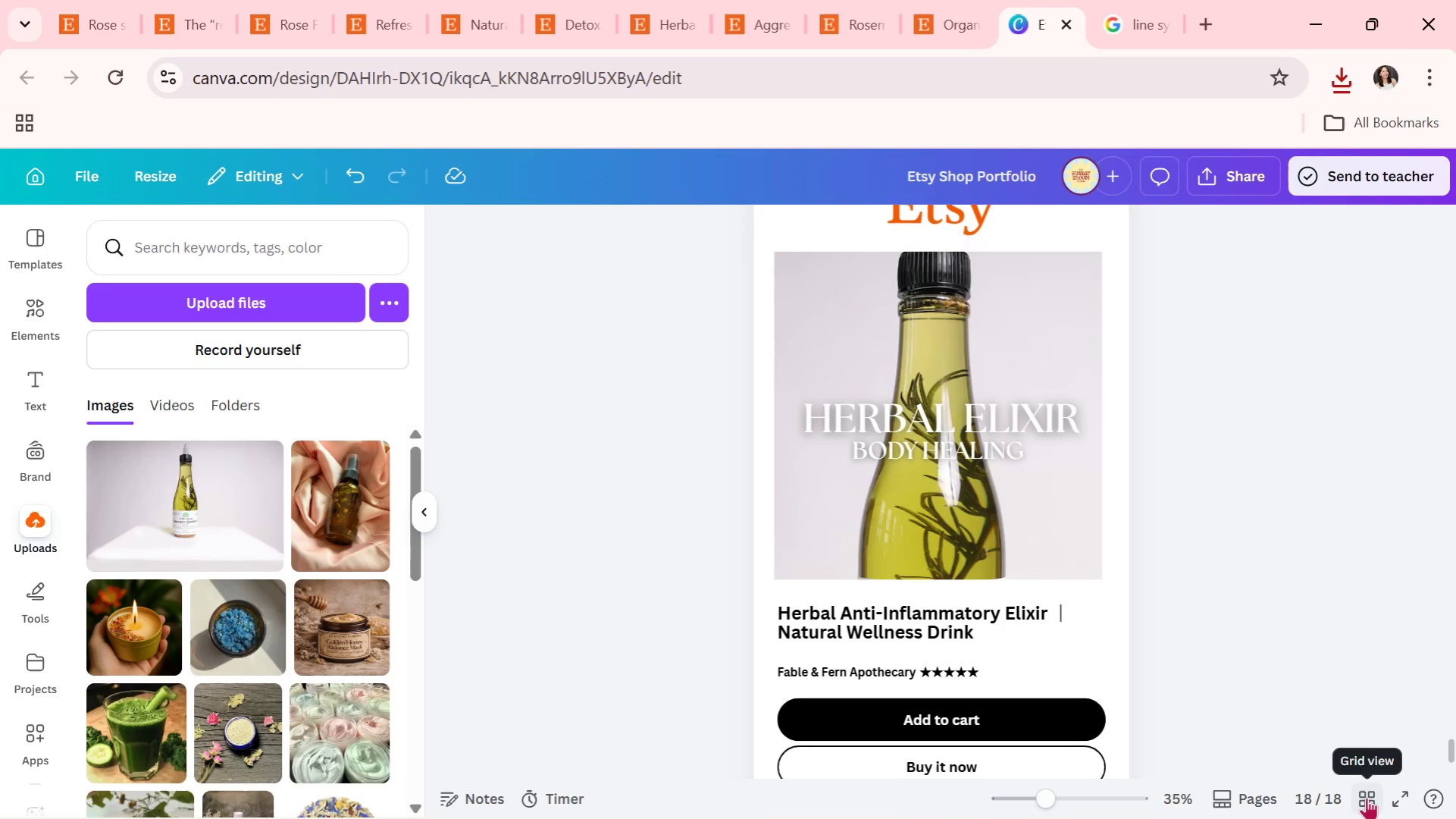 
left_click([1366, 796])
 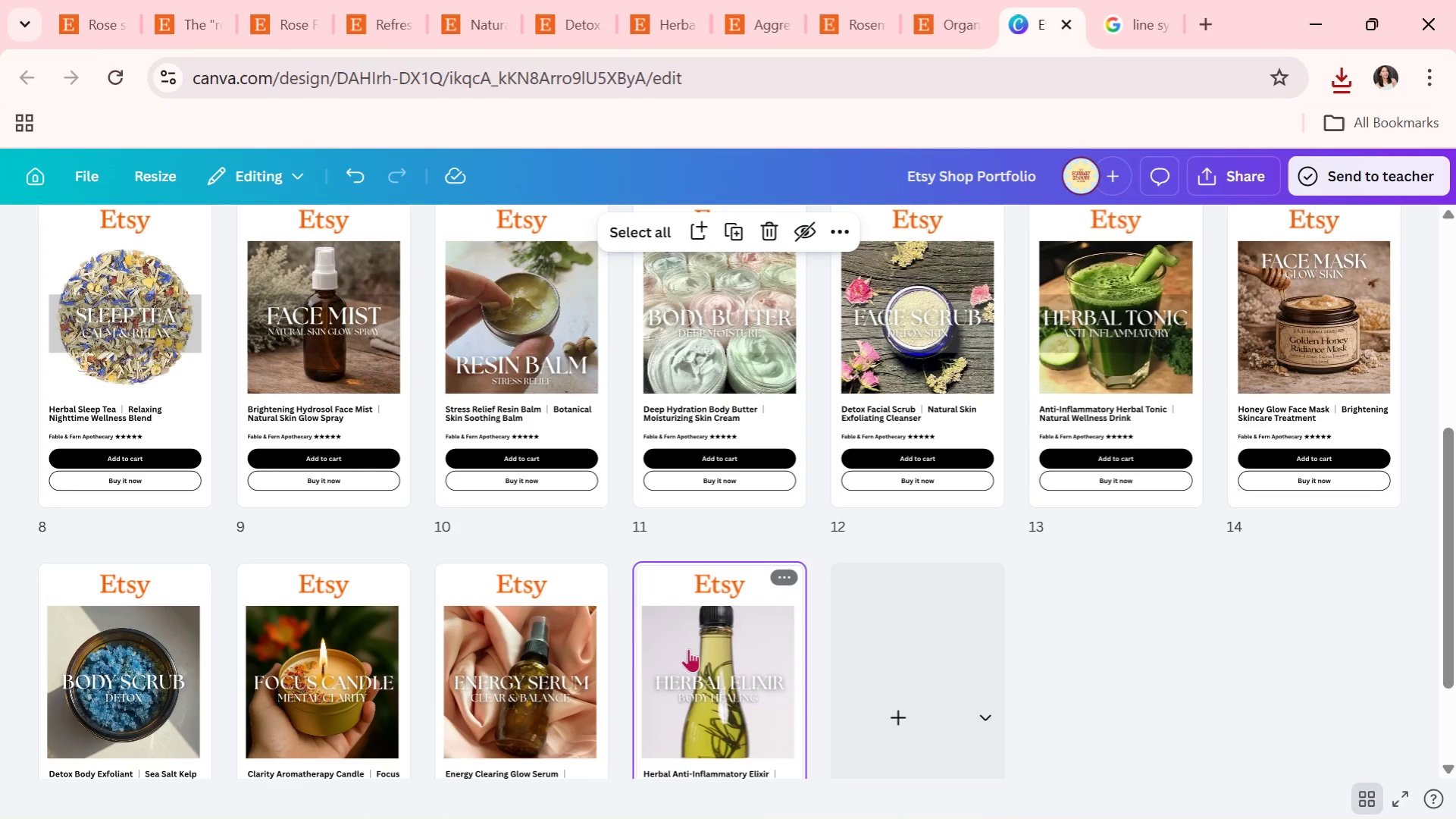 
scroll: coordinate [831, 618], scroll_direction: up, amount: 10.0
 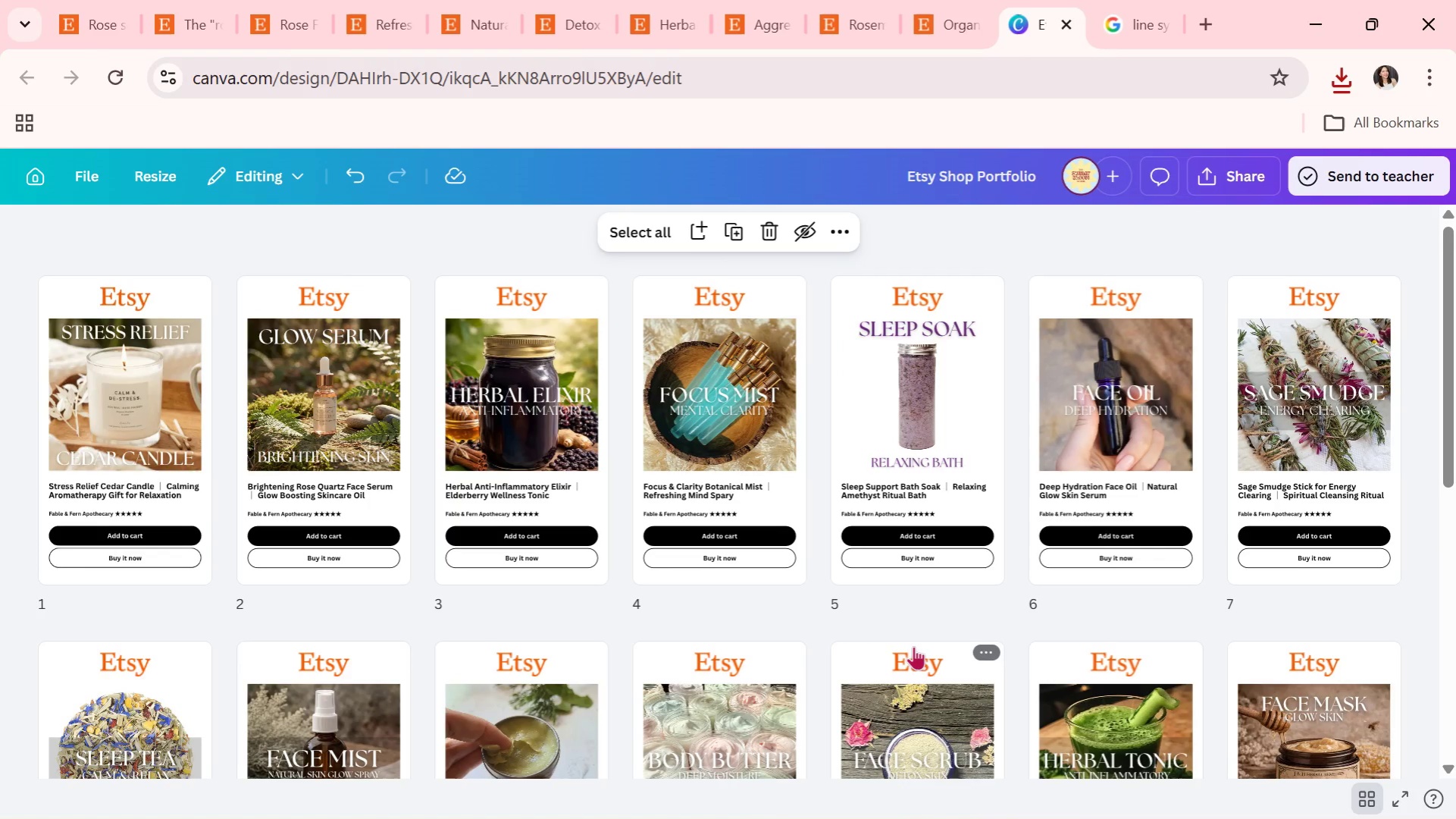 
scroll: coordinate [758, 622], scroll_direction: down, amount: 8.0
 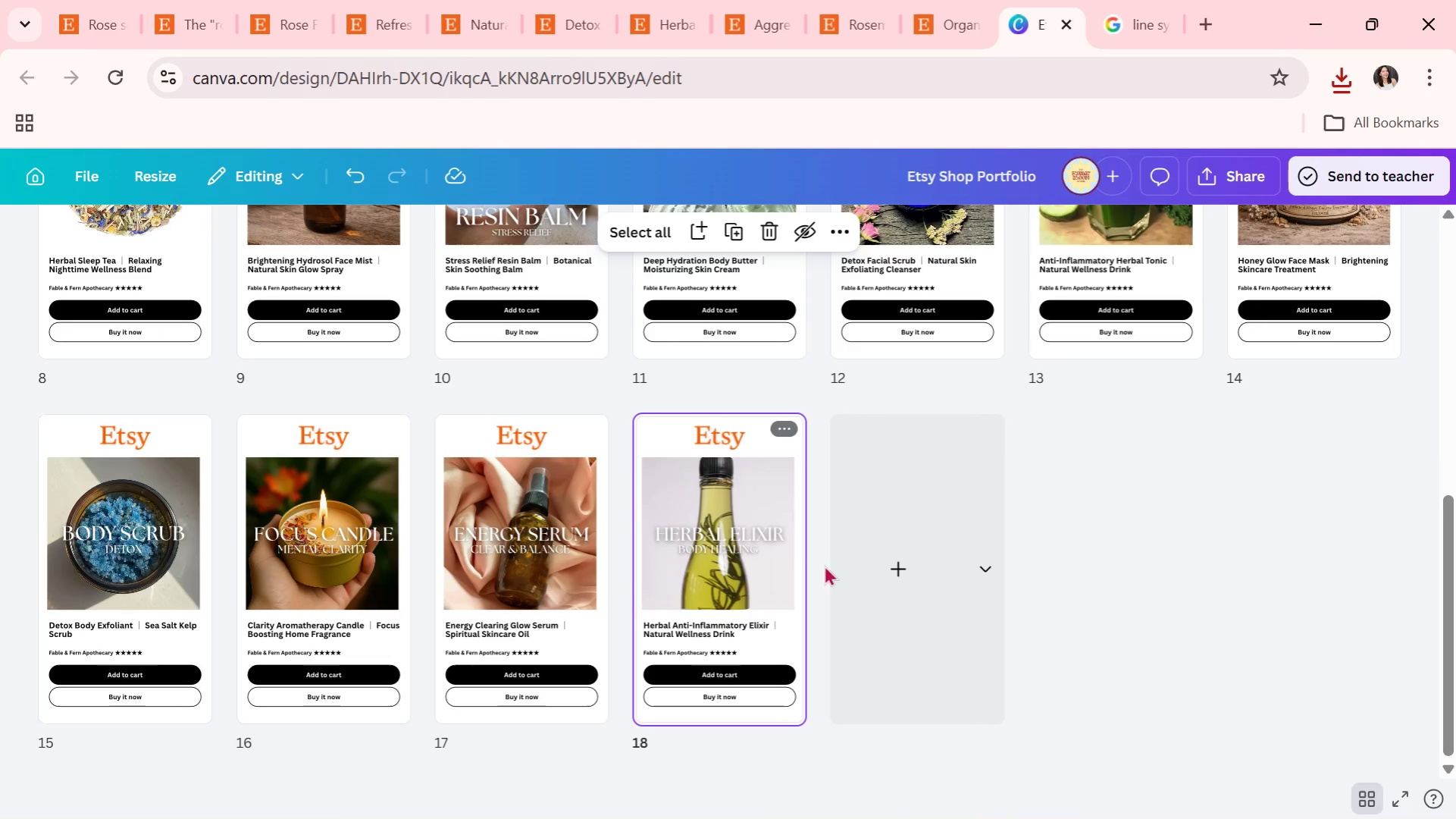 
scroll: coordinate [1085, 457], scroll_direction: up, amount: 4.0
 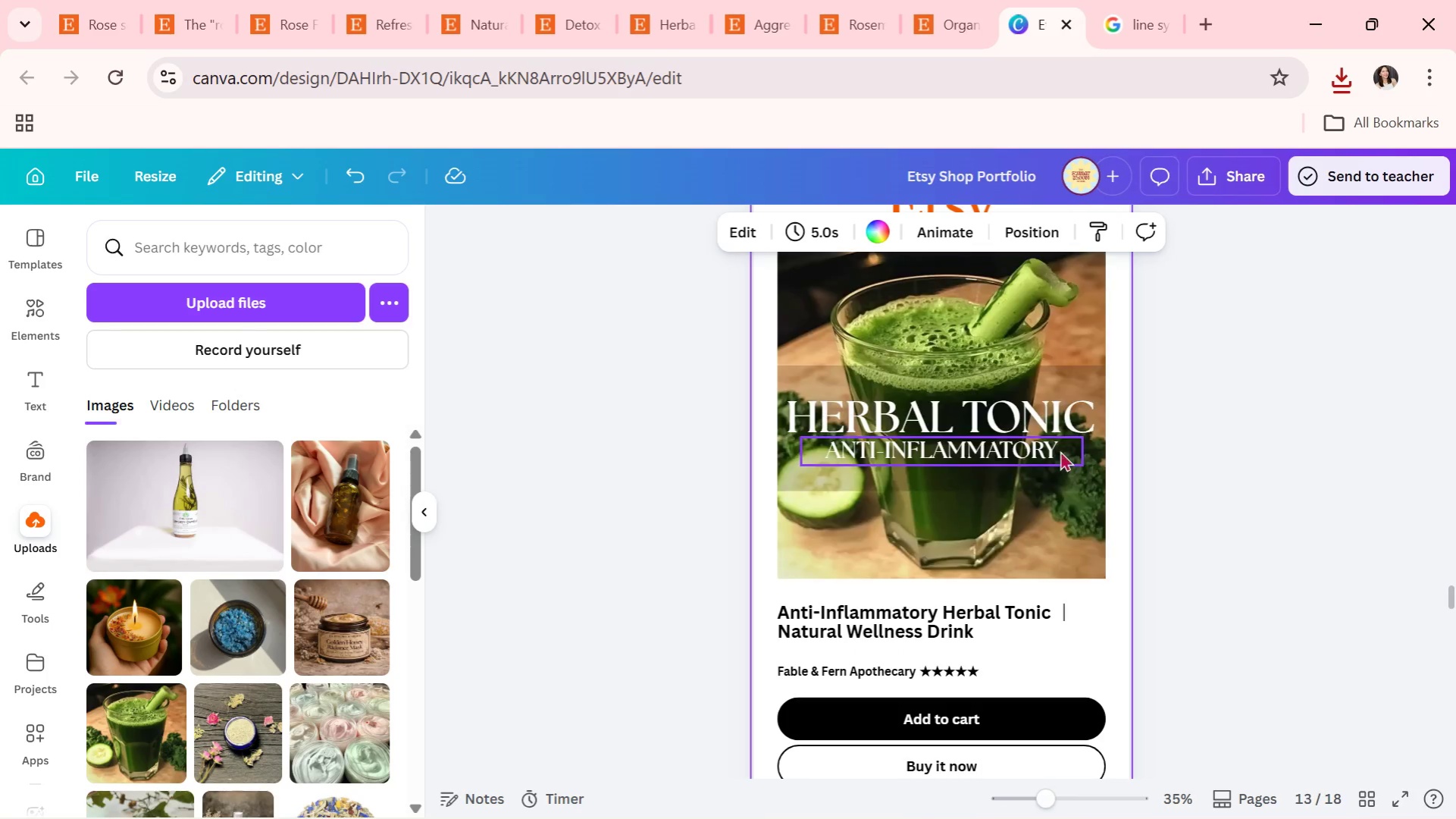 
left_click([1078, 378])
 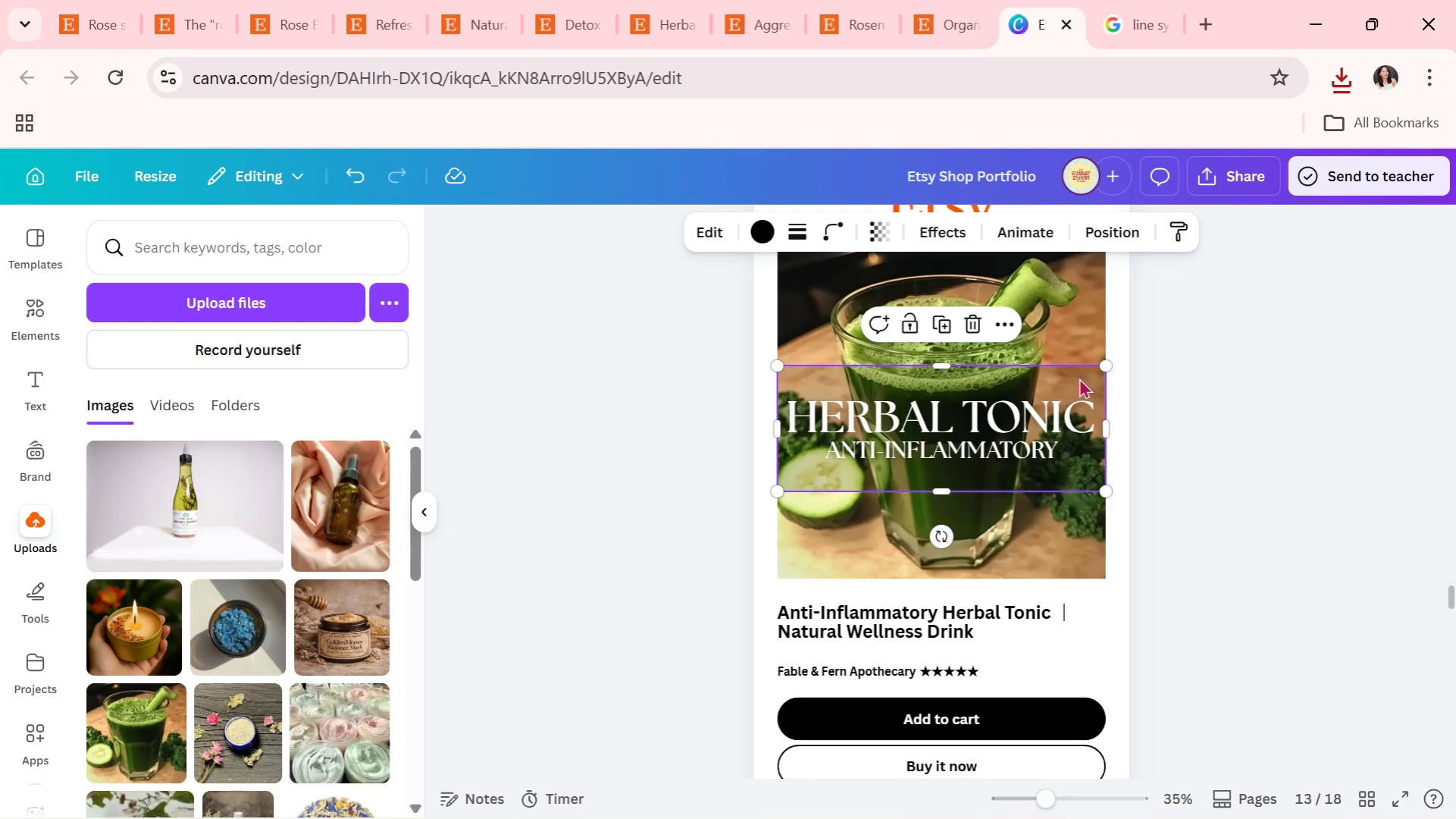 
key(Control+C)
 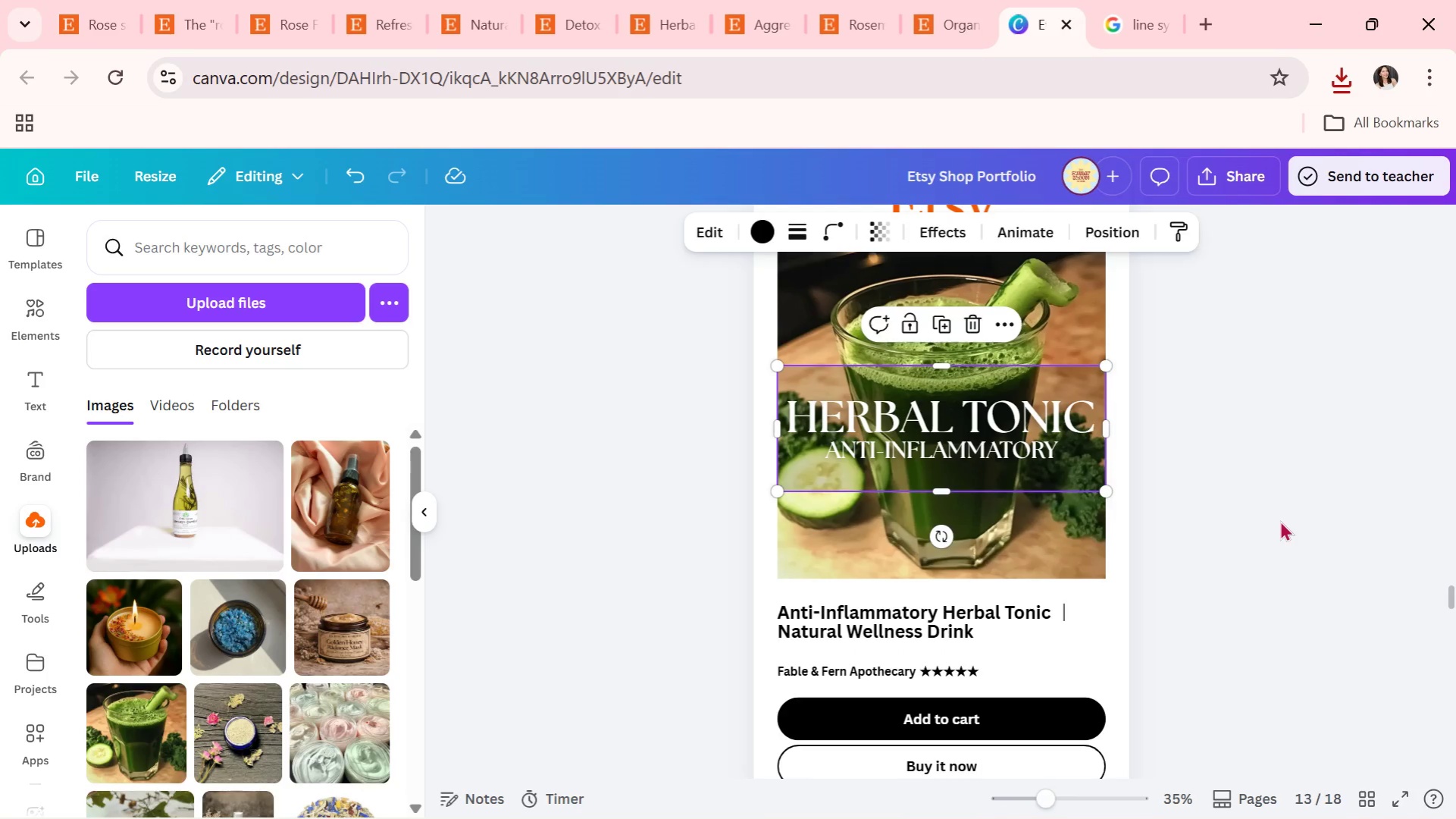 
left_click([1279, 520])
 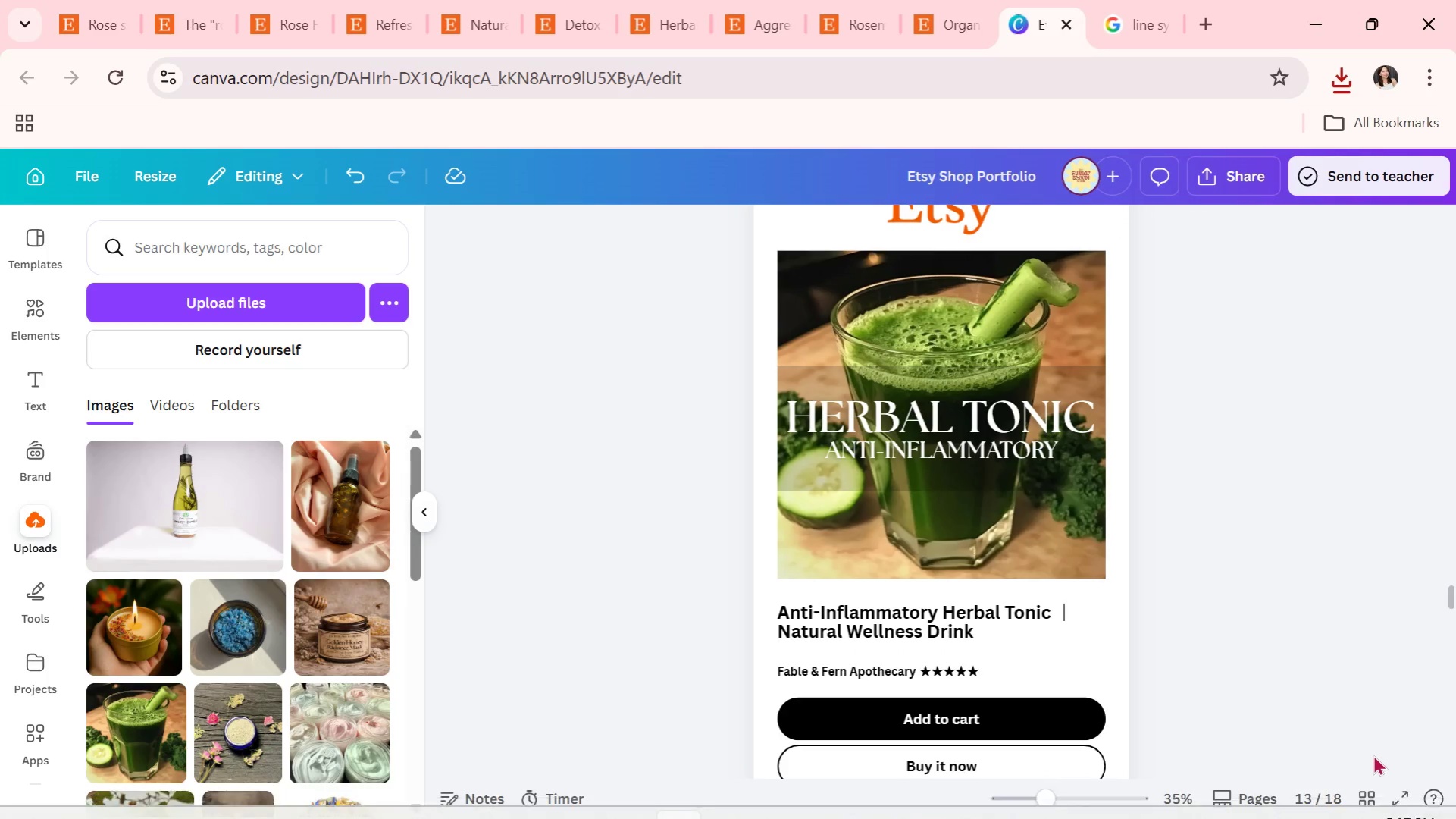 
left_click([1364, 794])
 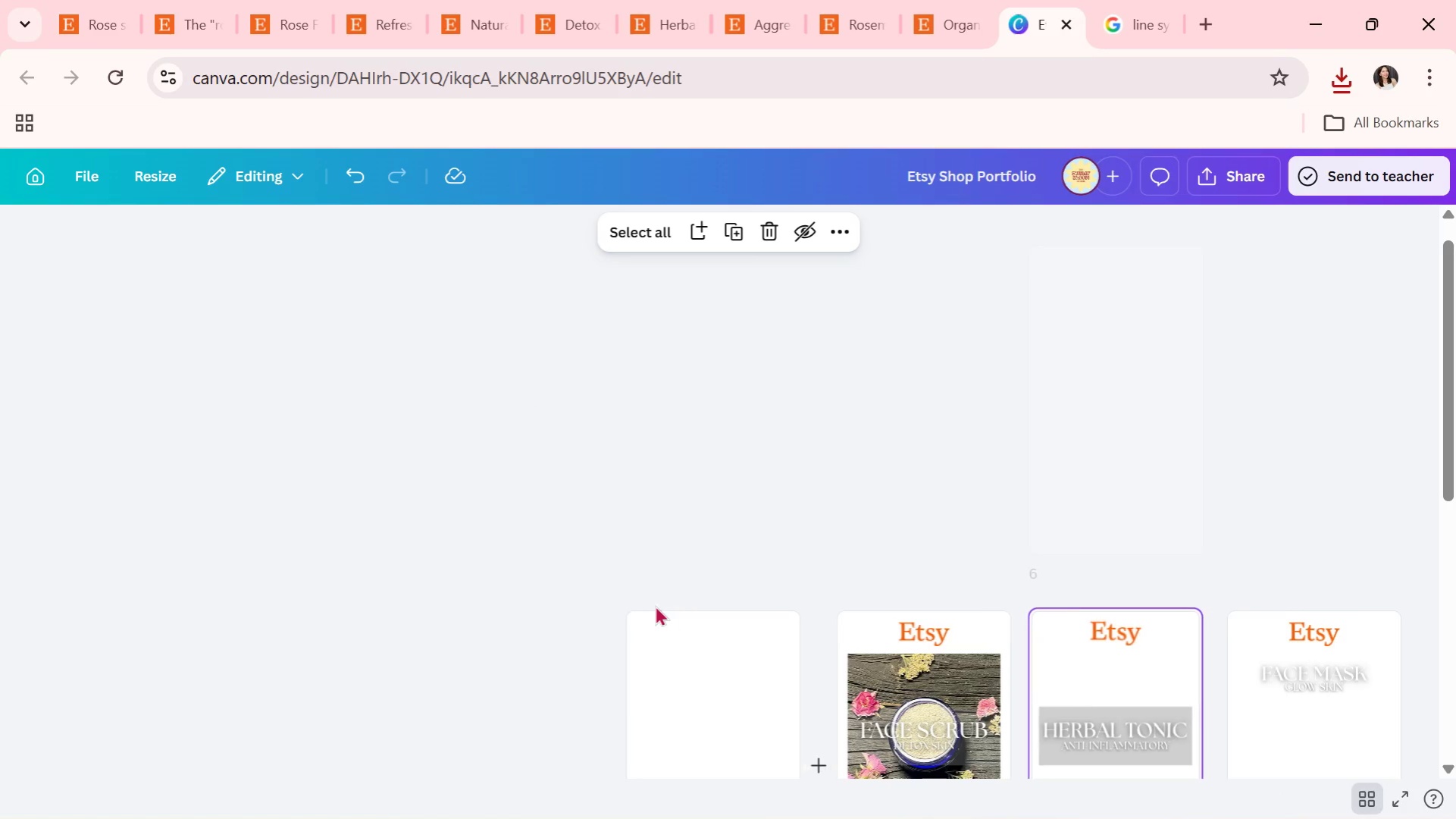 
scroll: coordinate [755, 588], scroll_direction: down, amount: 11.0
 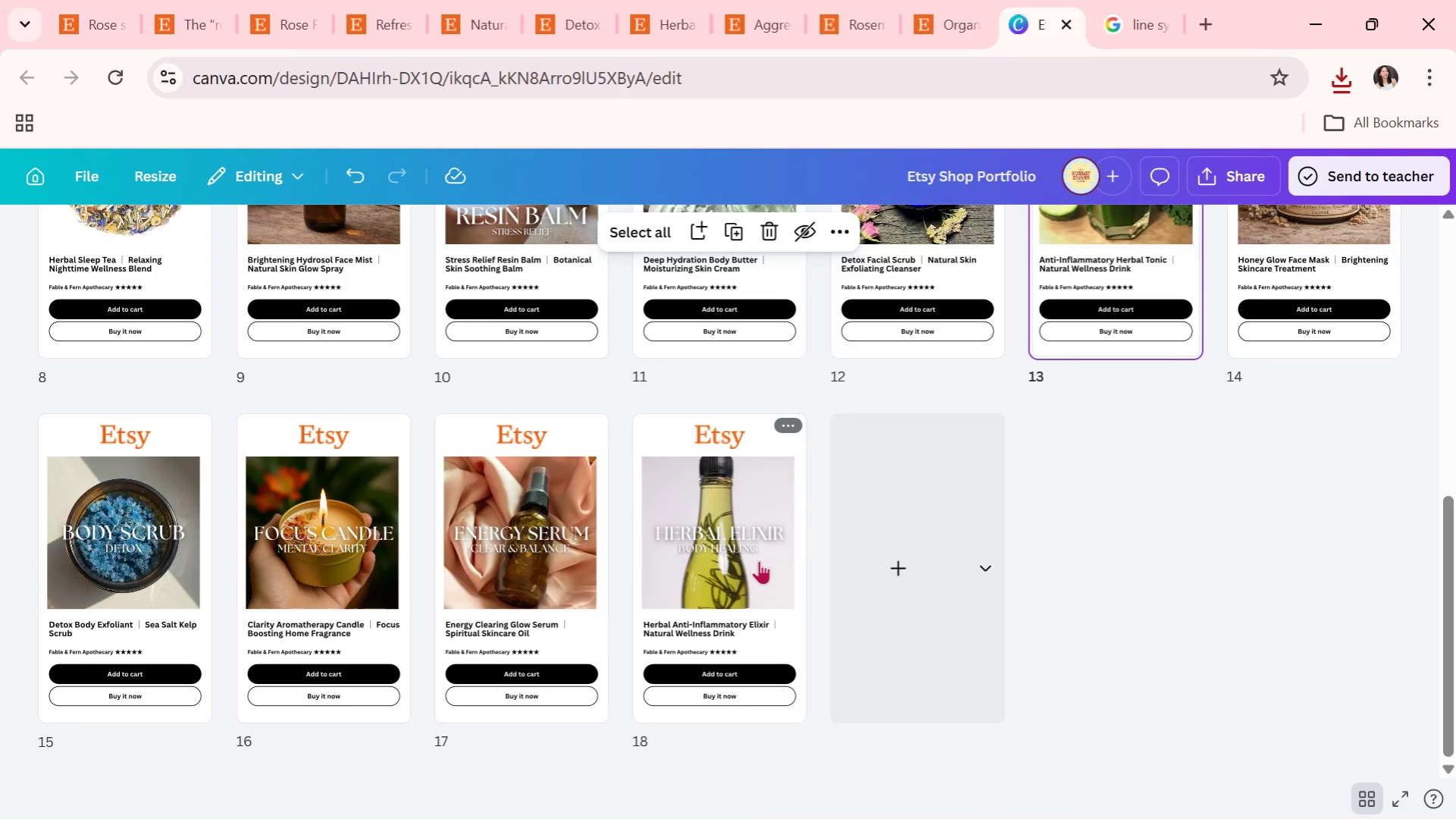 
double_click([759, 560])
 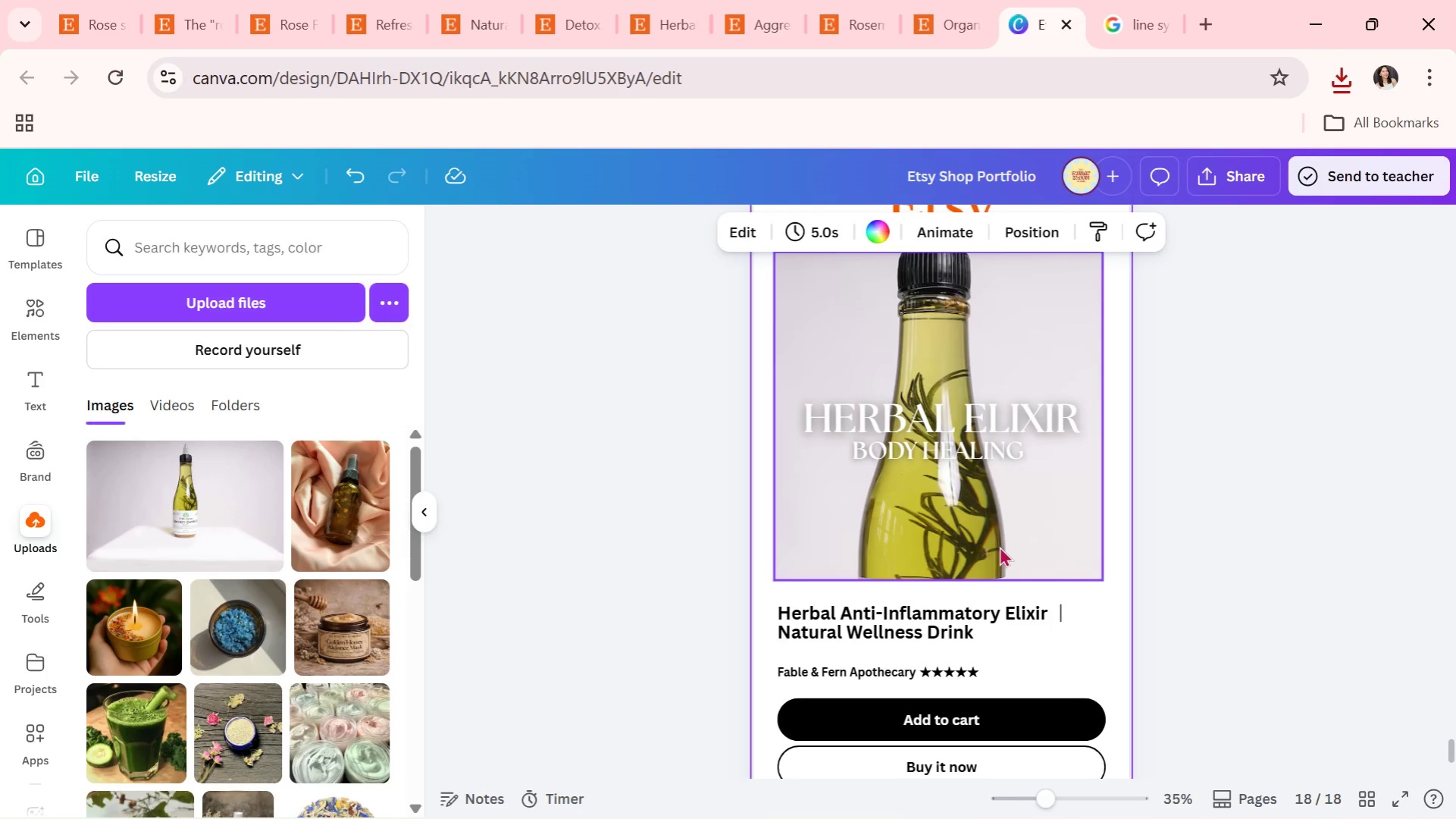 
key(Control+V)
 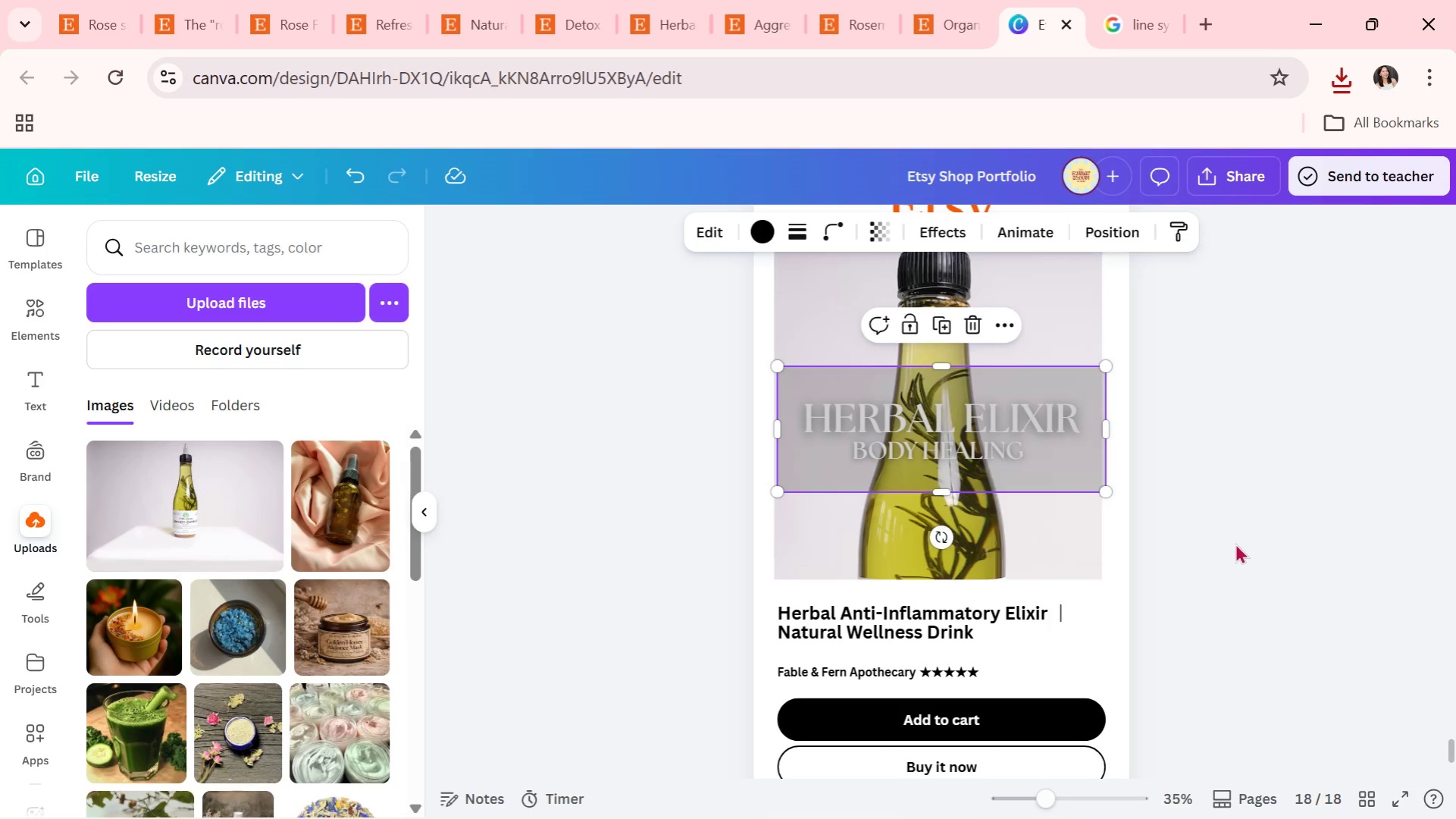 
double_click([1235, 543])
 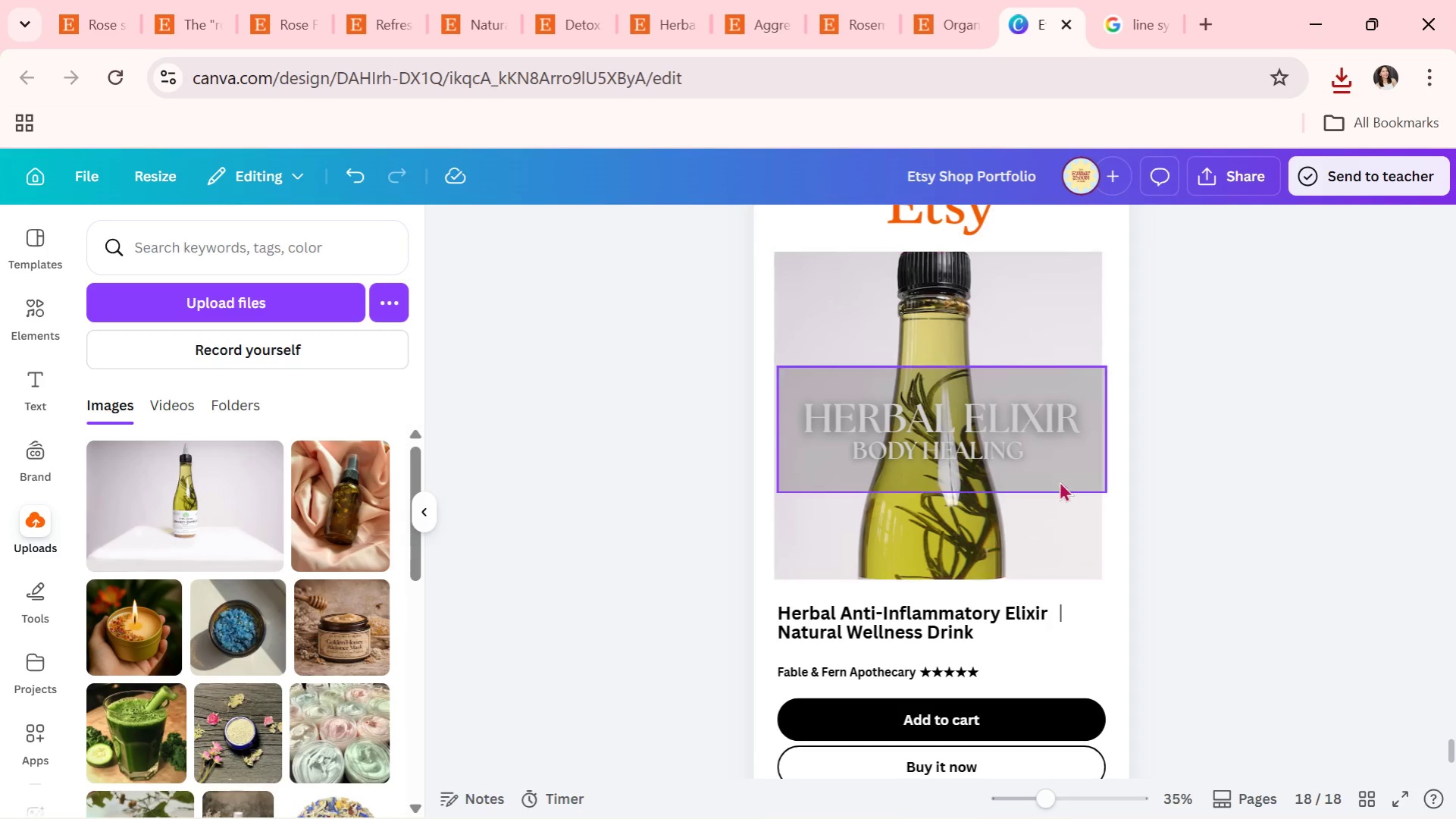 
left_click([1059, 479])
 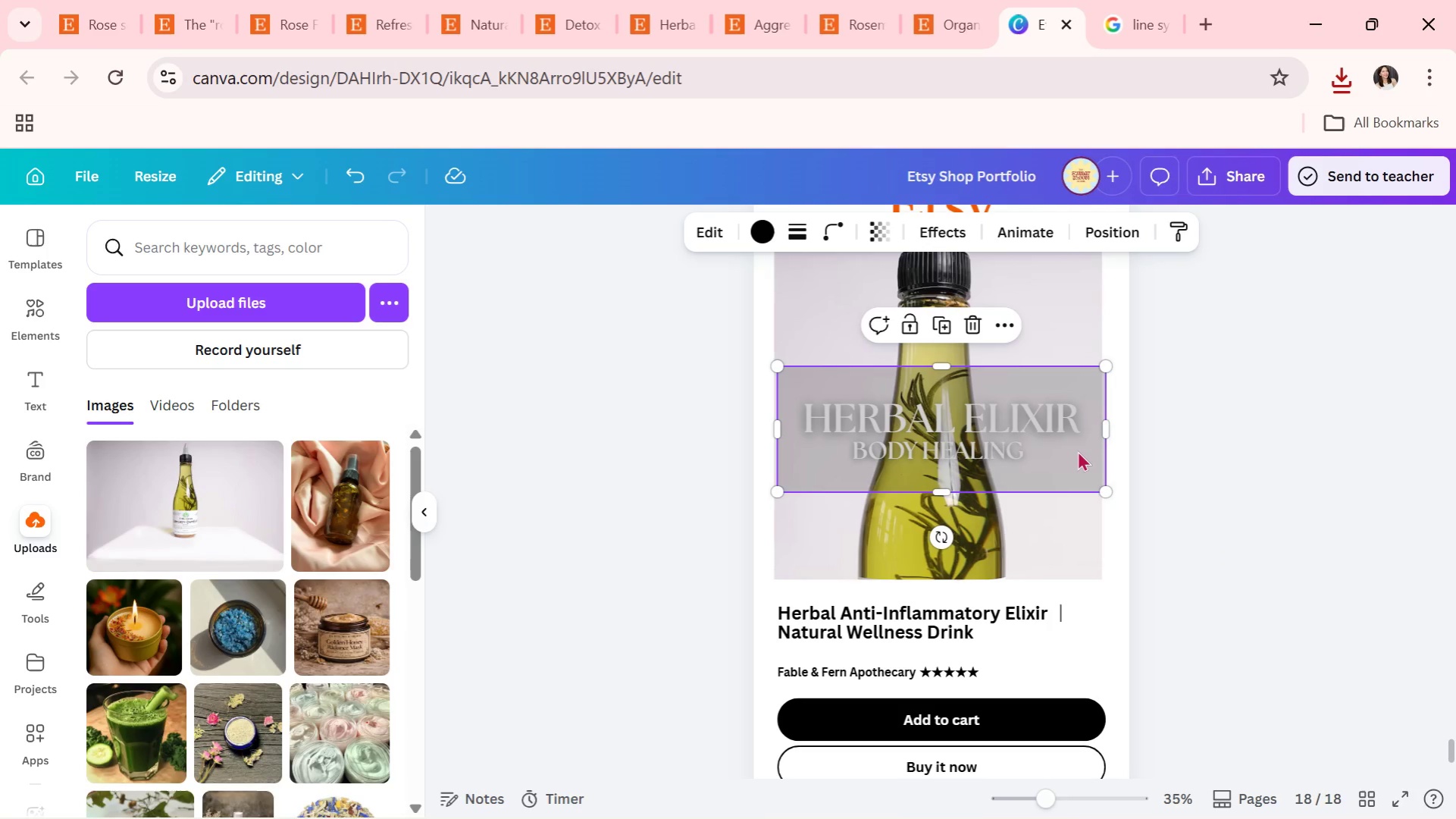 
left_click_drag(start_coordinate=[1079, 451], to_coordinate=[1072, 453])
 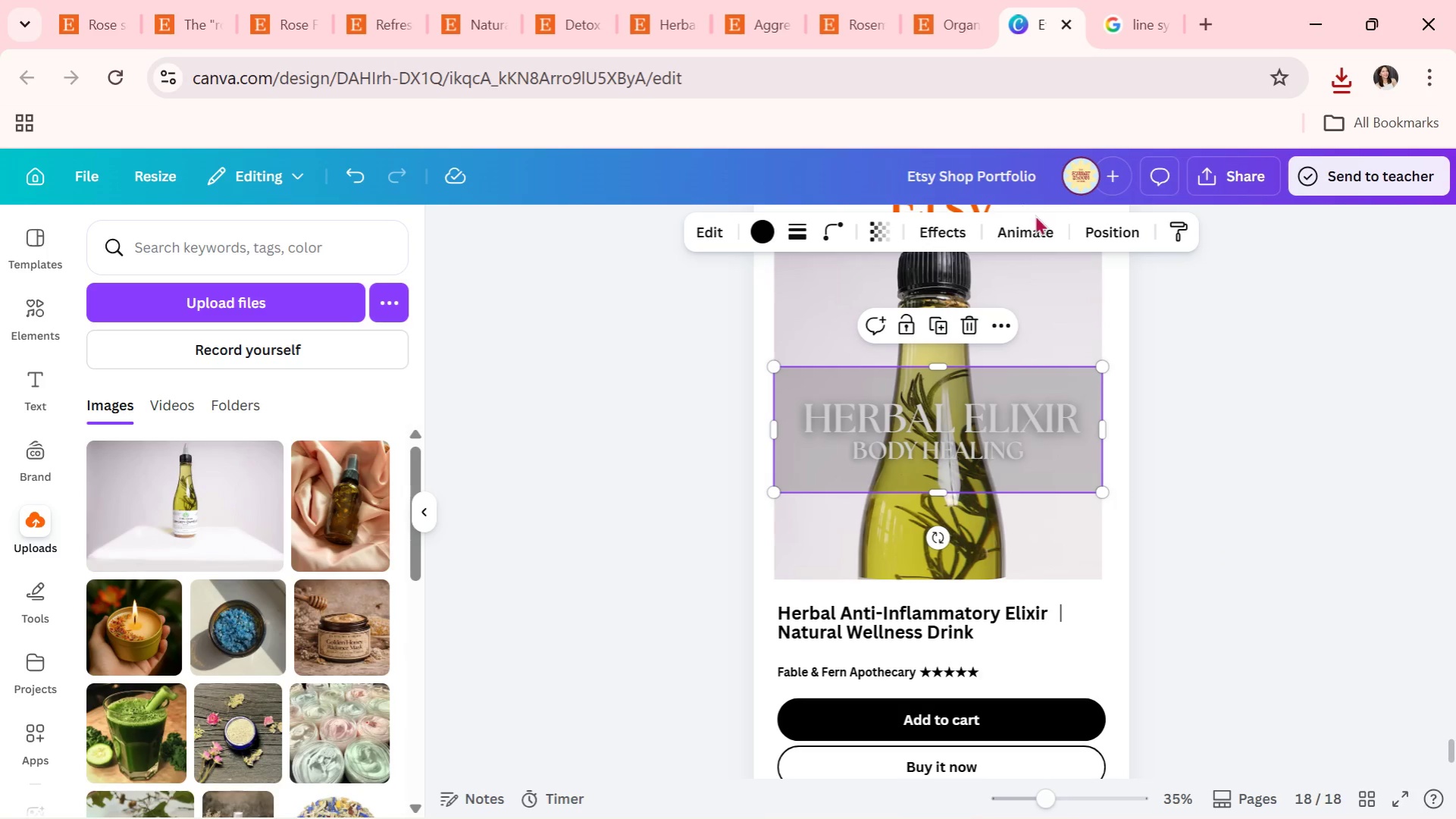 
left_click([1035, 216])
 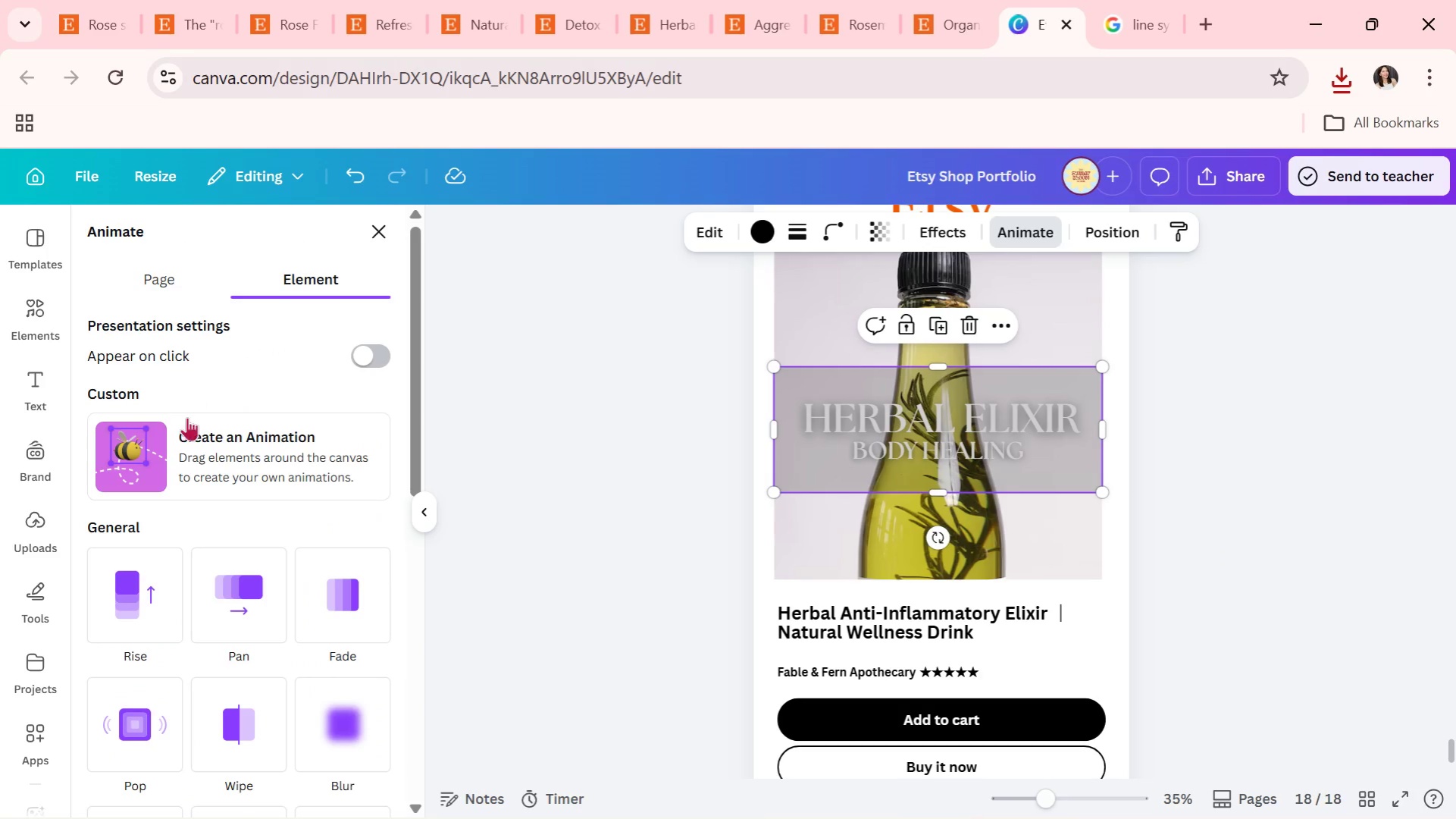 
left_click([180, 269])
 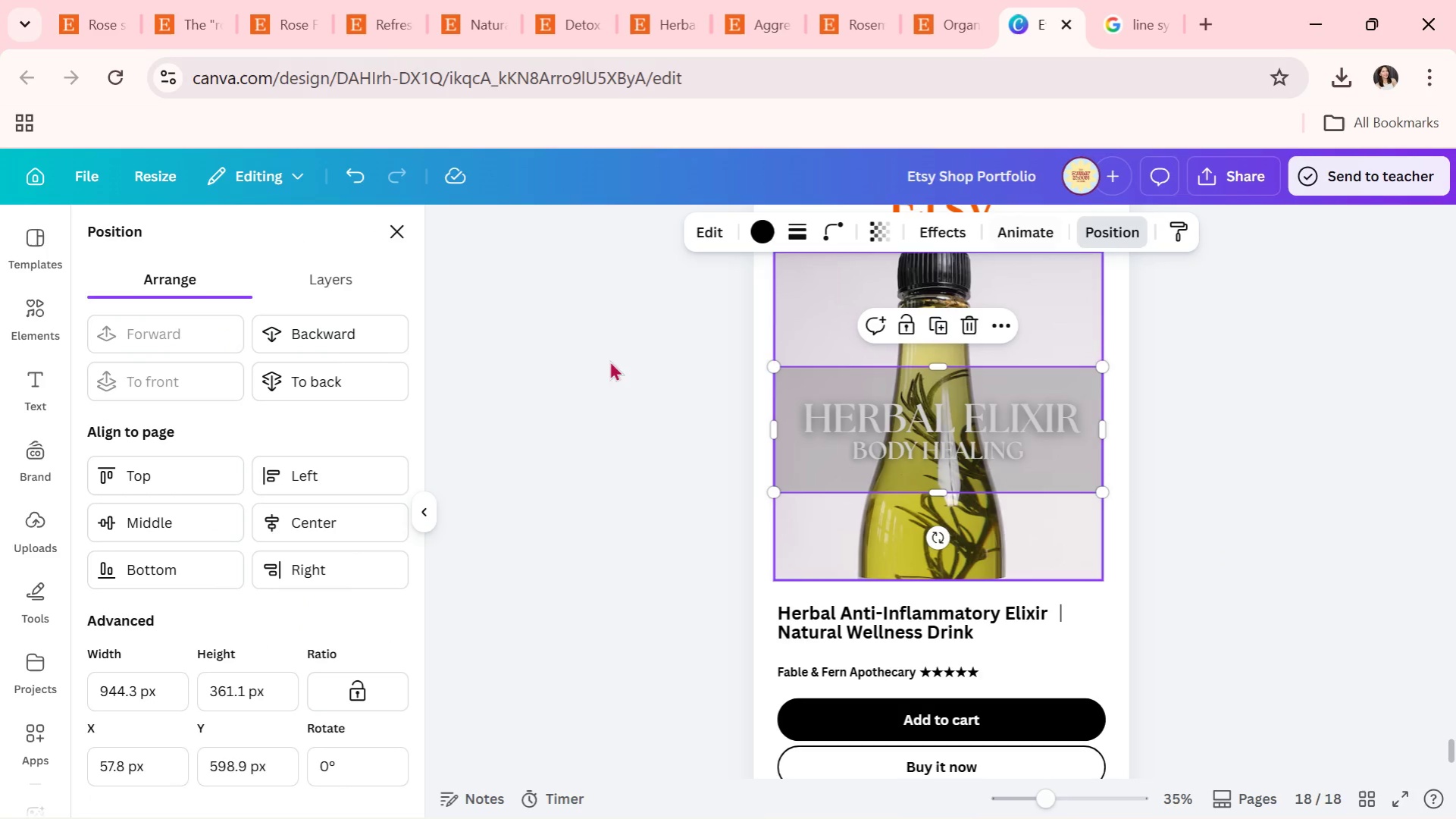 
left_click([337, 392])
 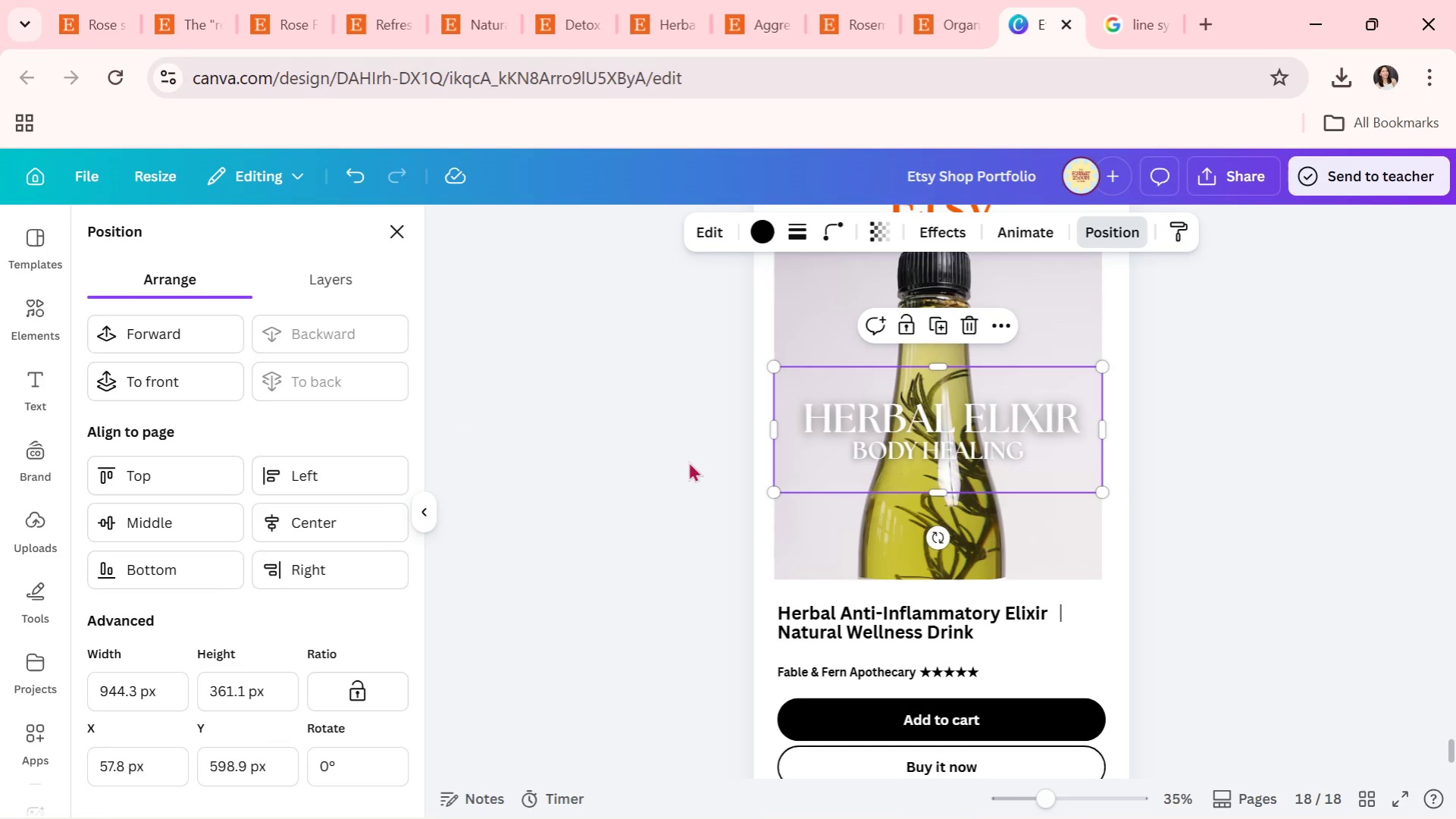 
triple_click([735, 463])
 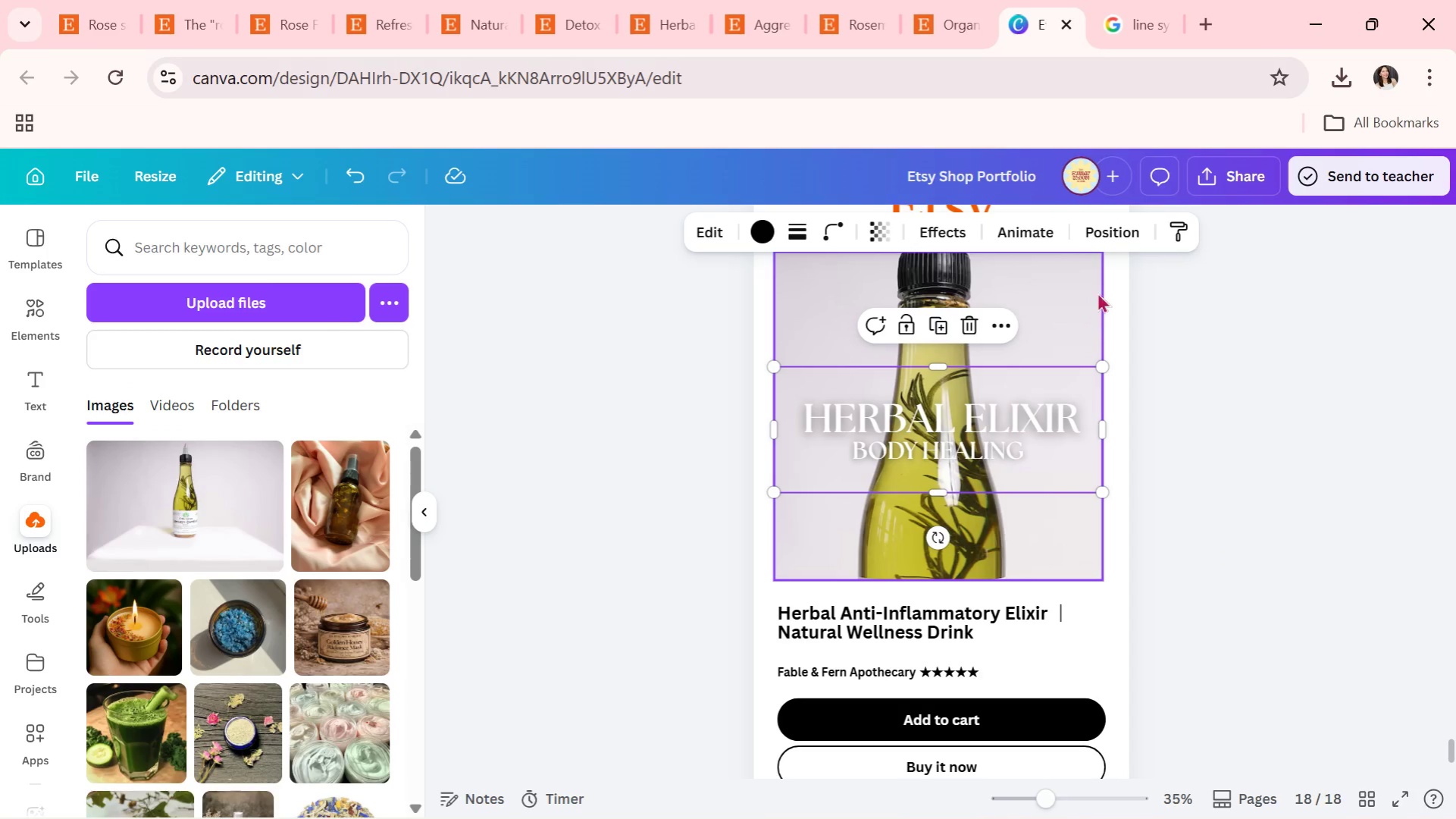 
left_click([1104, 224])
 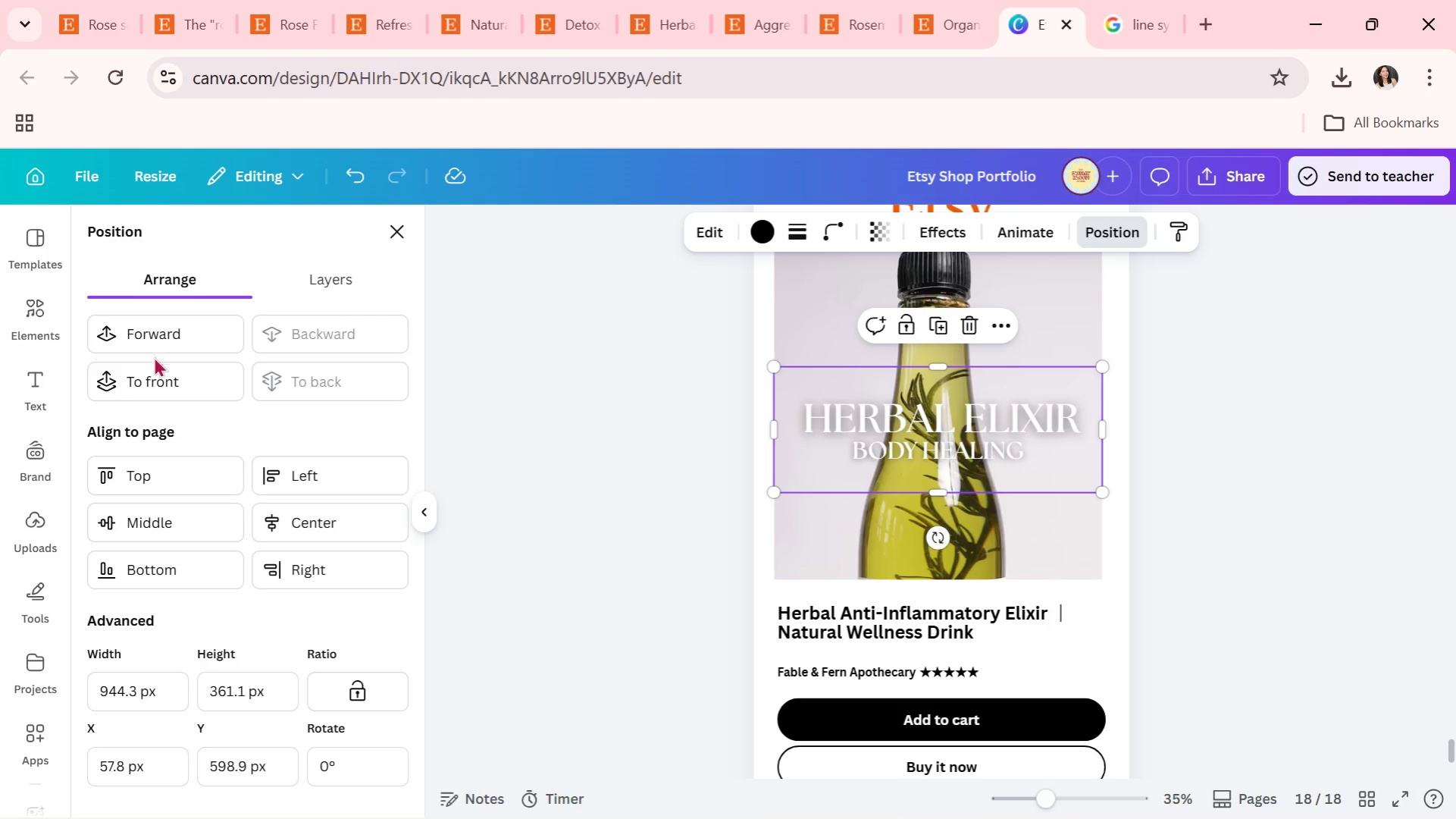 
left_click([159, 377])
 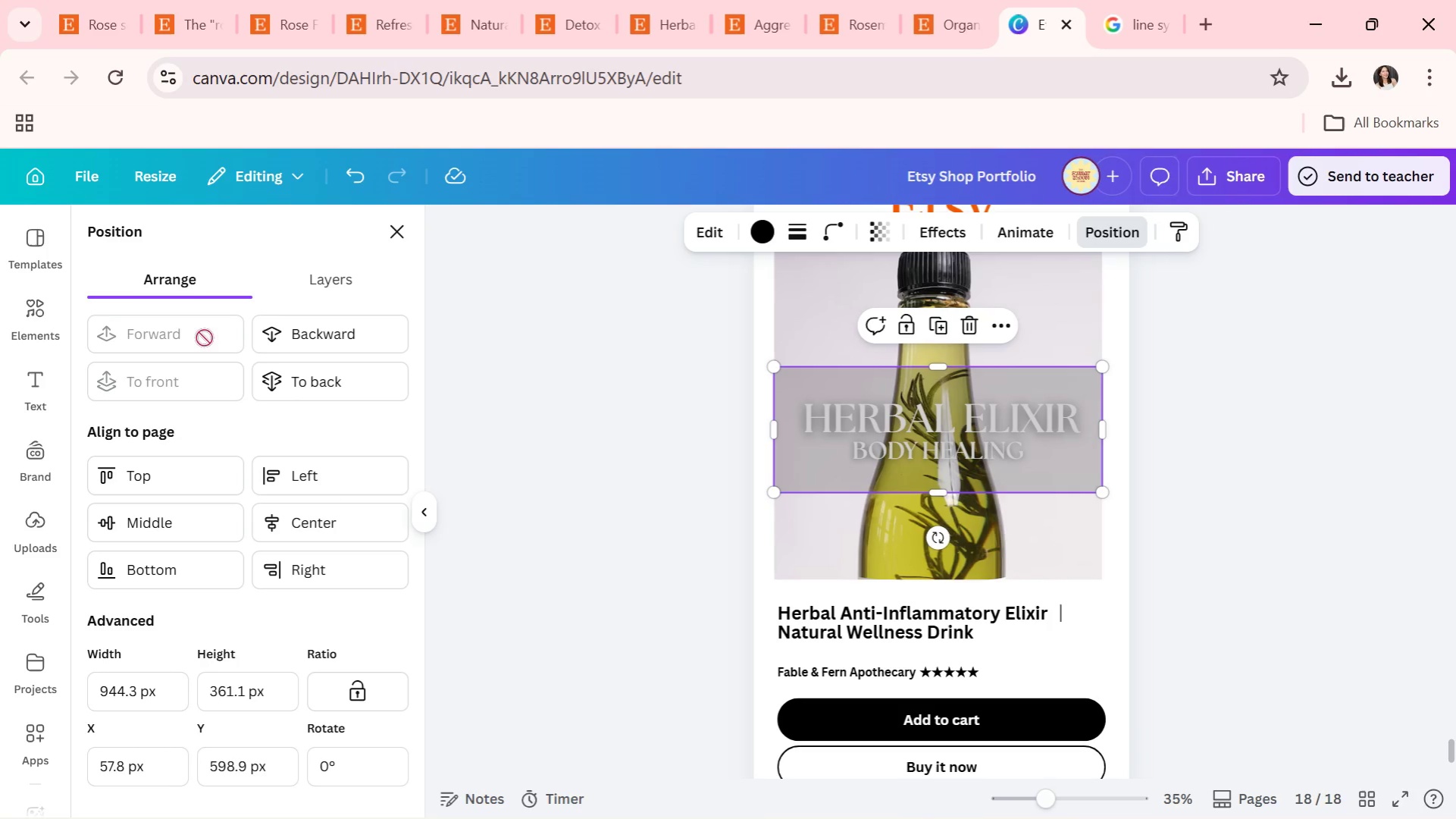 
left_click([308, 334])
 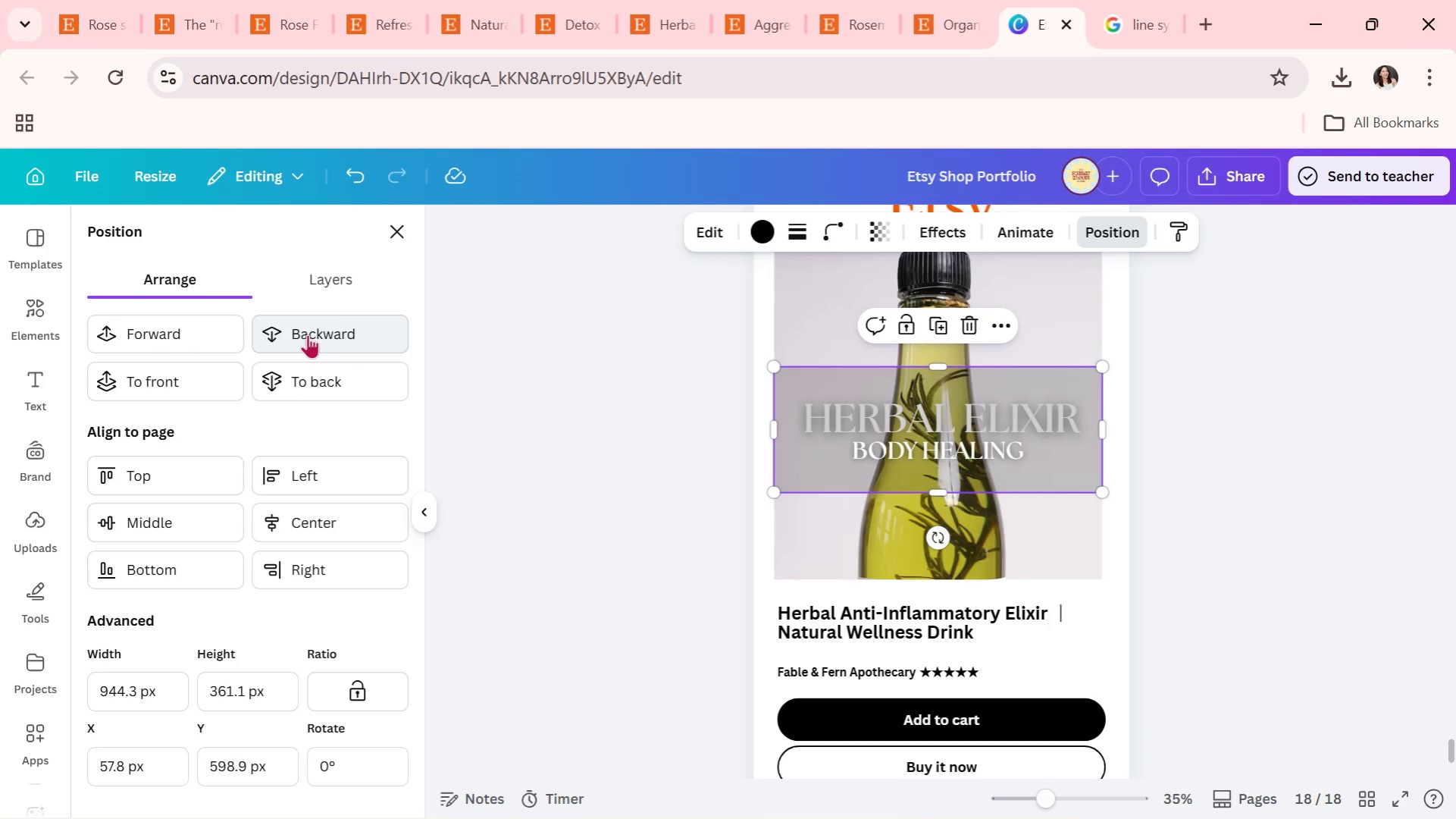 
double_click([308, 334])
 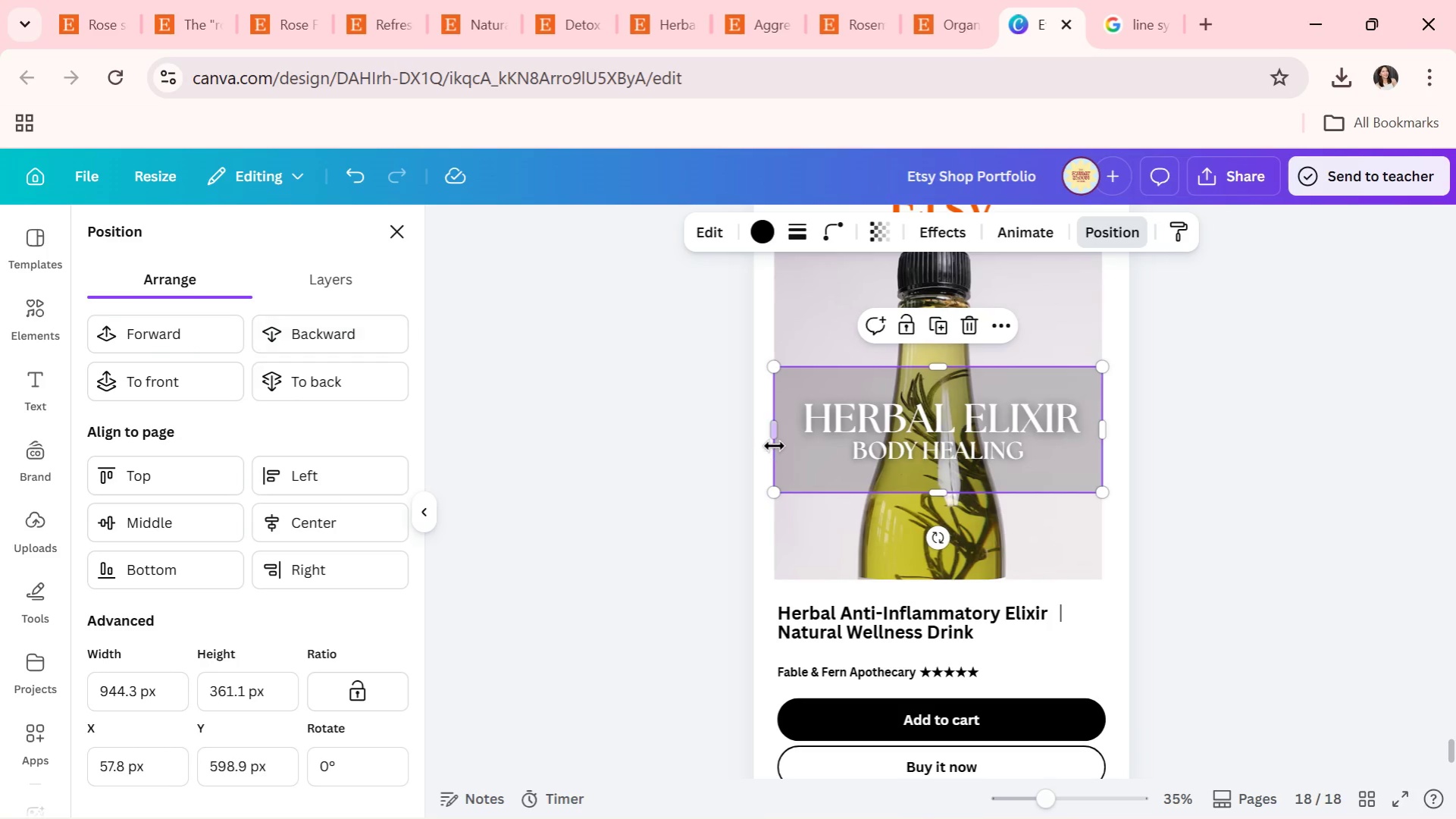 
double_click([776, 446])
 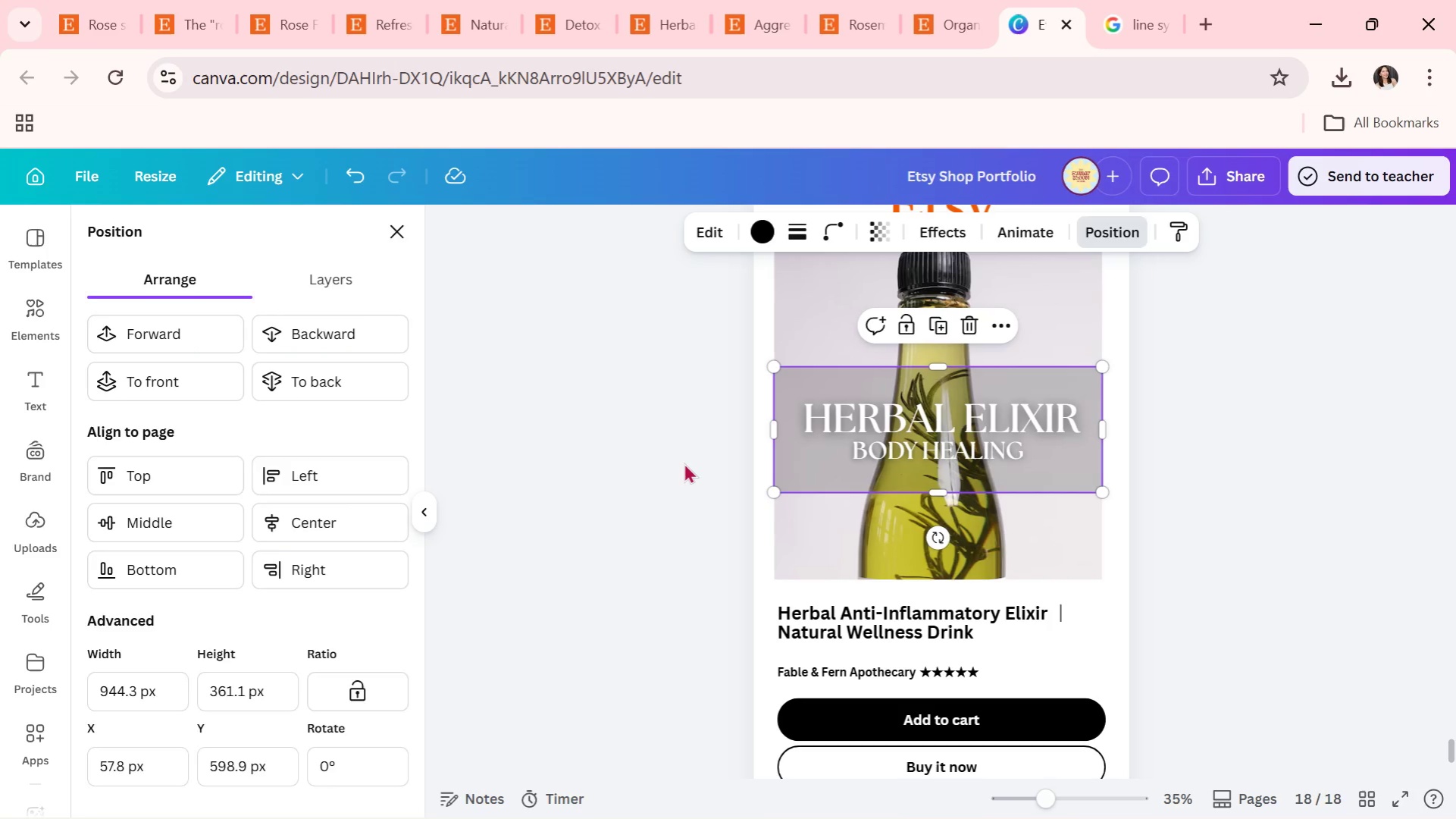 
triple_click([684, 463])
 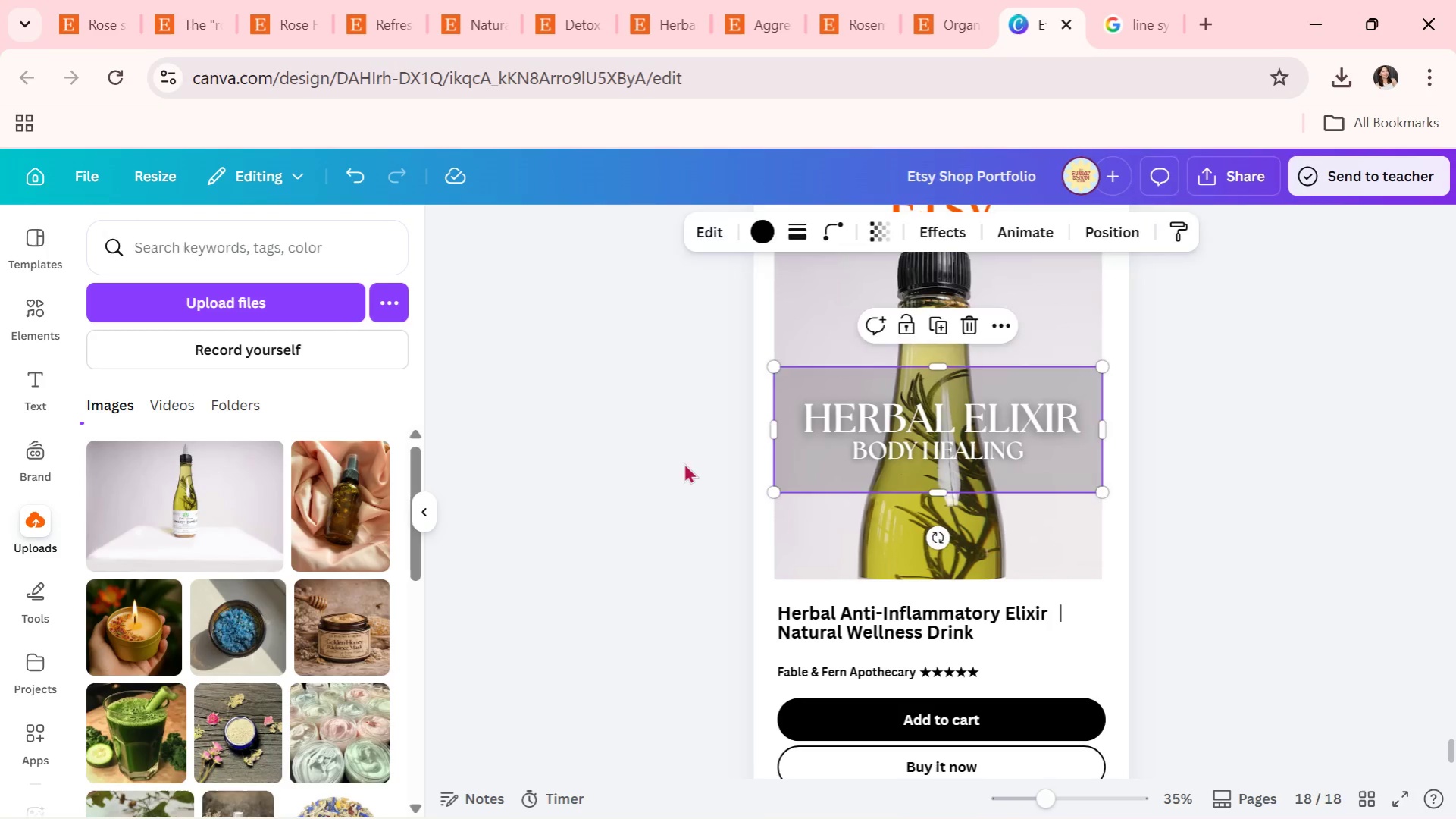 
triple_click([684, 463])
 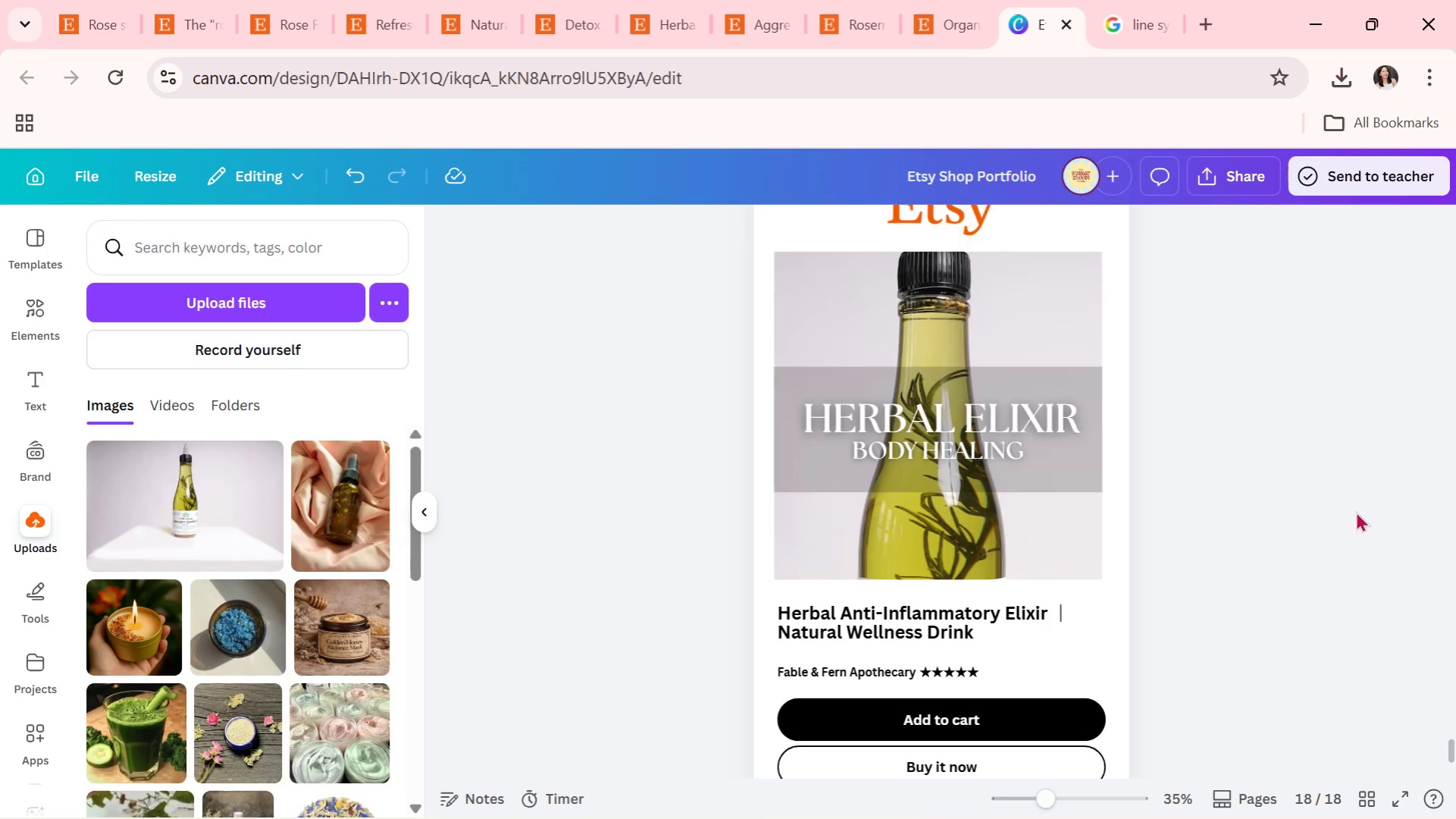 
triple_click([1357, 511])
 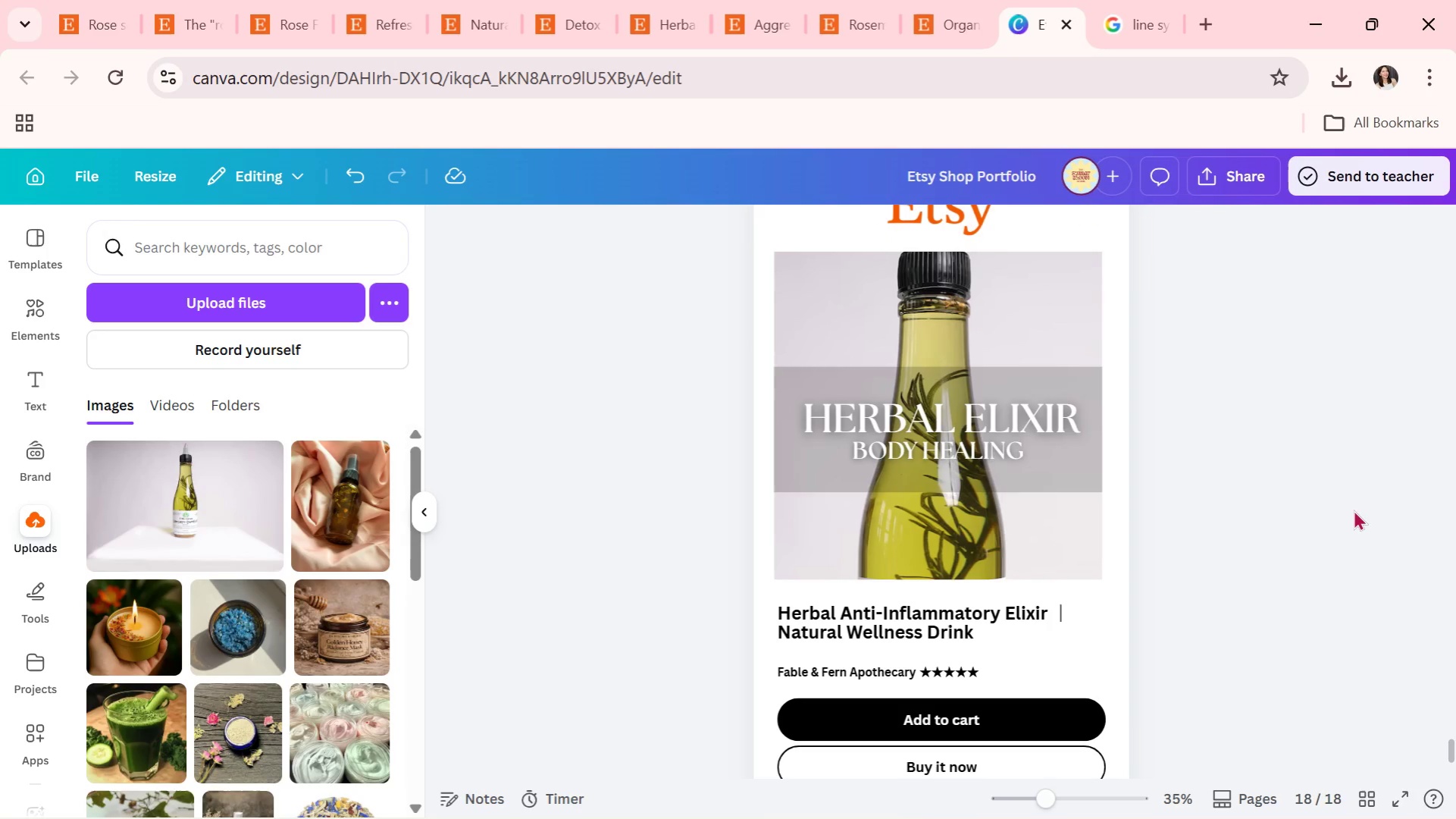 
triple_click([1351, 510])
 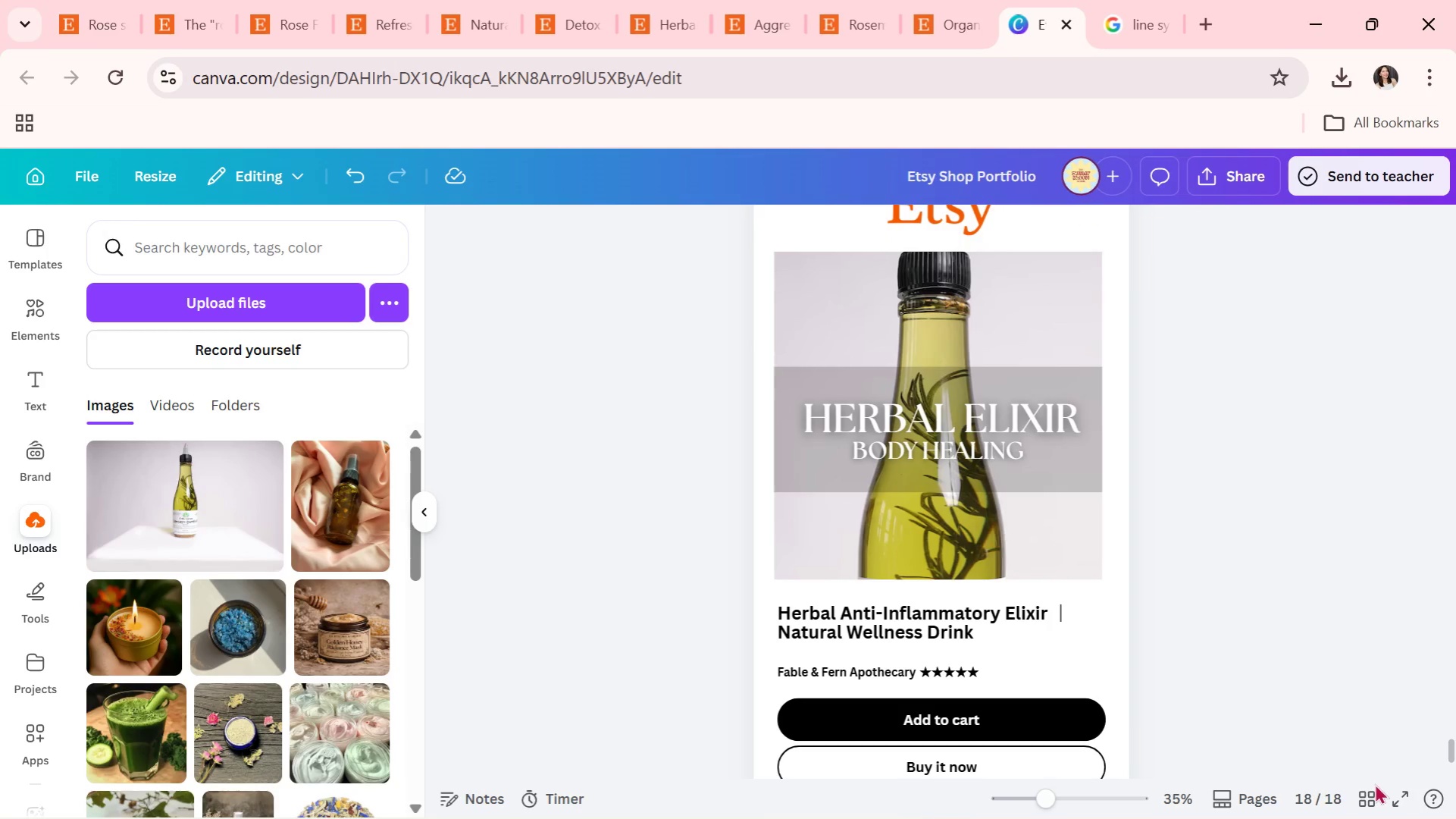 
left_click([1373, 793])
 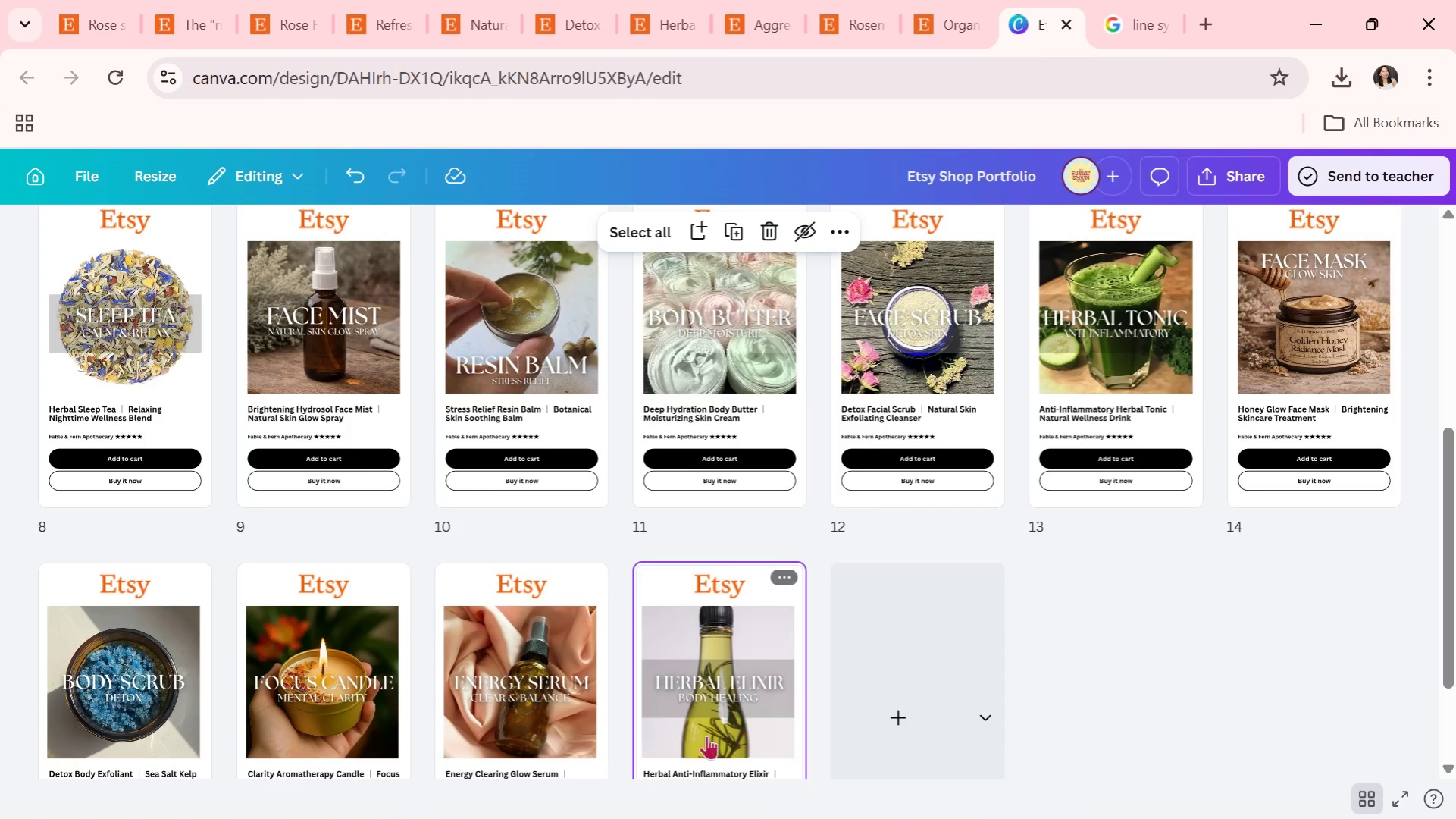 
scroll: coordinate [768, 657], scroll_direction: down, amount: 3.0
 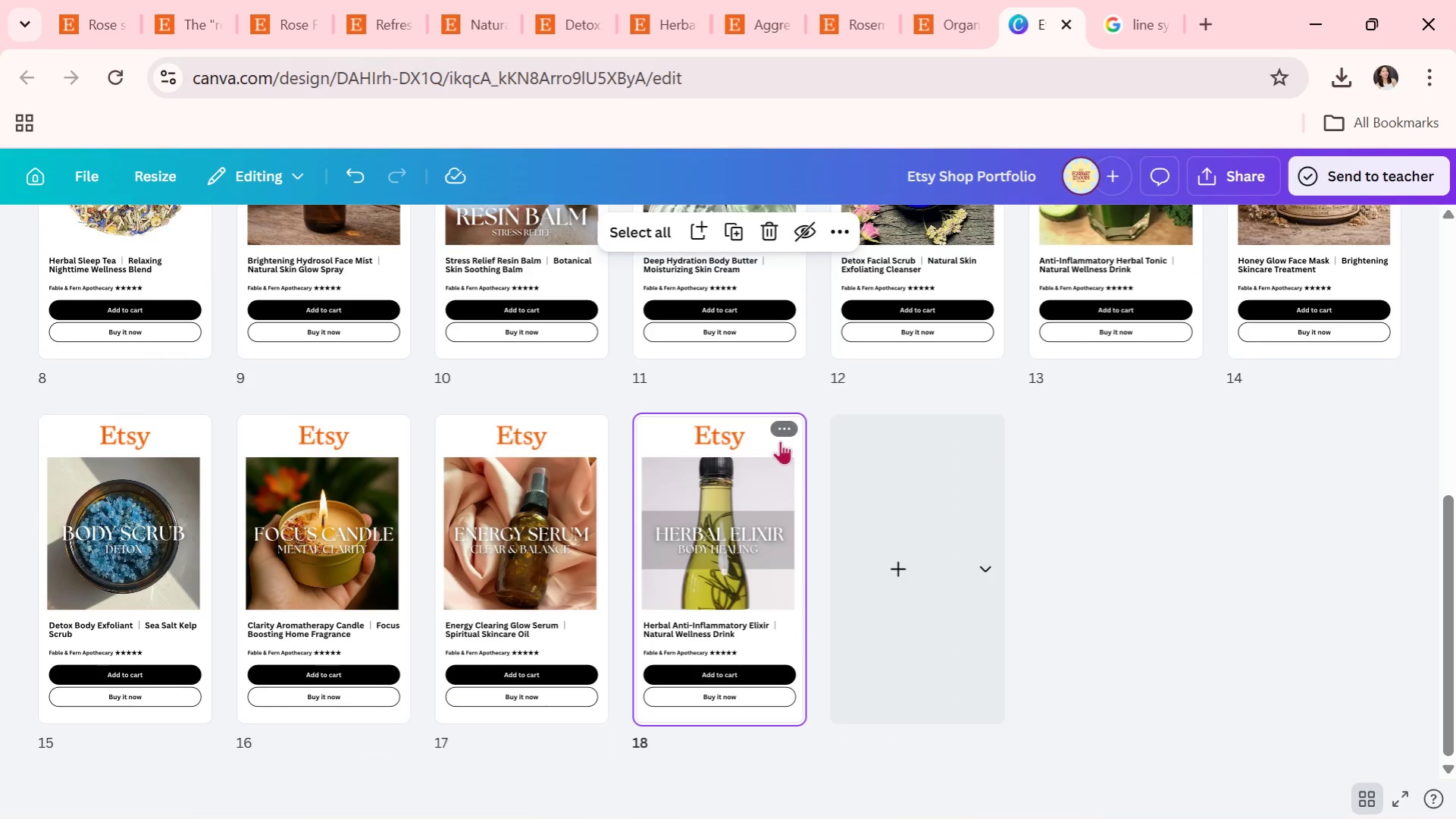 
left_click([787, 425])
 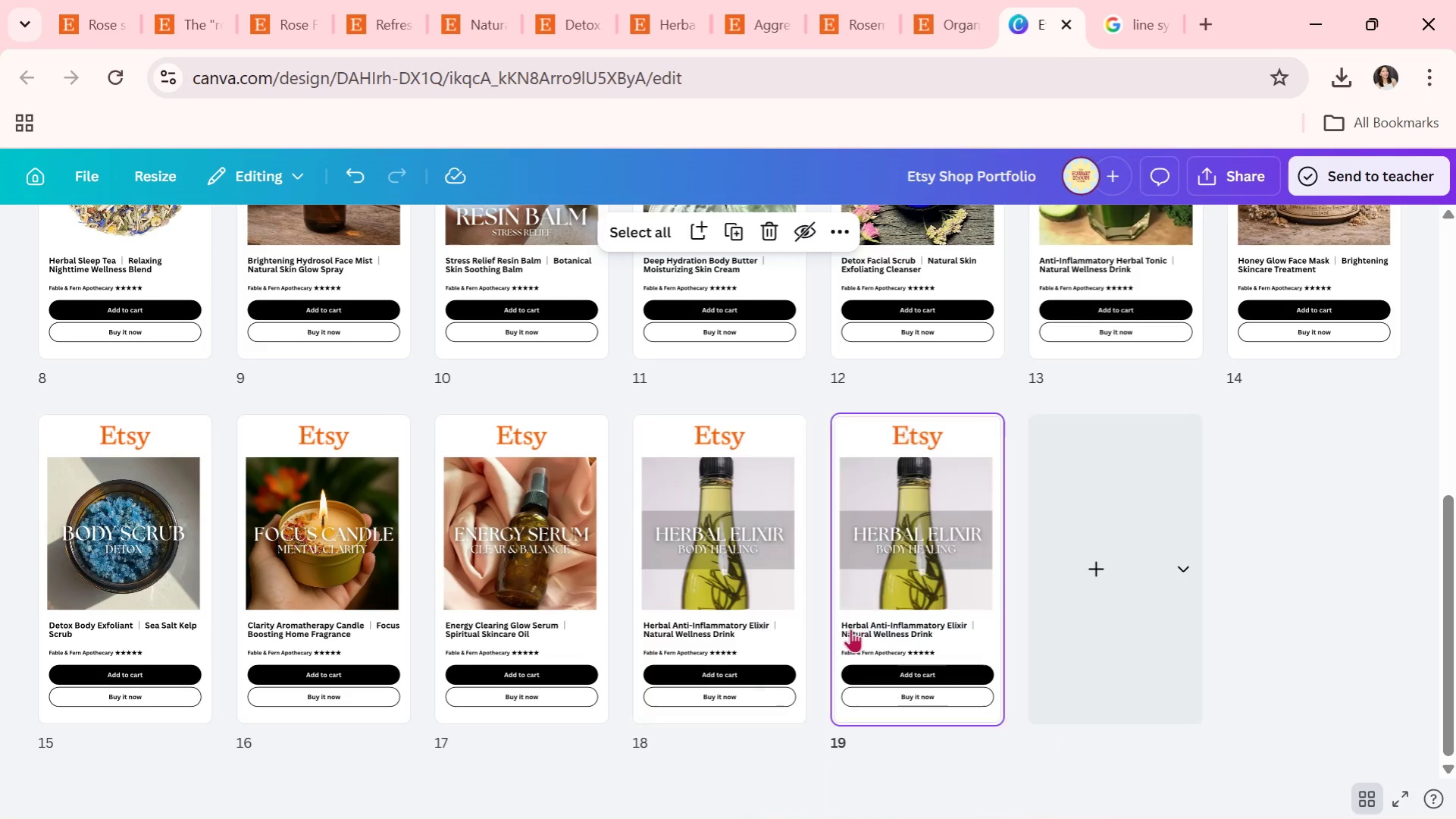 
double_click([900, 608])
 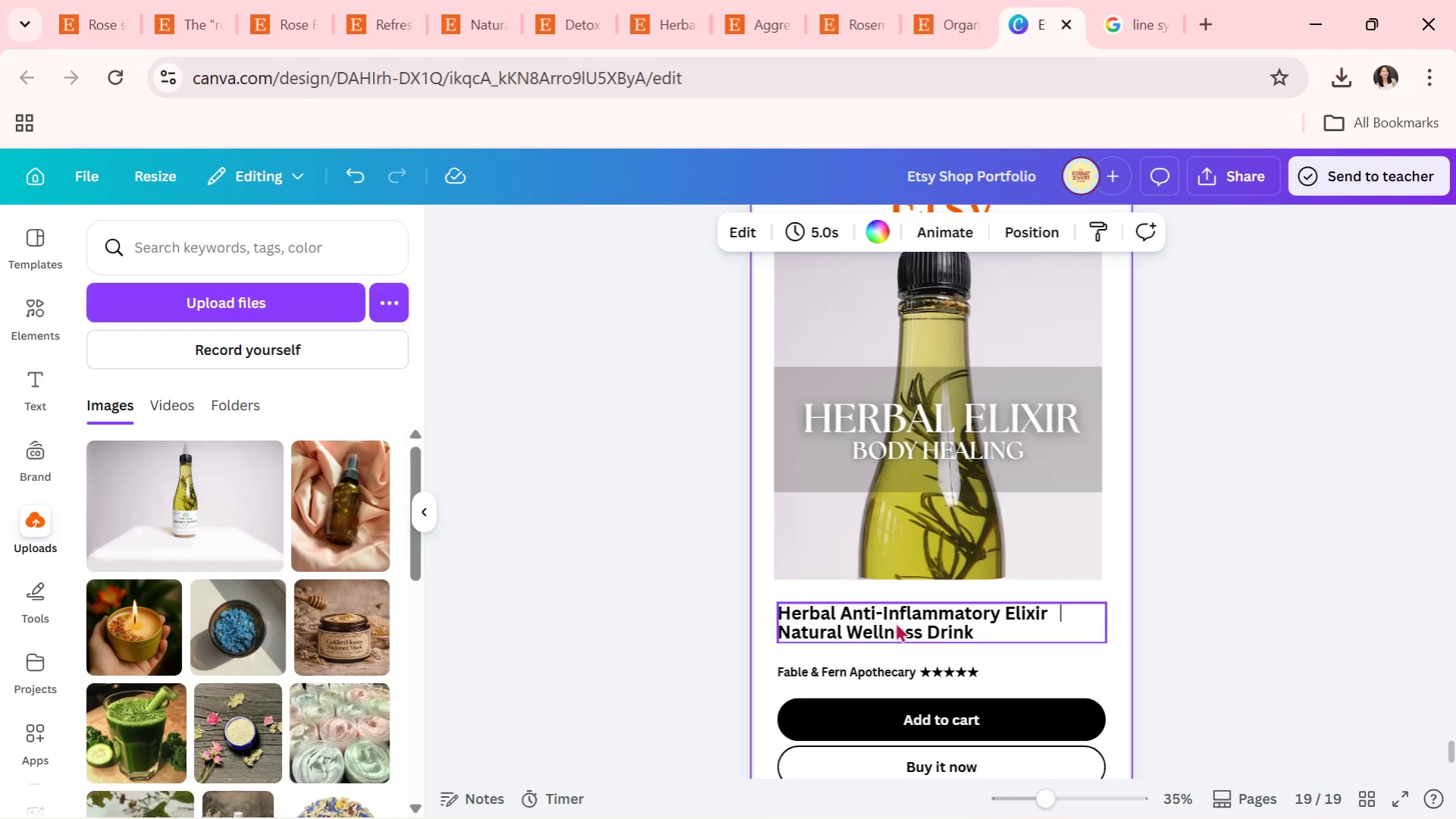 
double_click([935, 638])
 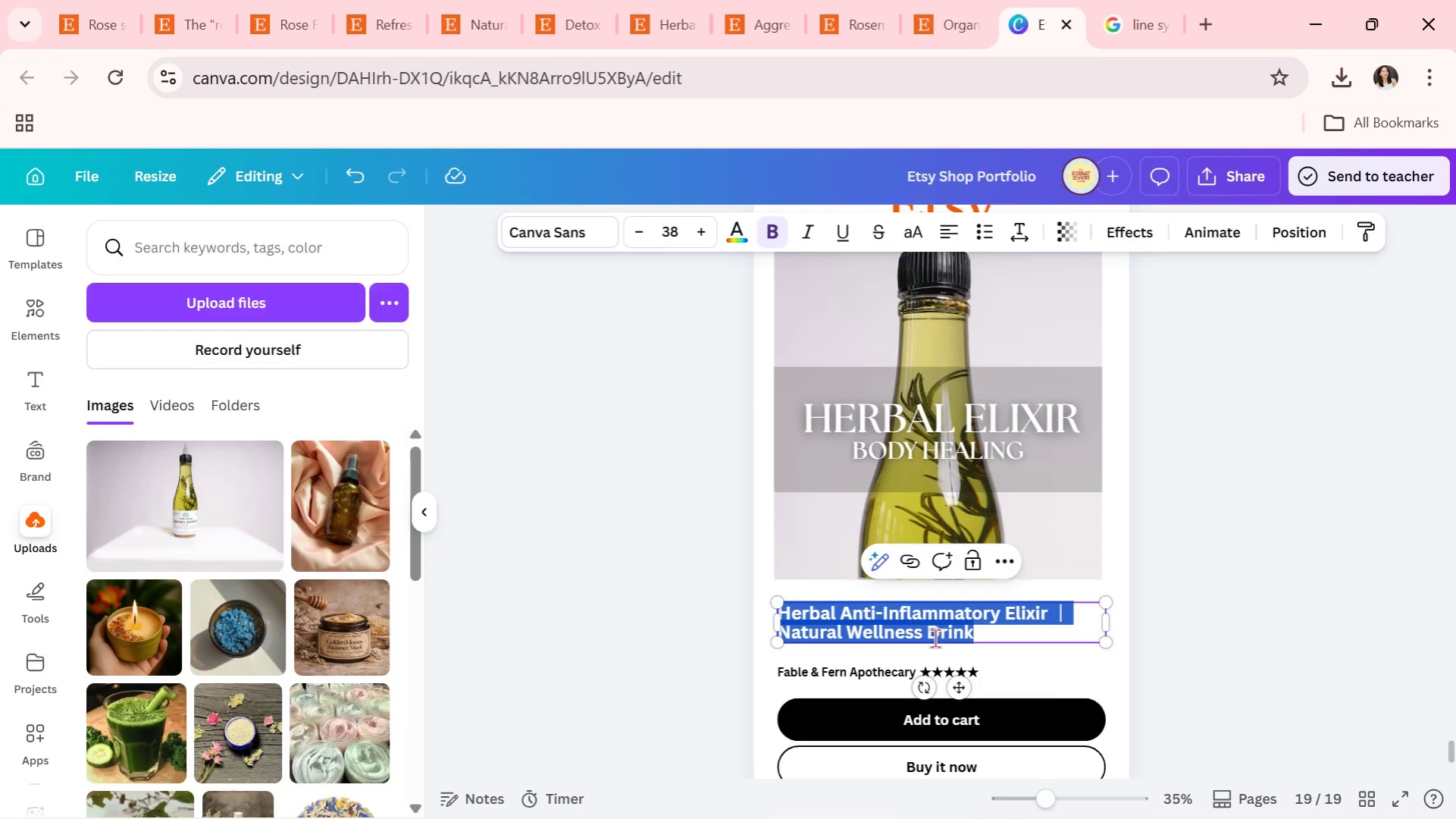 
type(rE)
key(Backspace)
key(Backspace)
key(Backspace)
type(Relaxing Bath Soak Gift Set )
 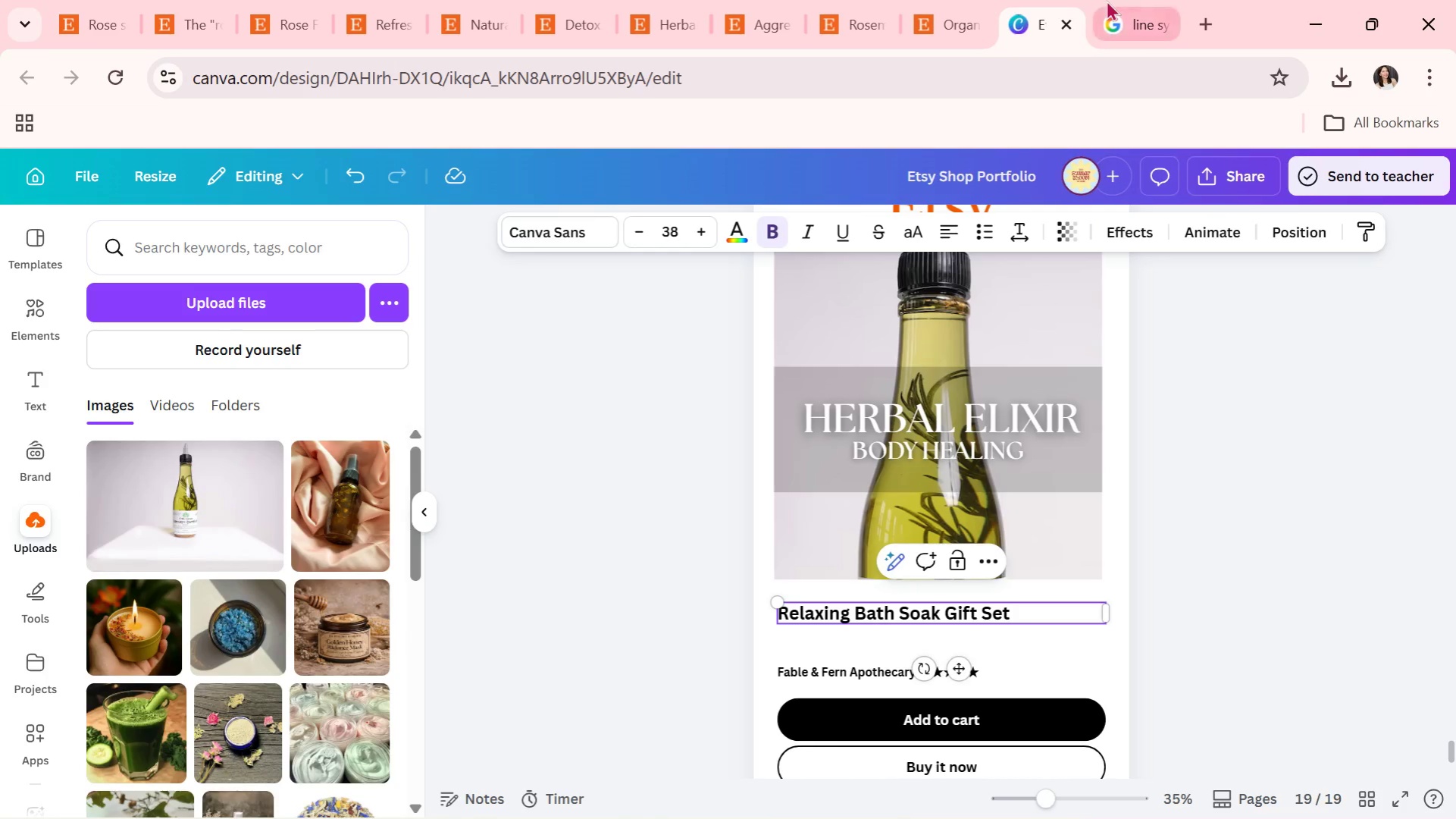 
key(Control+C)
 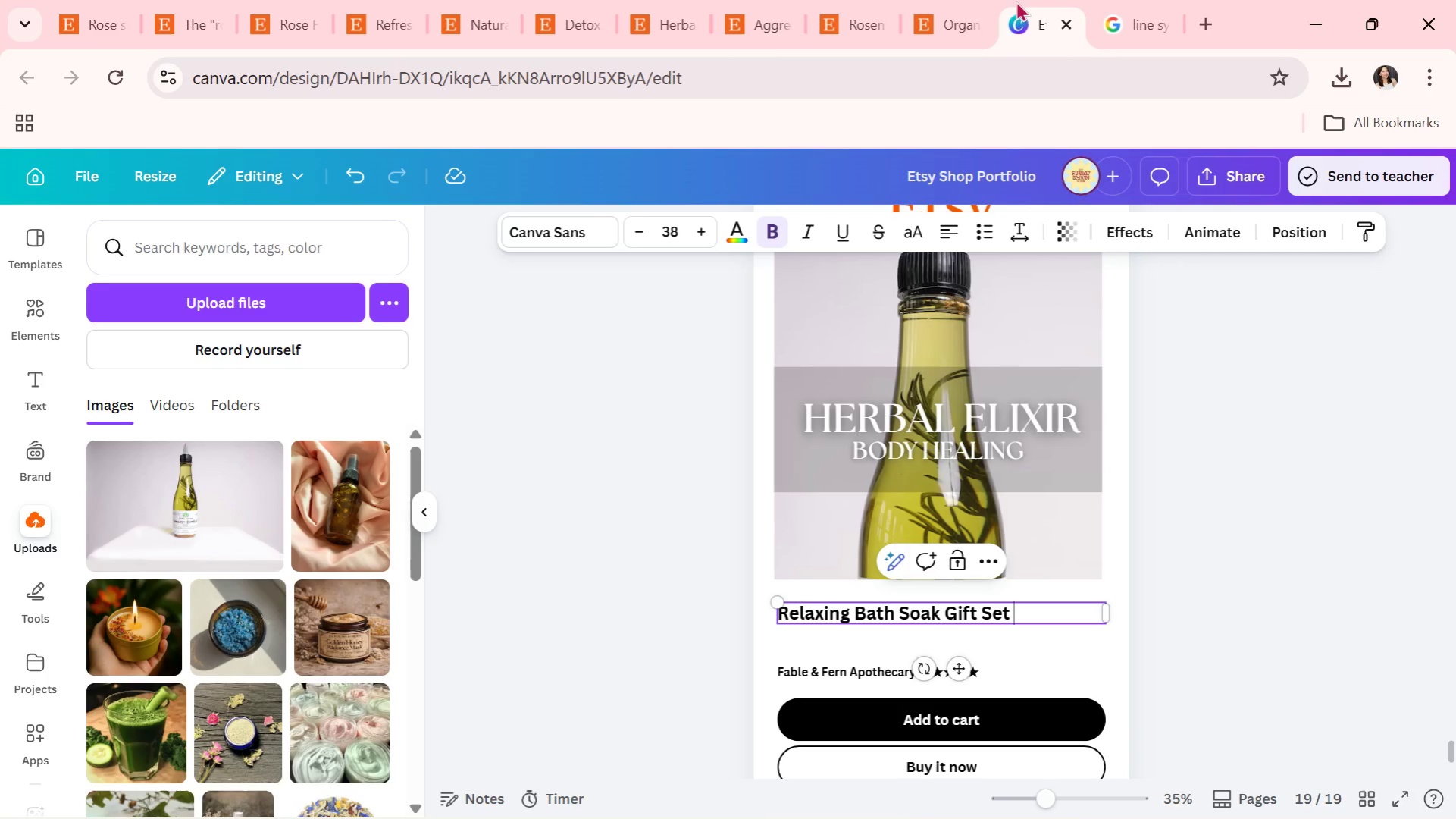 
key(Control+V)
 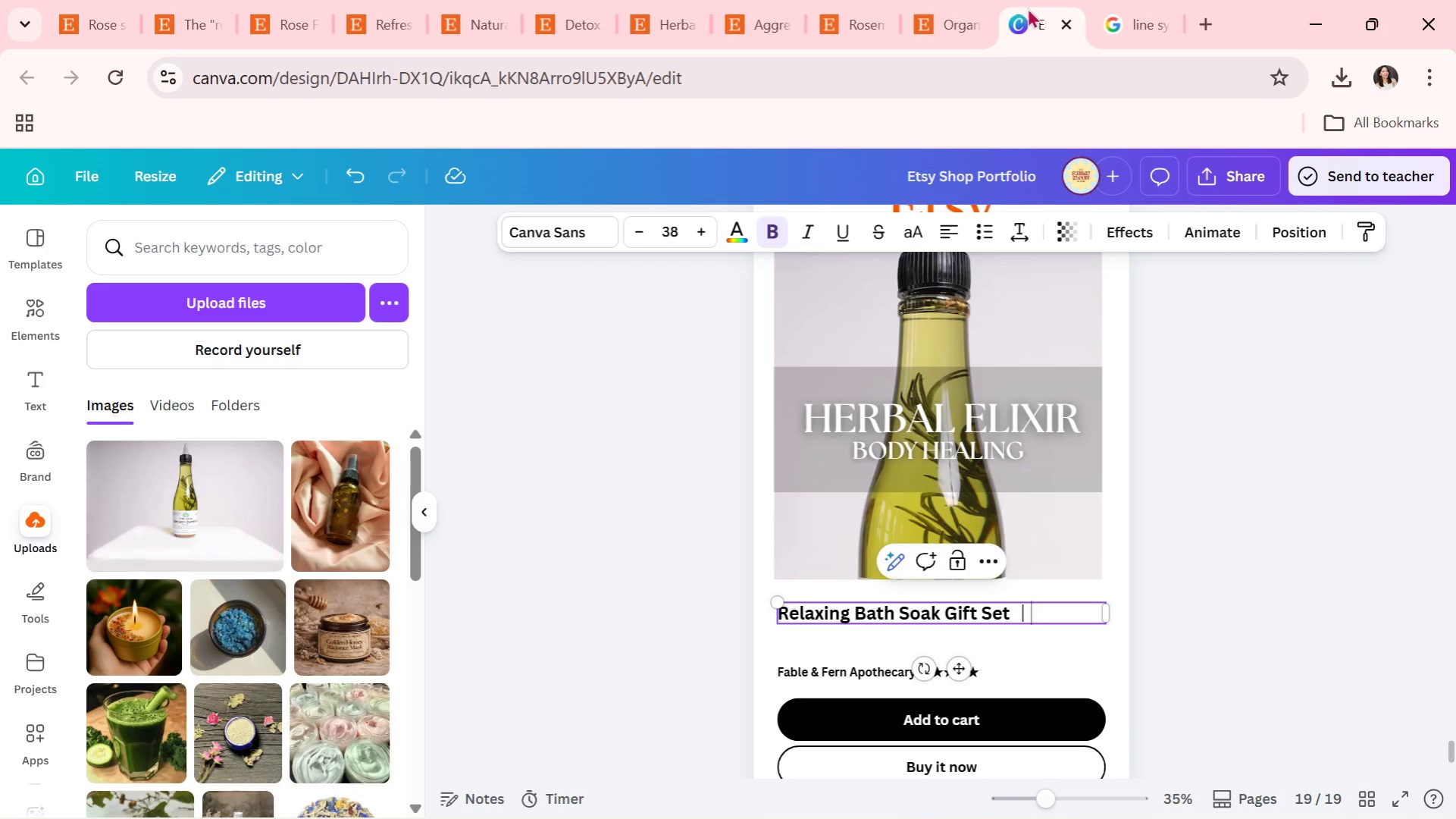 
key(Space)
 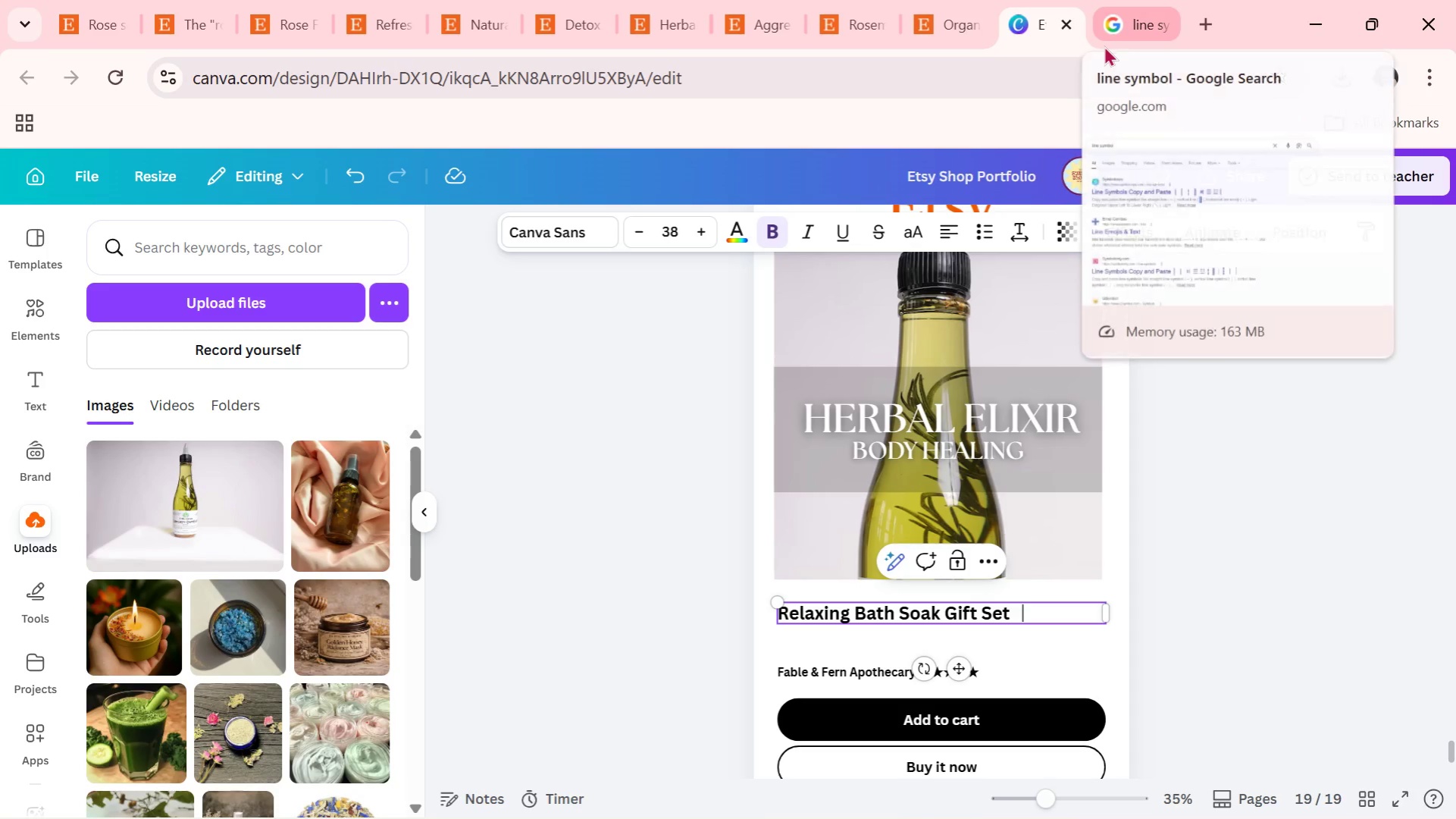 
type(Stress Relief Spa Bath)
 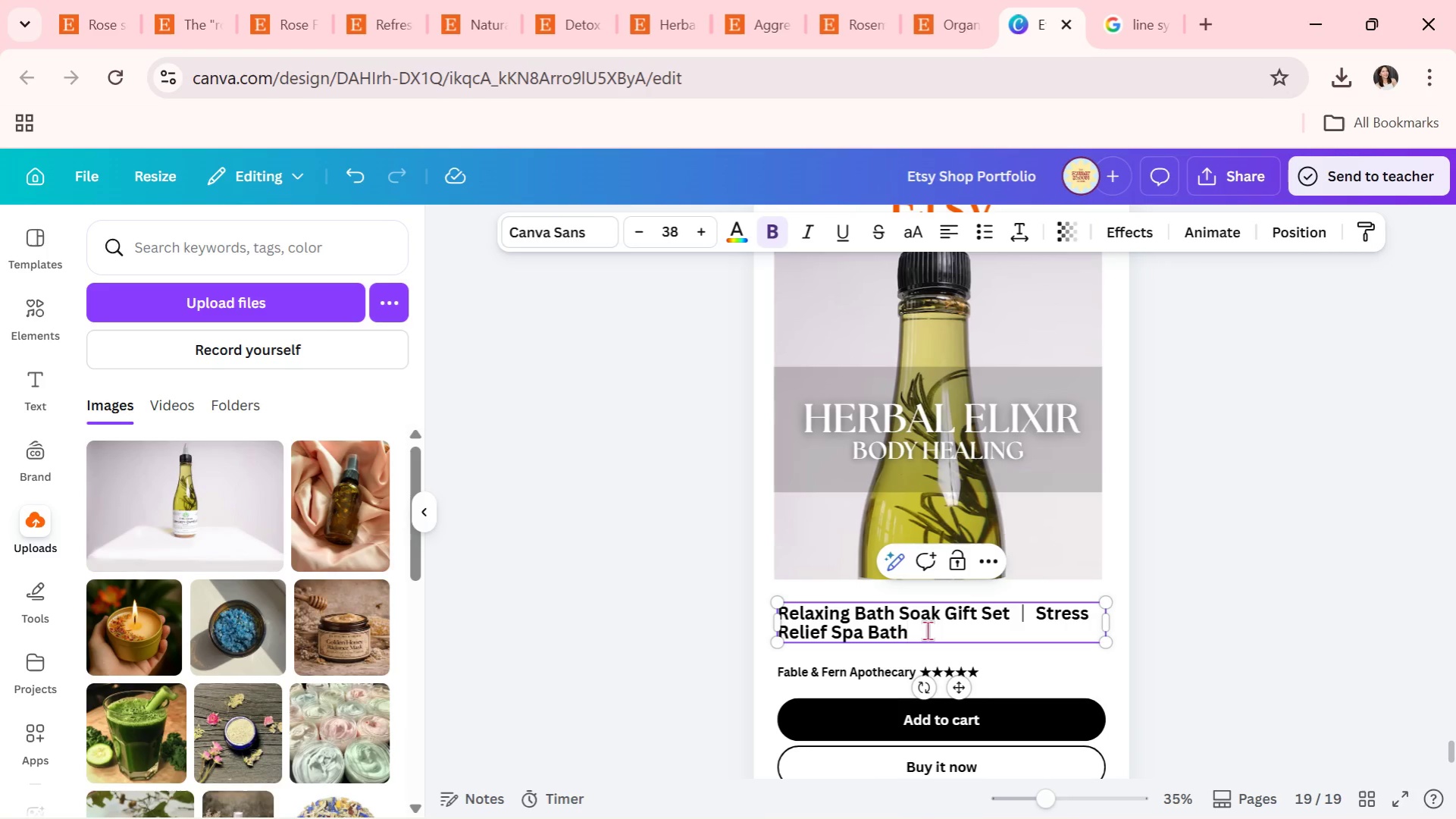 
wait(8.72)
 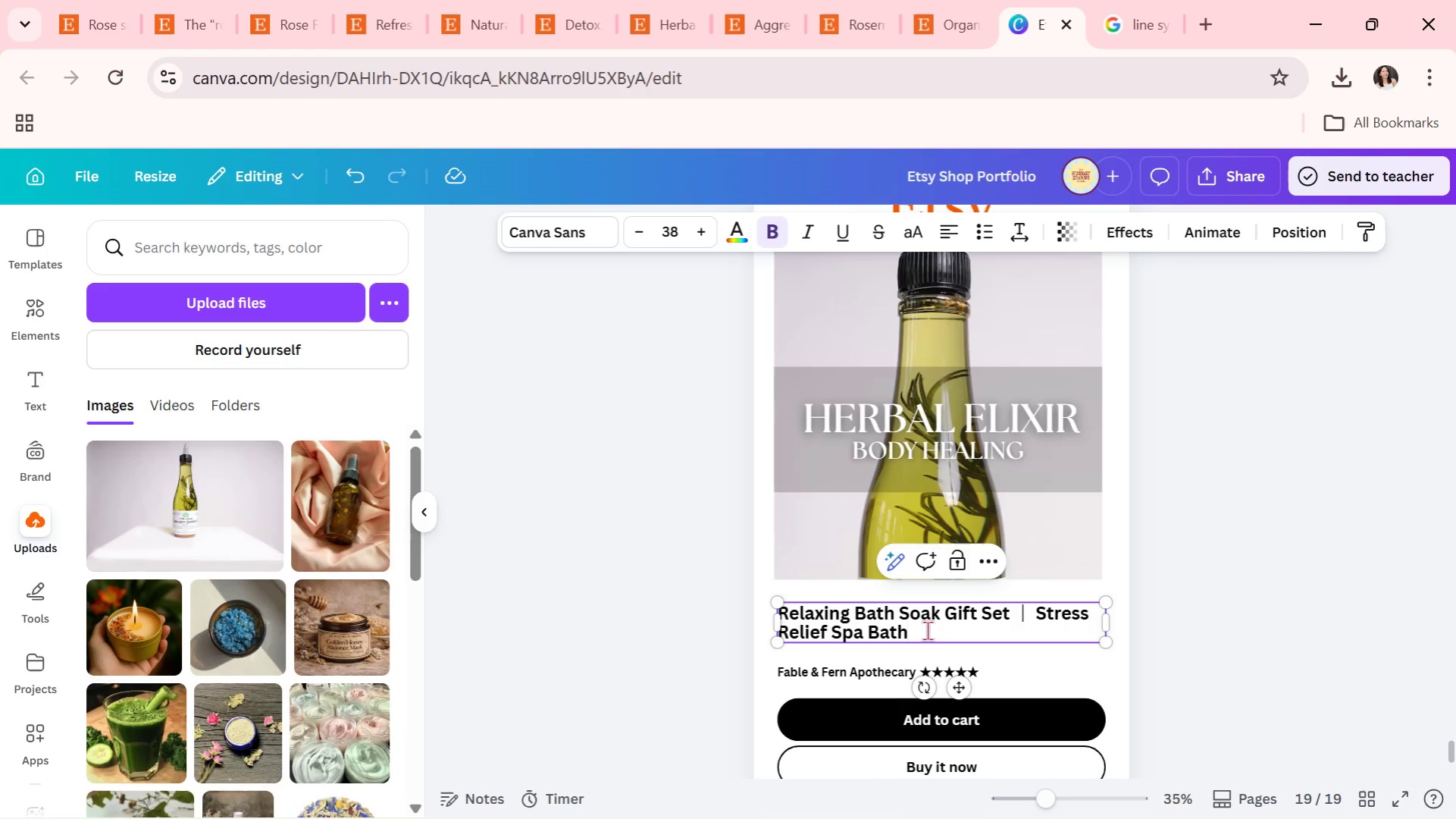 
double_click([1139, 610])
 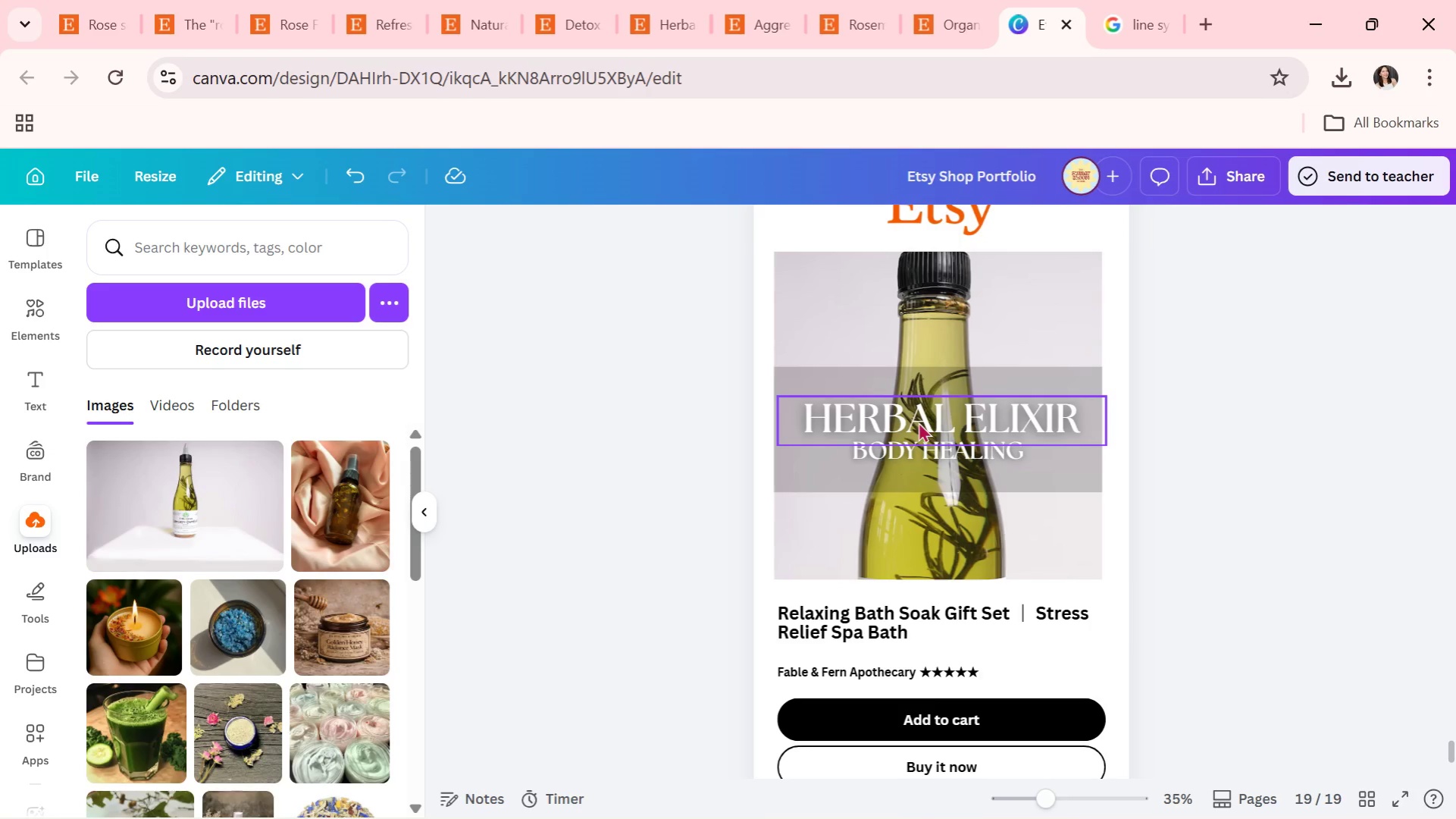 
double_click([910, 416])
 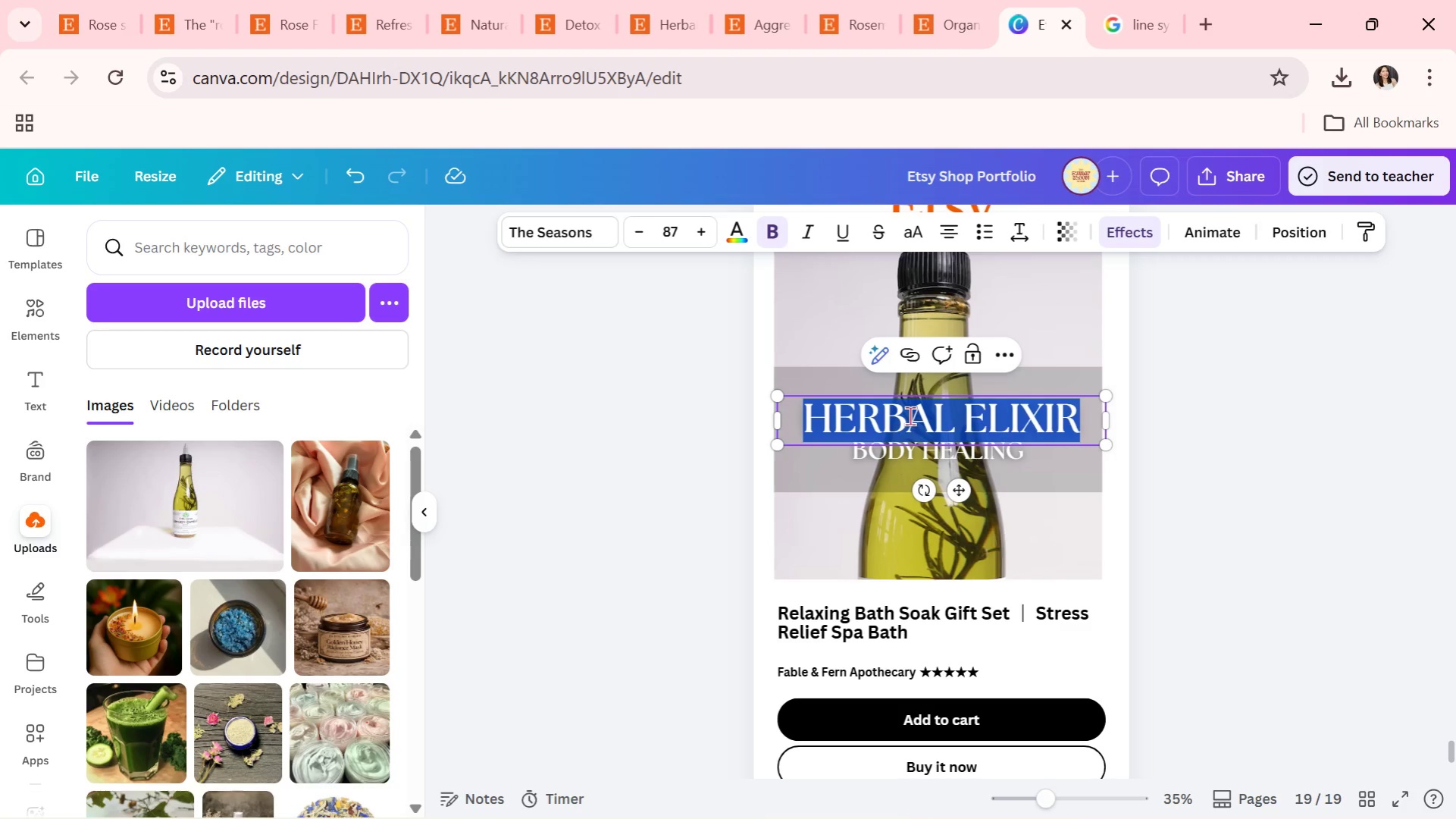 
type(Re)
key(Backspace)
type(ELAX BATH)
 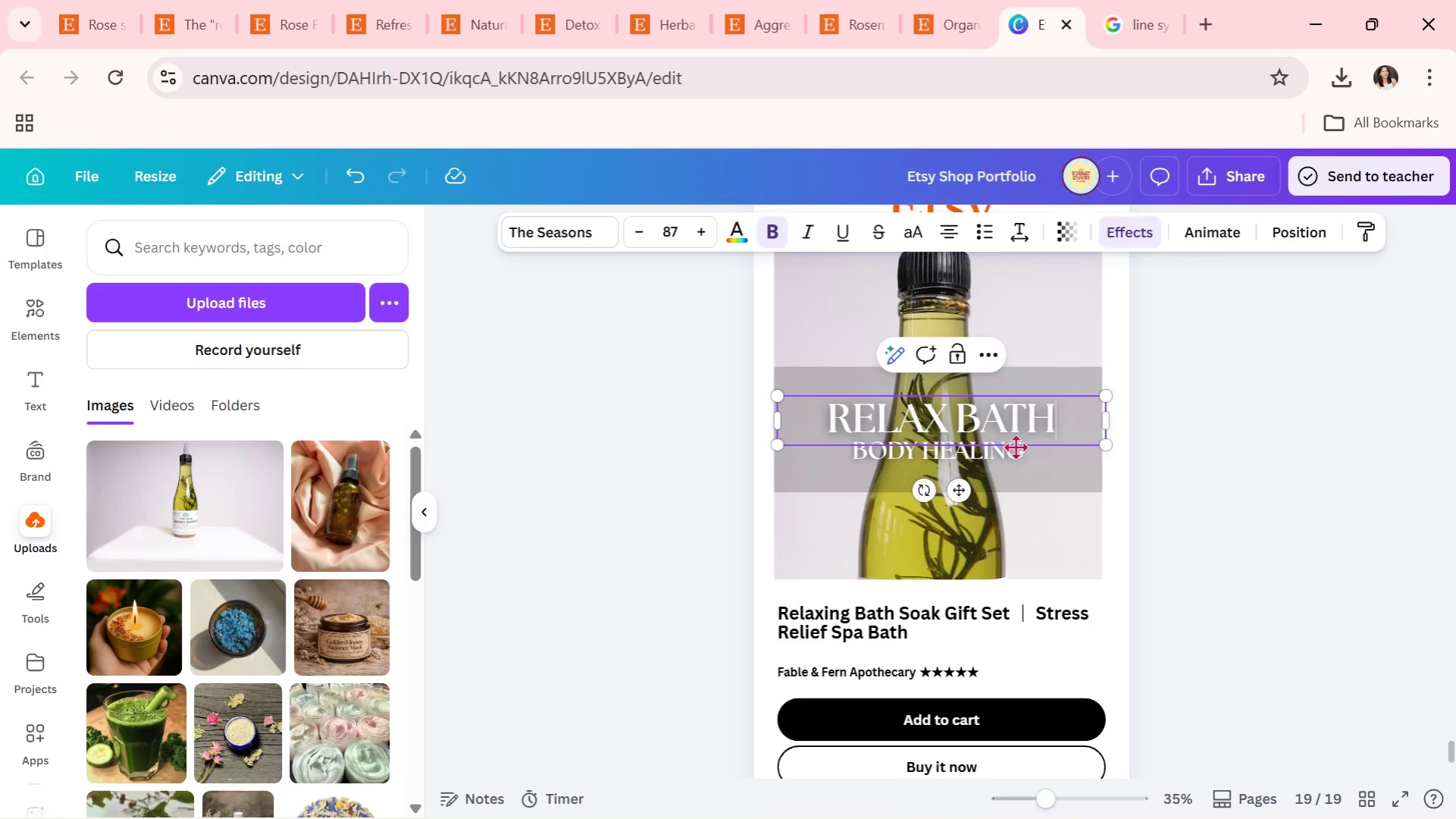 
double_click([1013, 450])
 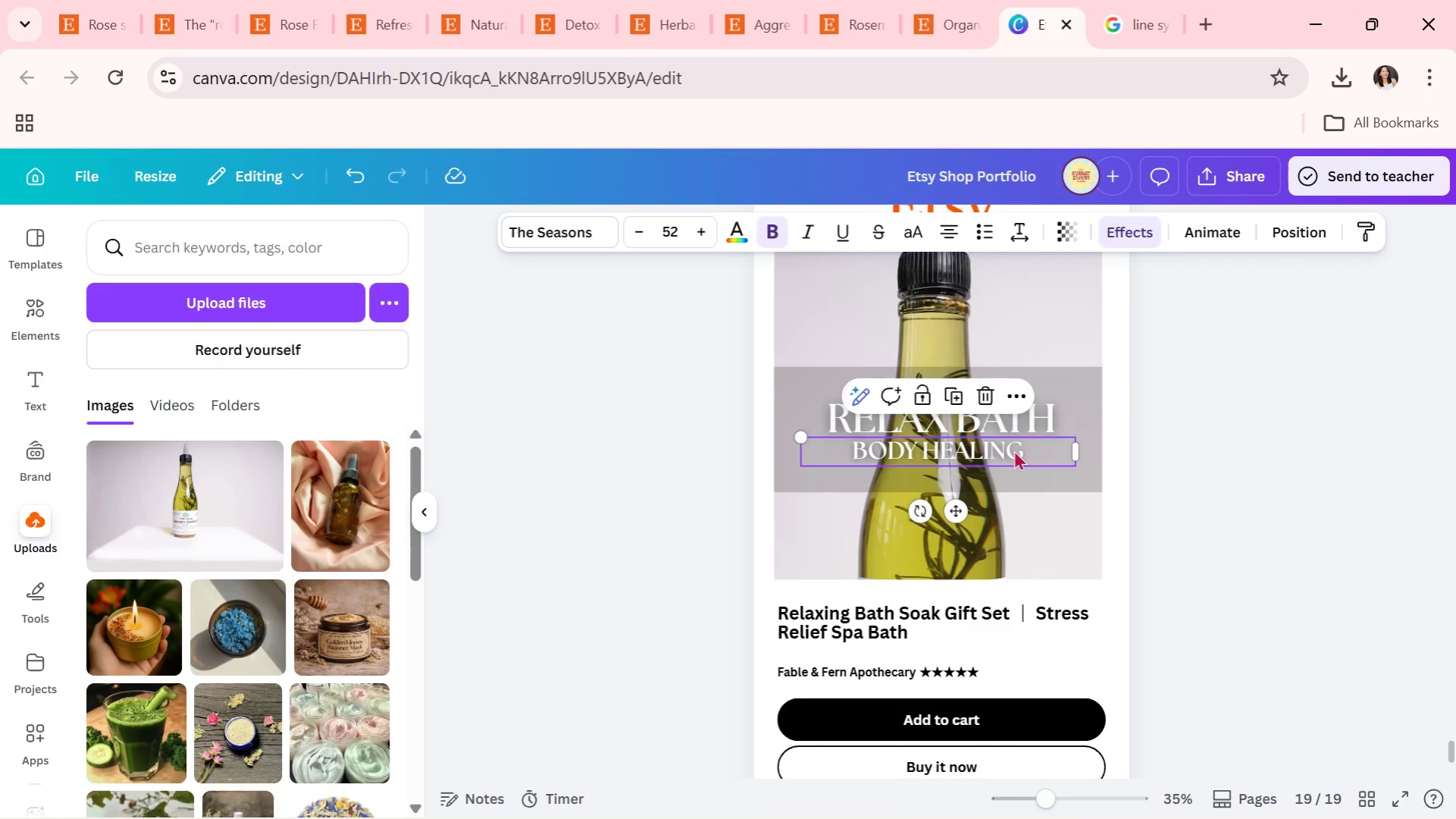 
triple_click([1013, 450])
 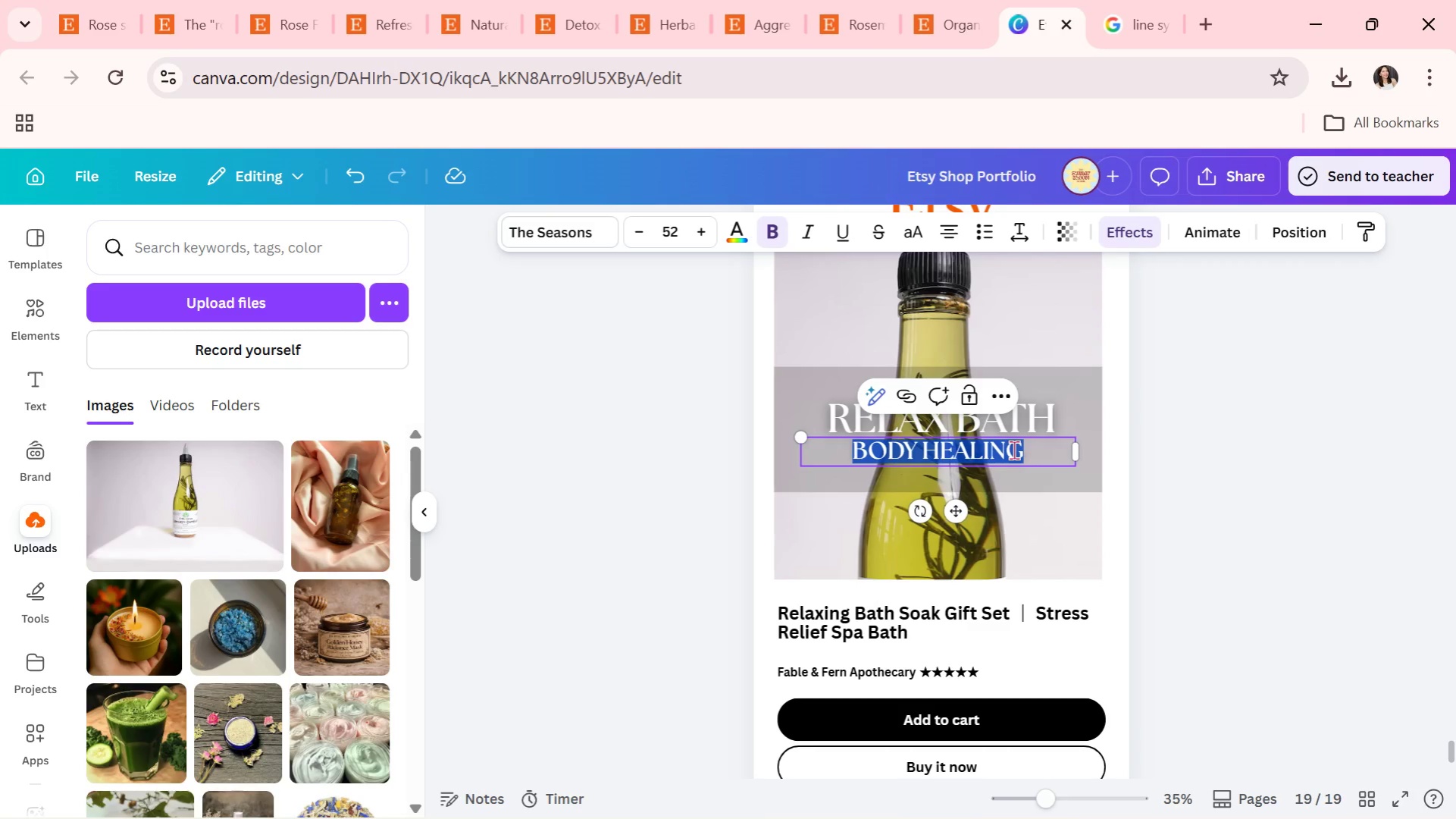 
type(STRESS RELIEF)
 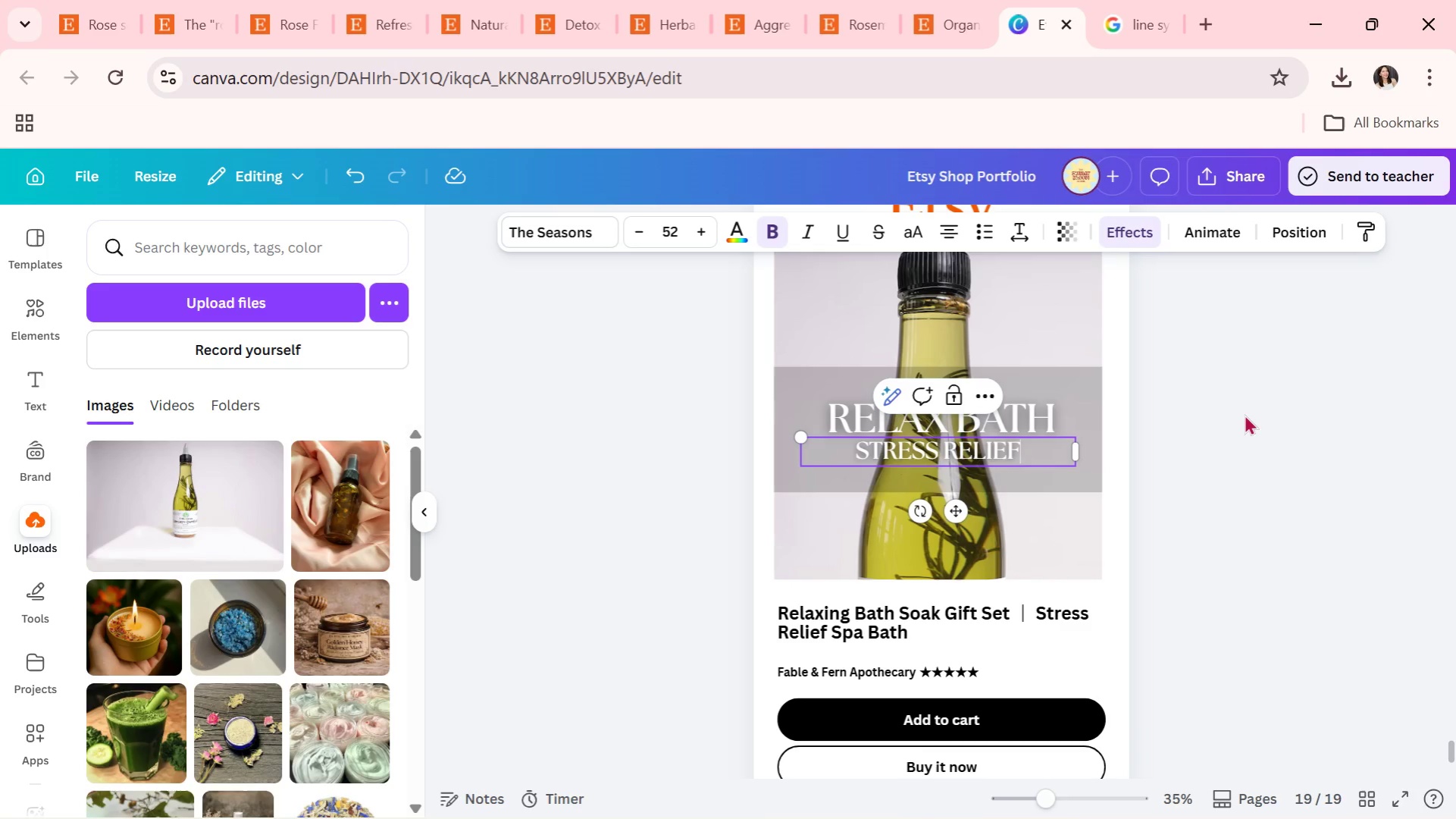 
double_click([1241, 415])
 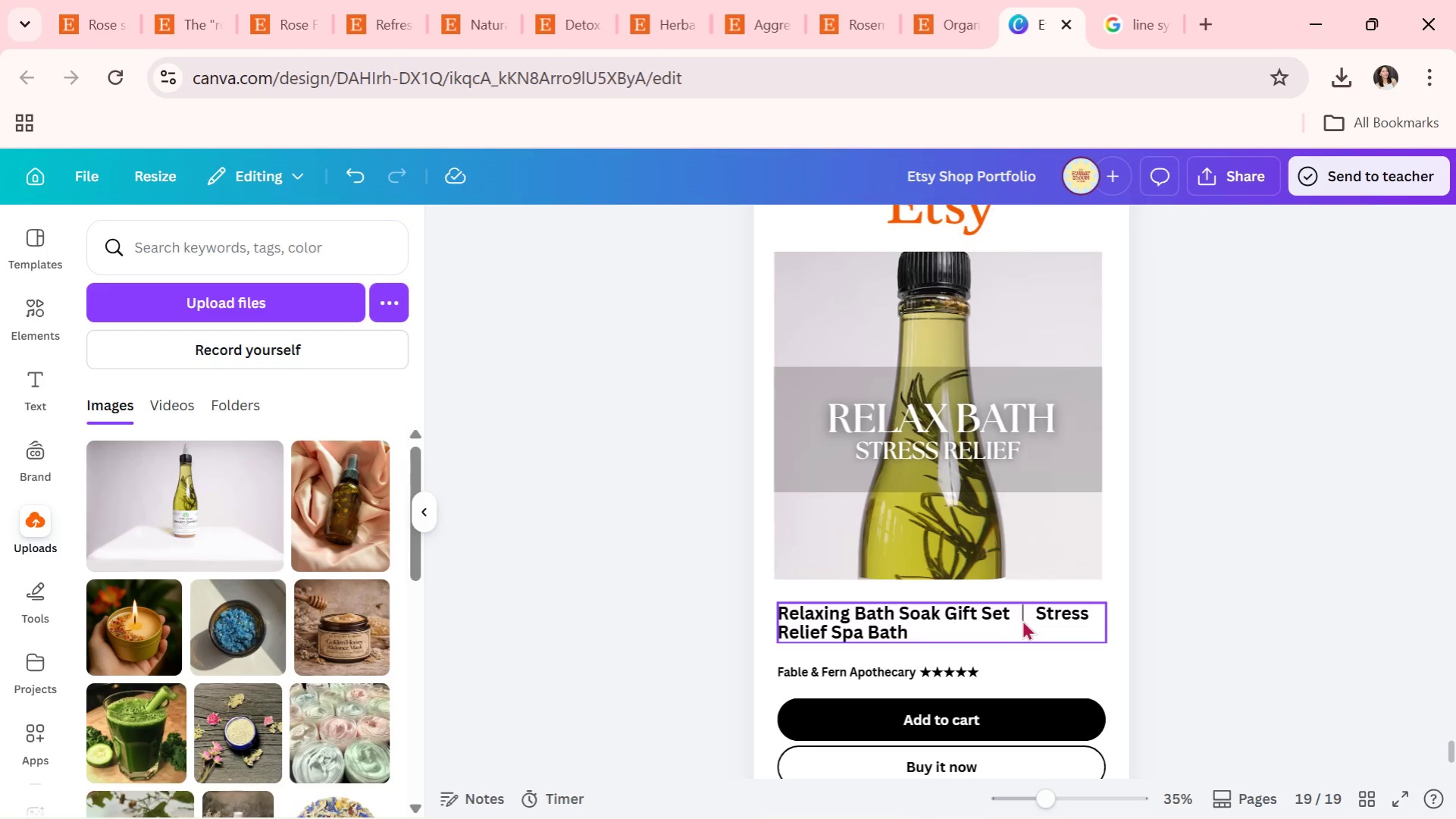 
double_click([983, 624])
 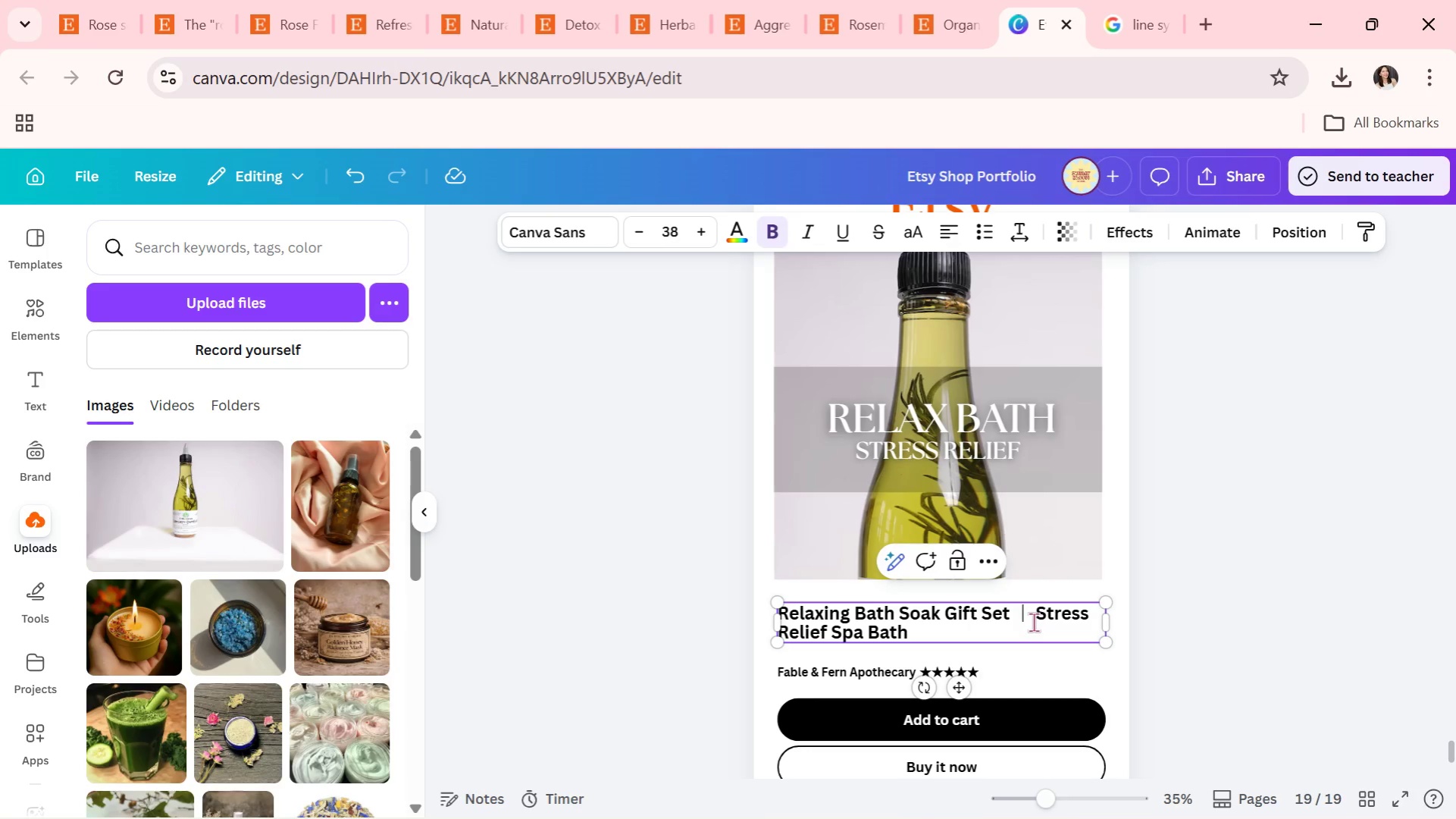 
left_click_drag(start_coordinate=[1033, 622], to_coordinate=[1073, 629])
 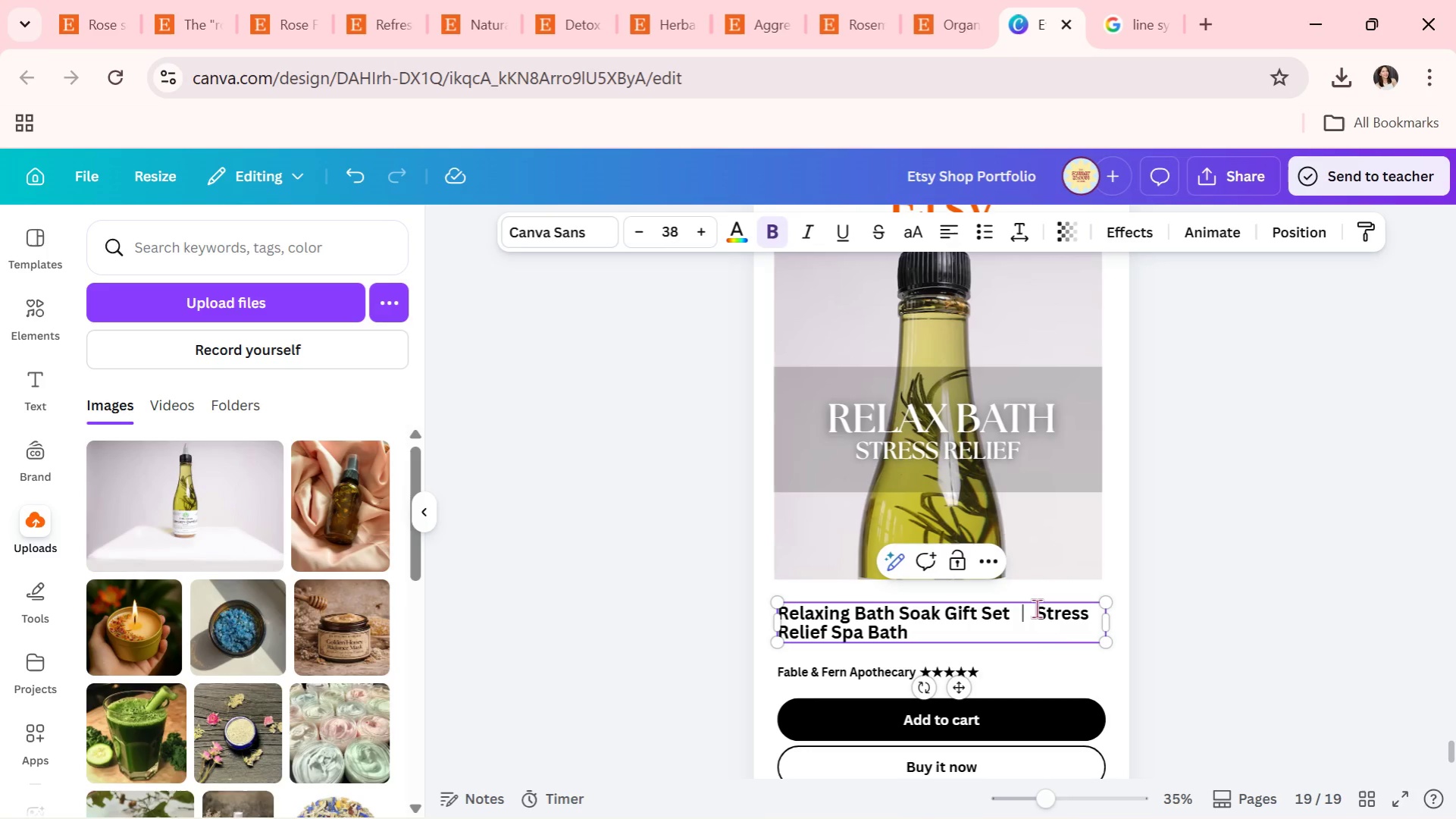 
left_click_drag(start_coordinate=[1036, 608], to_coordinate=[1099, 630])
 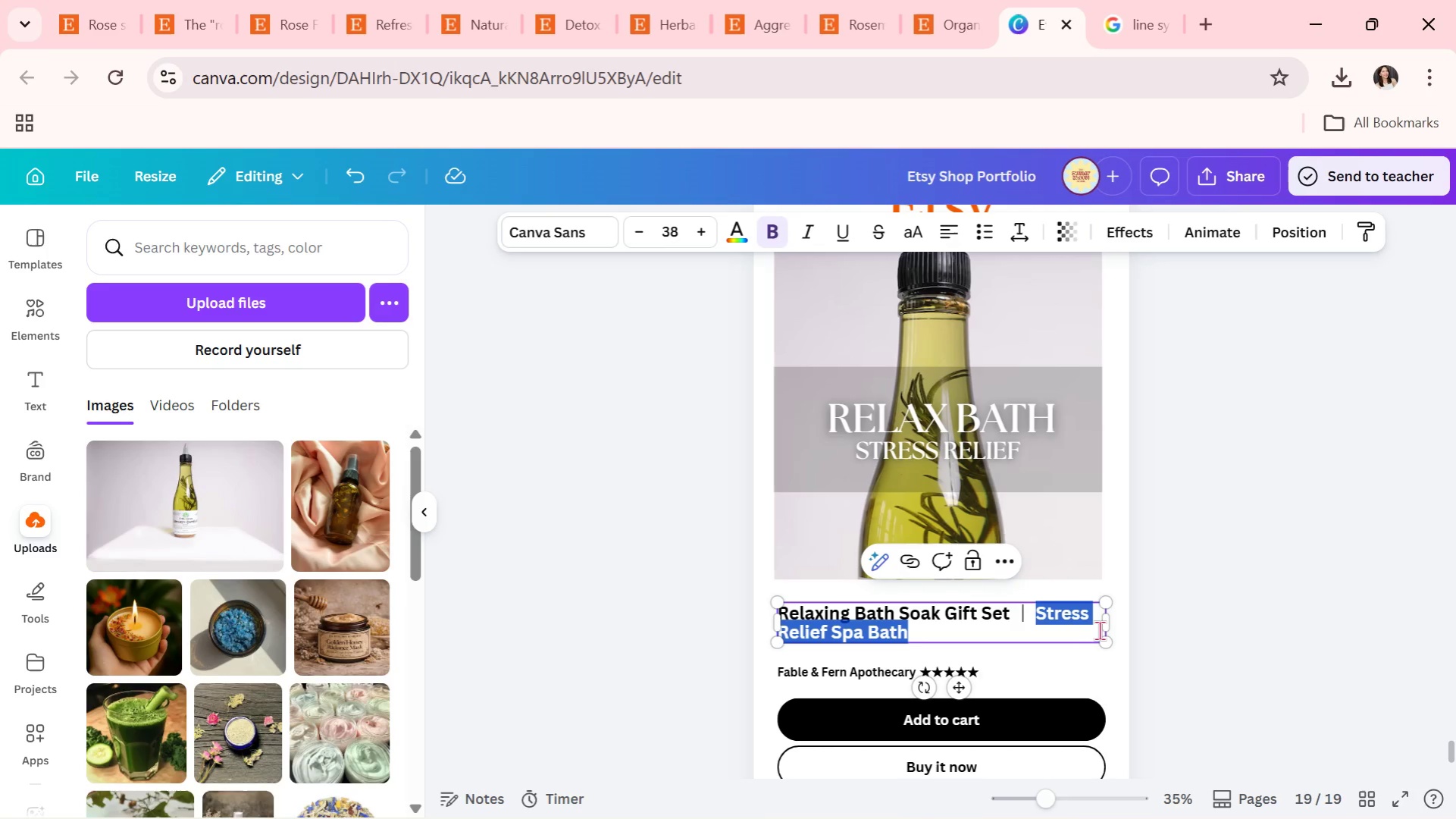 
hold_key(key=ControlLeft, duration=0.7)
 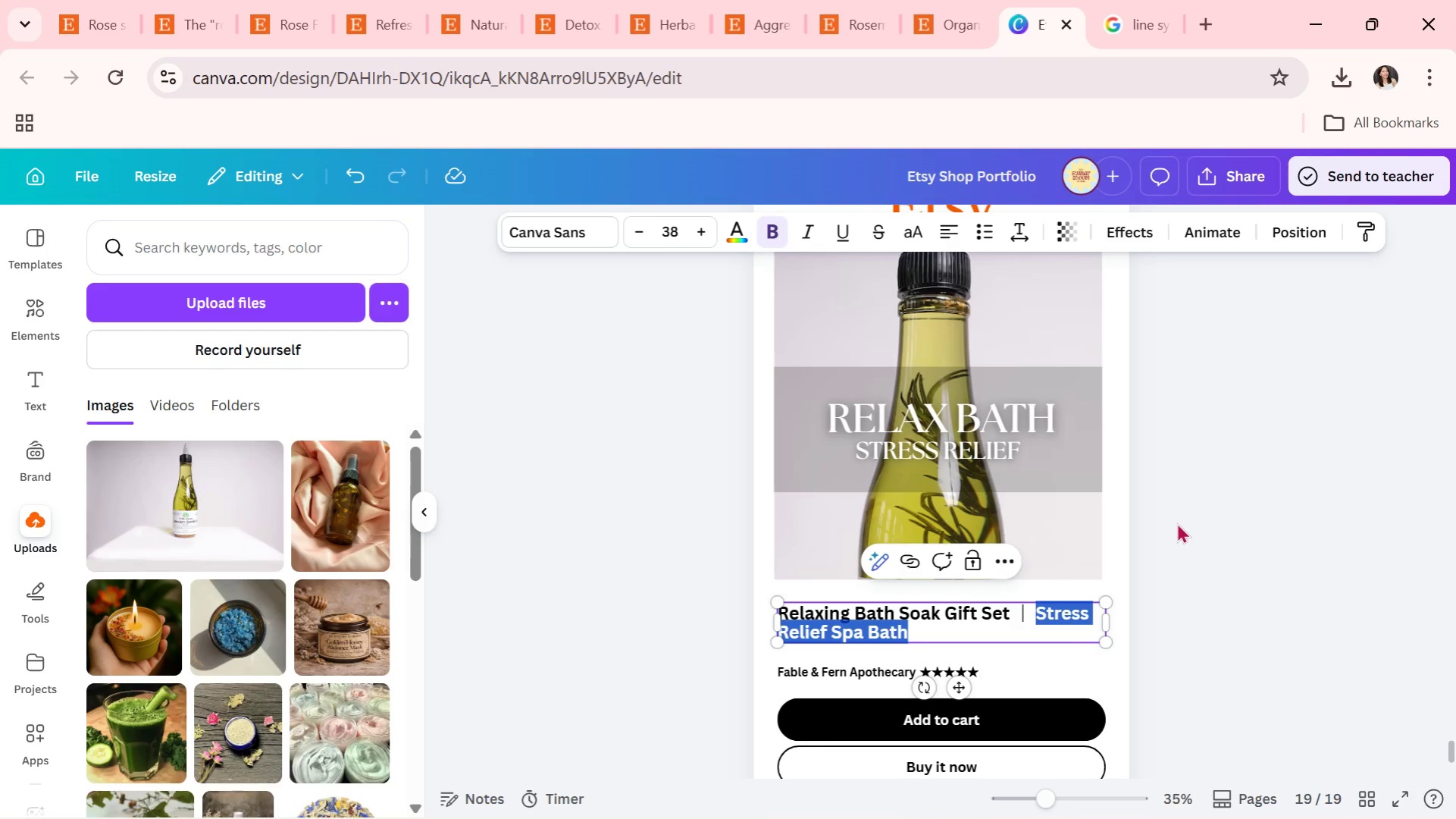 
key(Control+ControlLeft)
 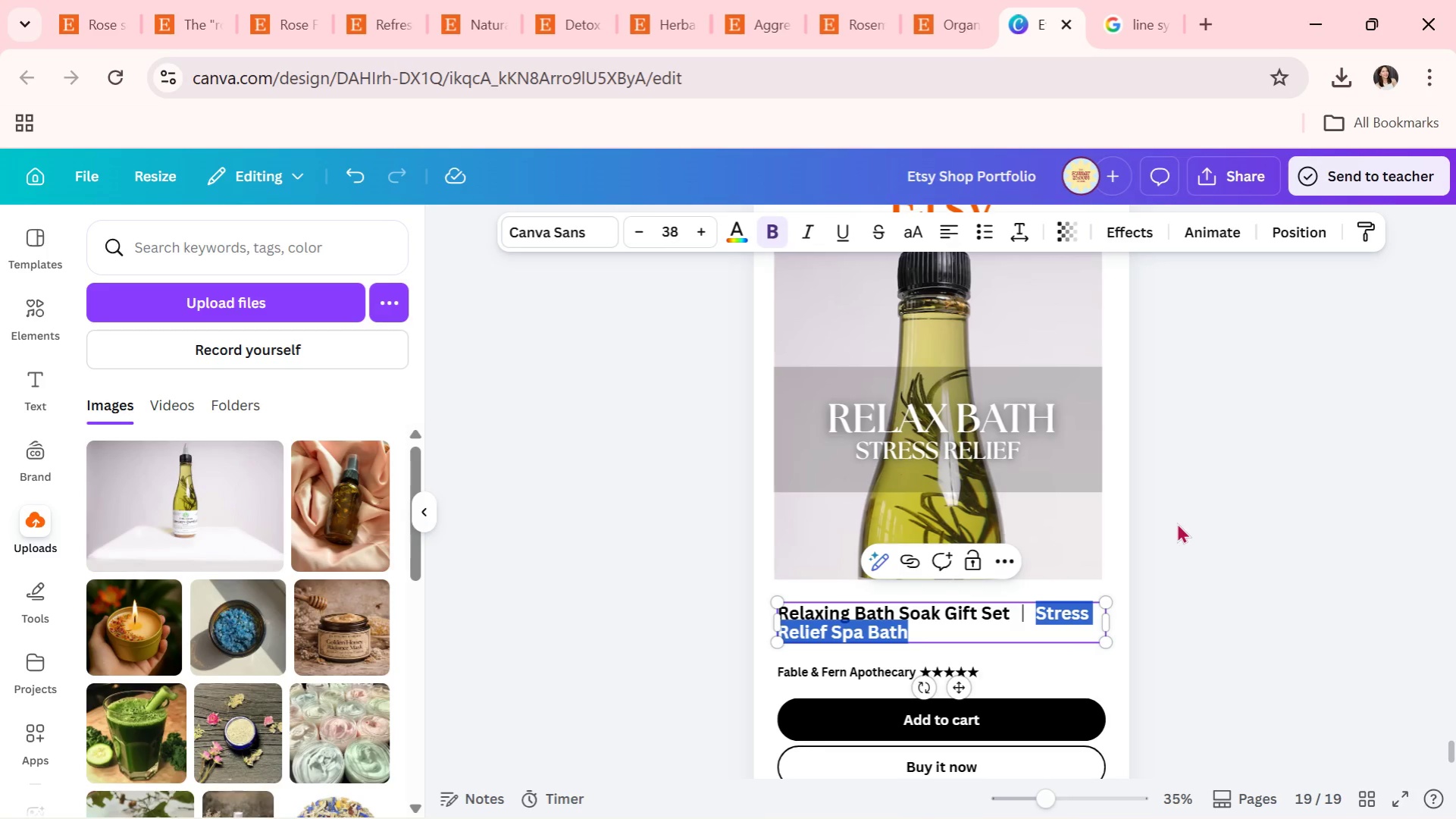 
key(Control+C)
 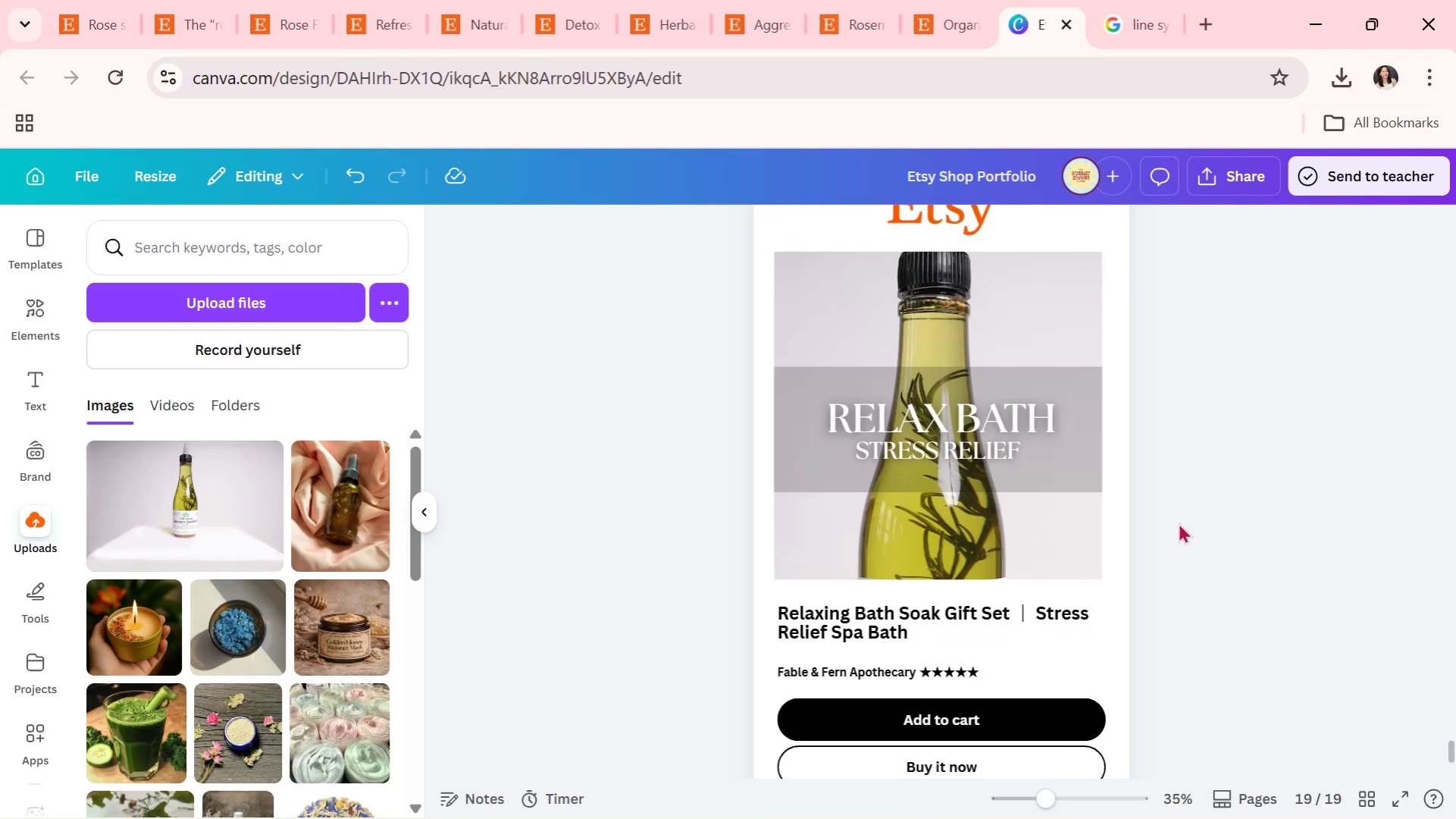 
double_click([1178, 522])
 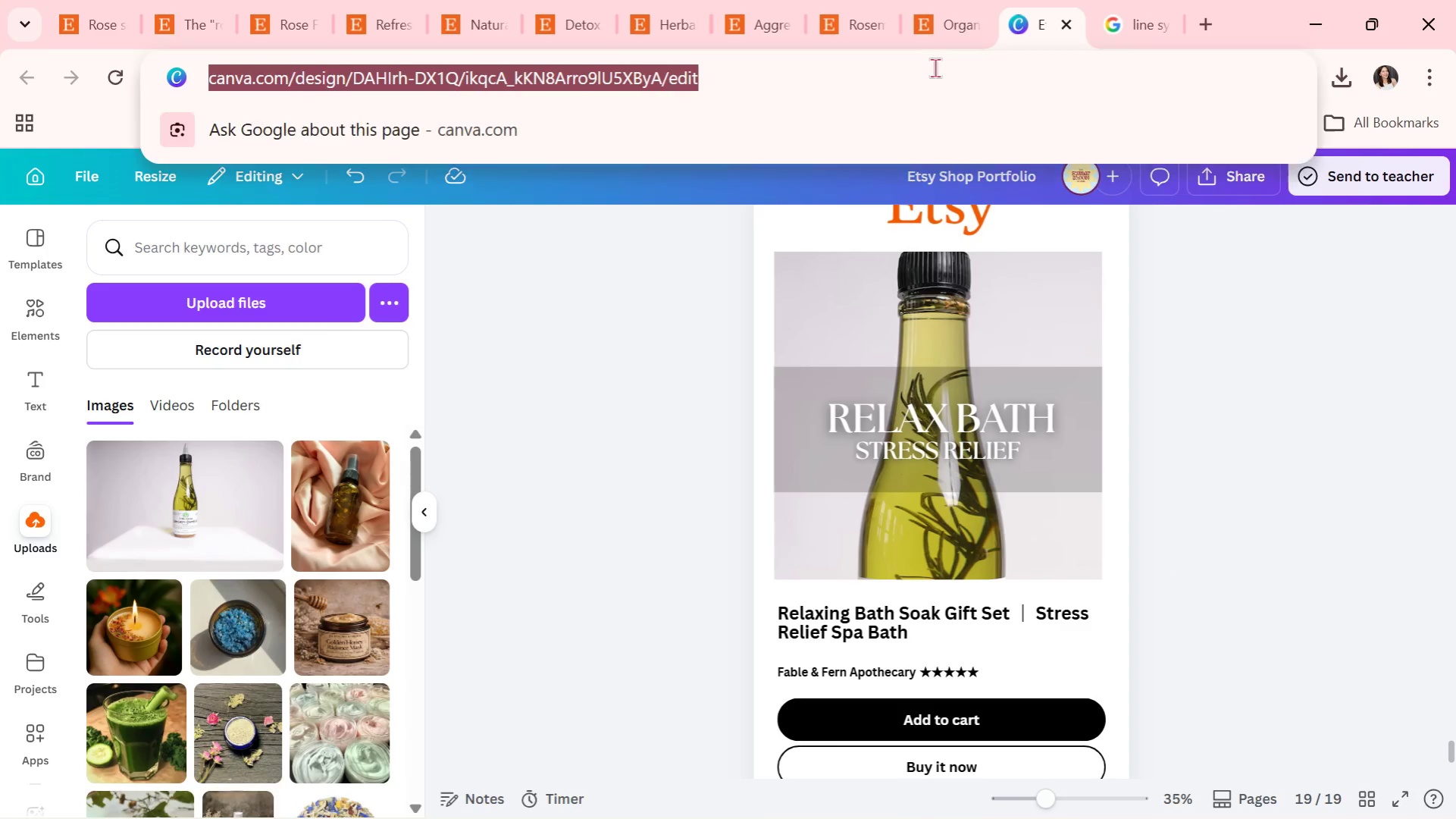 
double_click([936, 43])
 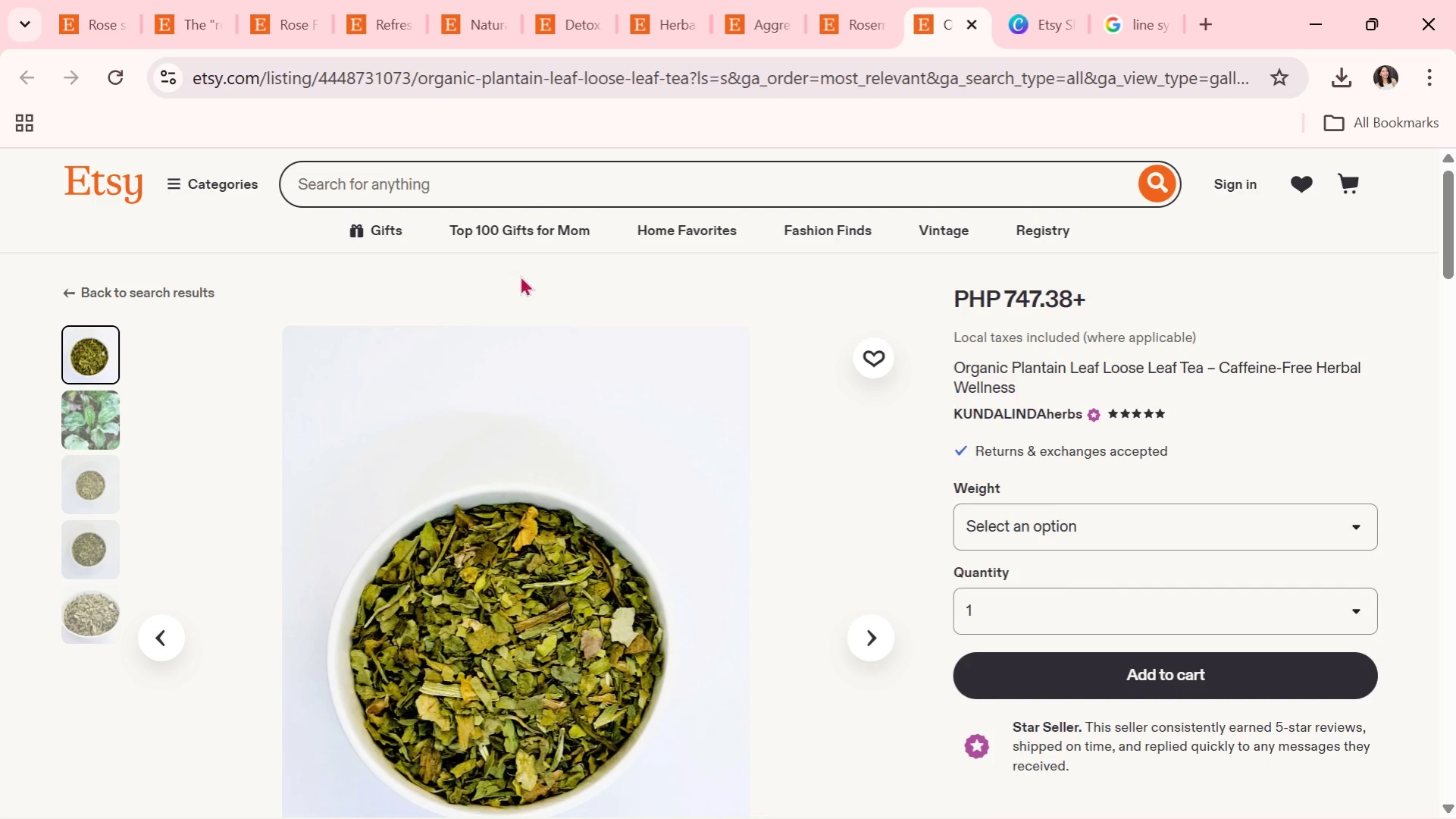 
left_click([541, 180])
 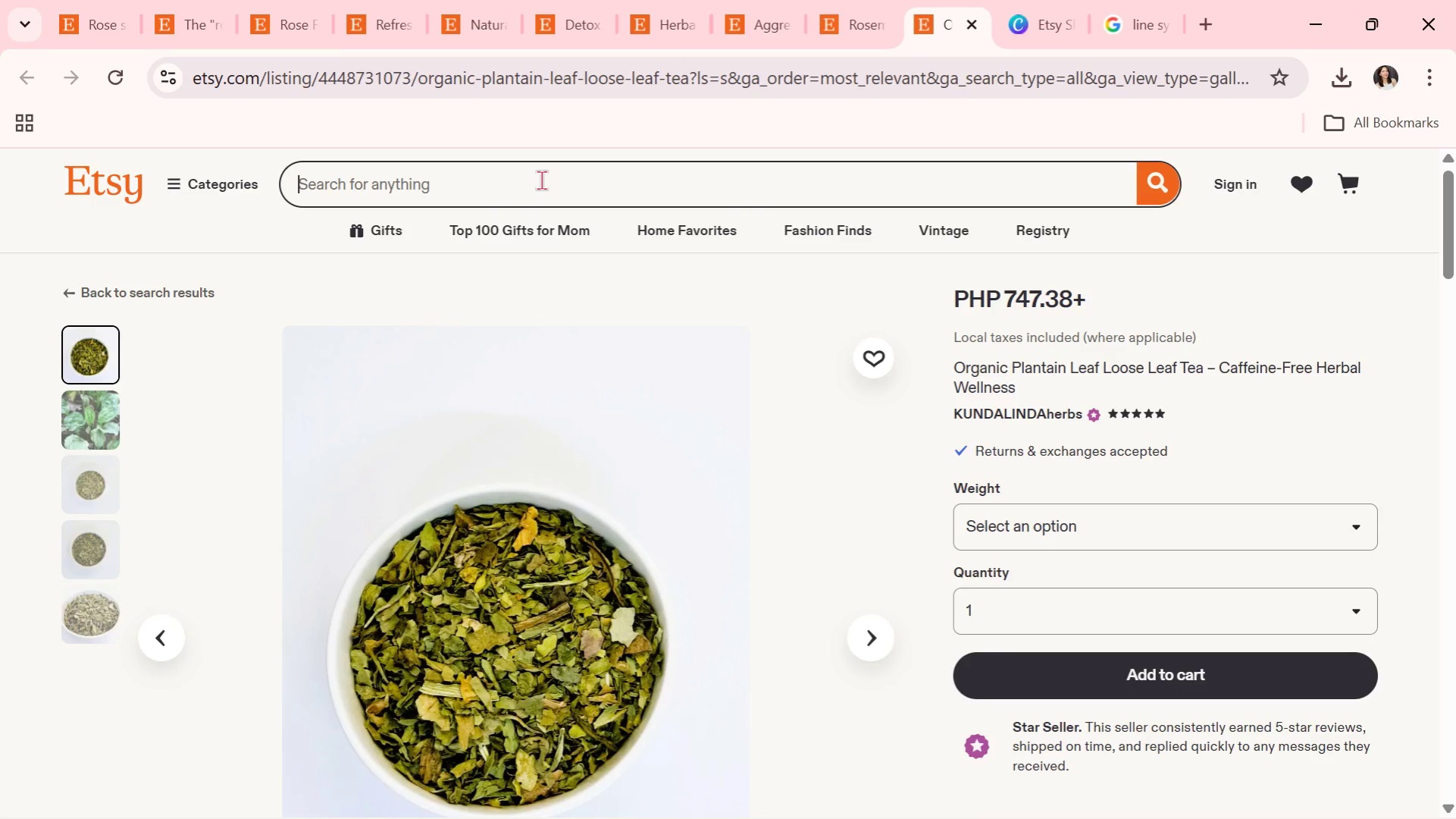 
key(Control+V)
 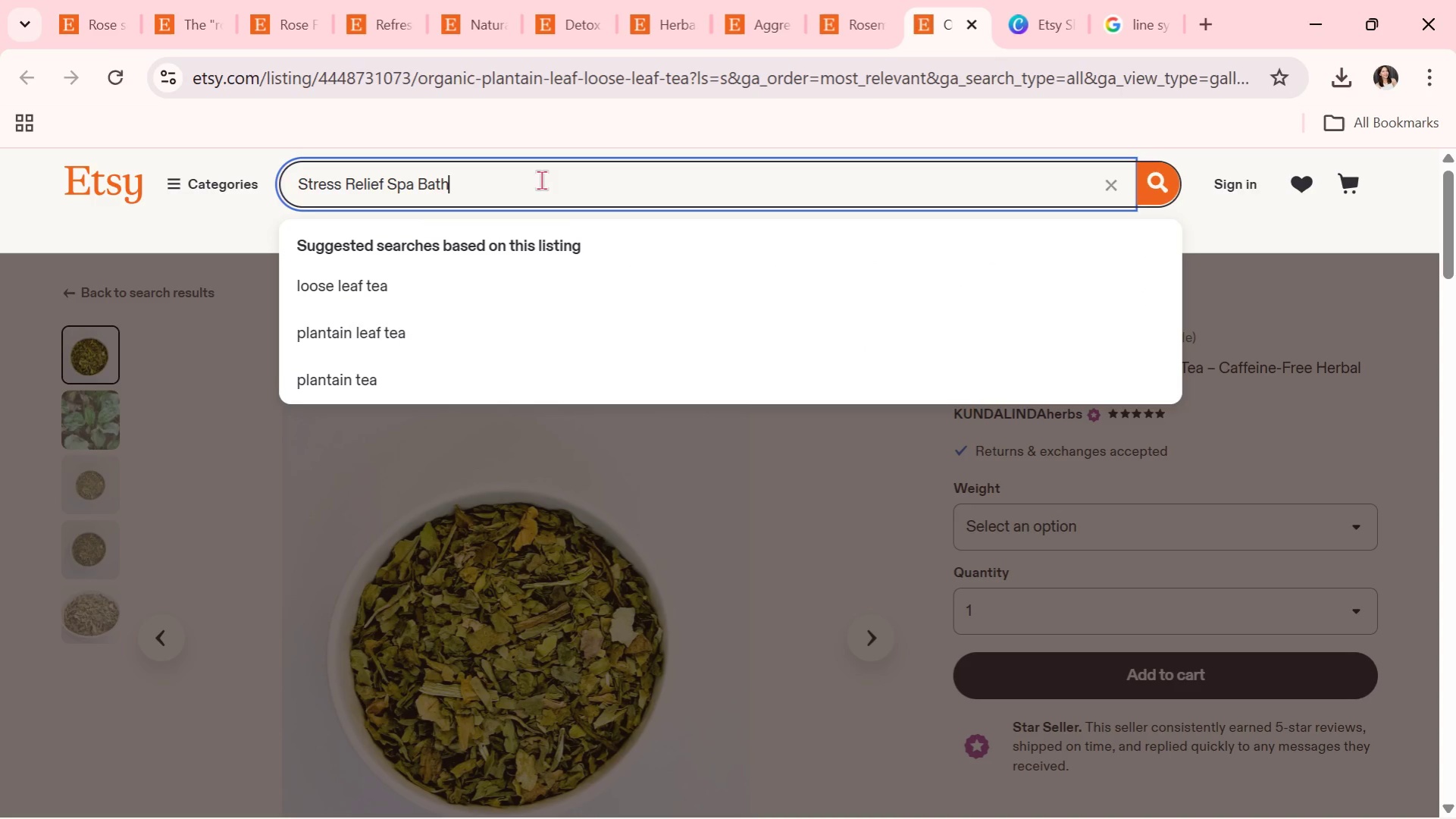 
key(Enter)
 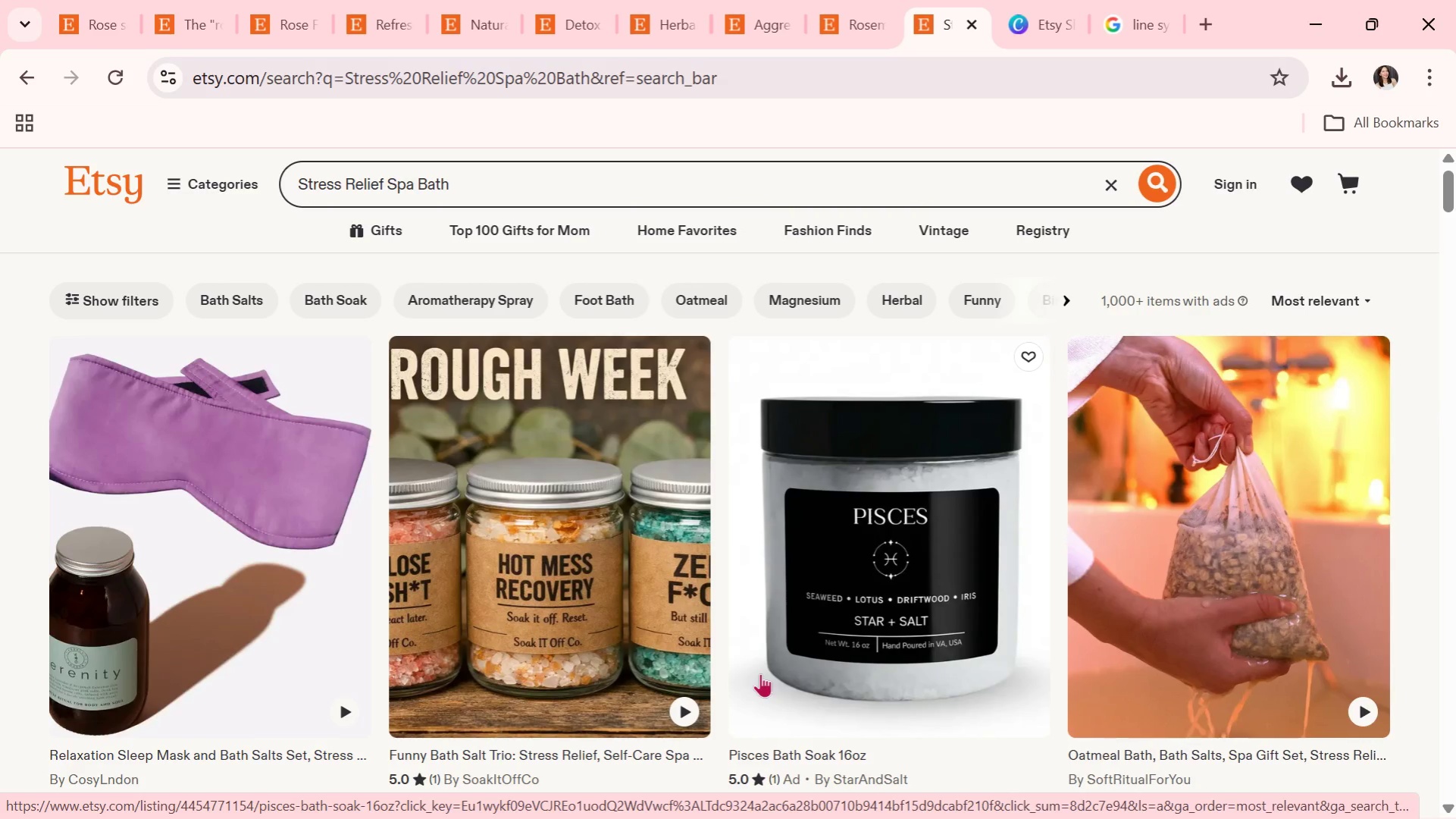 
wait(7.51)
 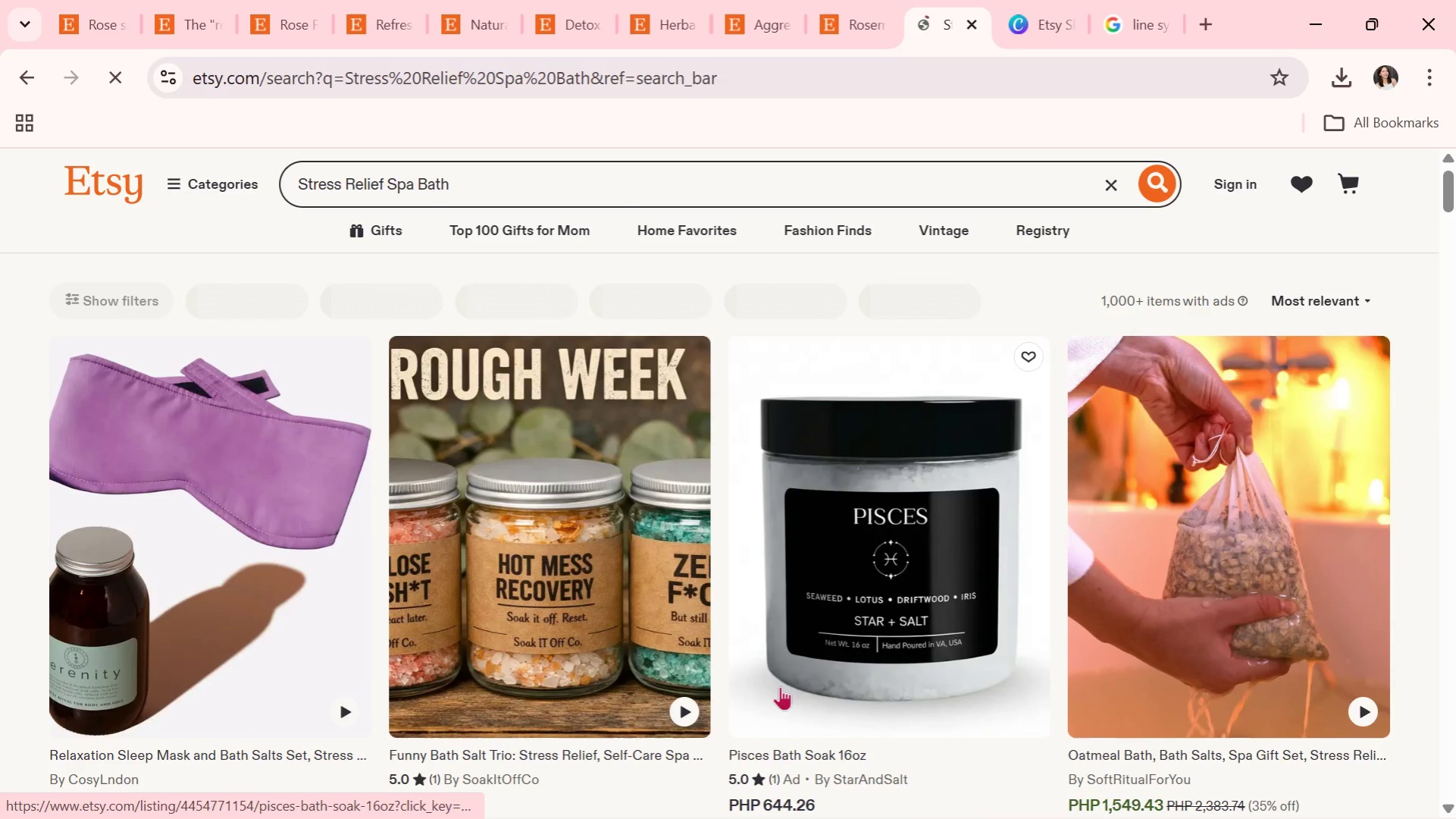 
left_click([1029, 24])
 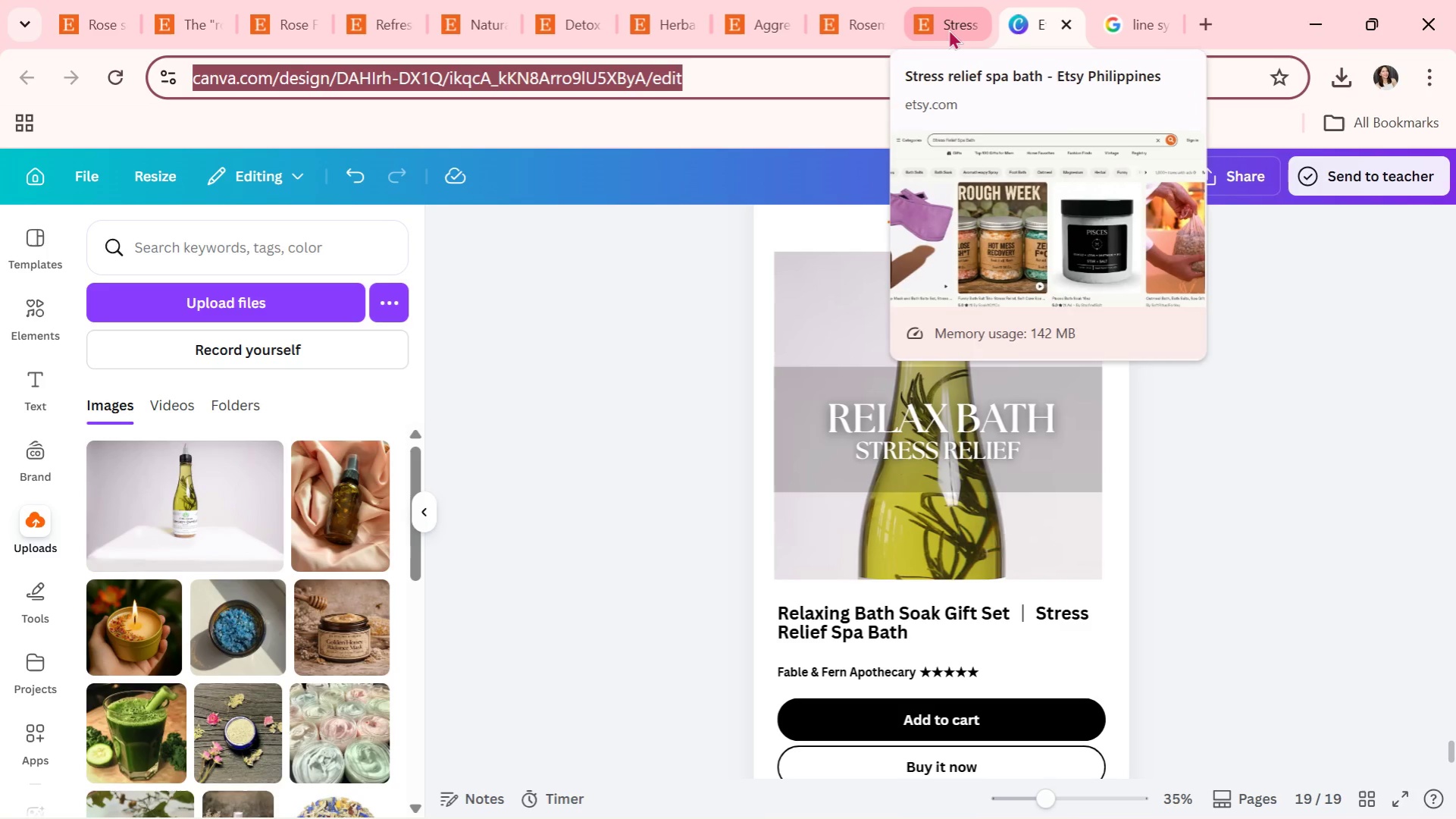 
left_click([948, 29])
 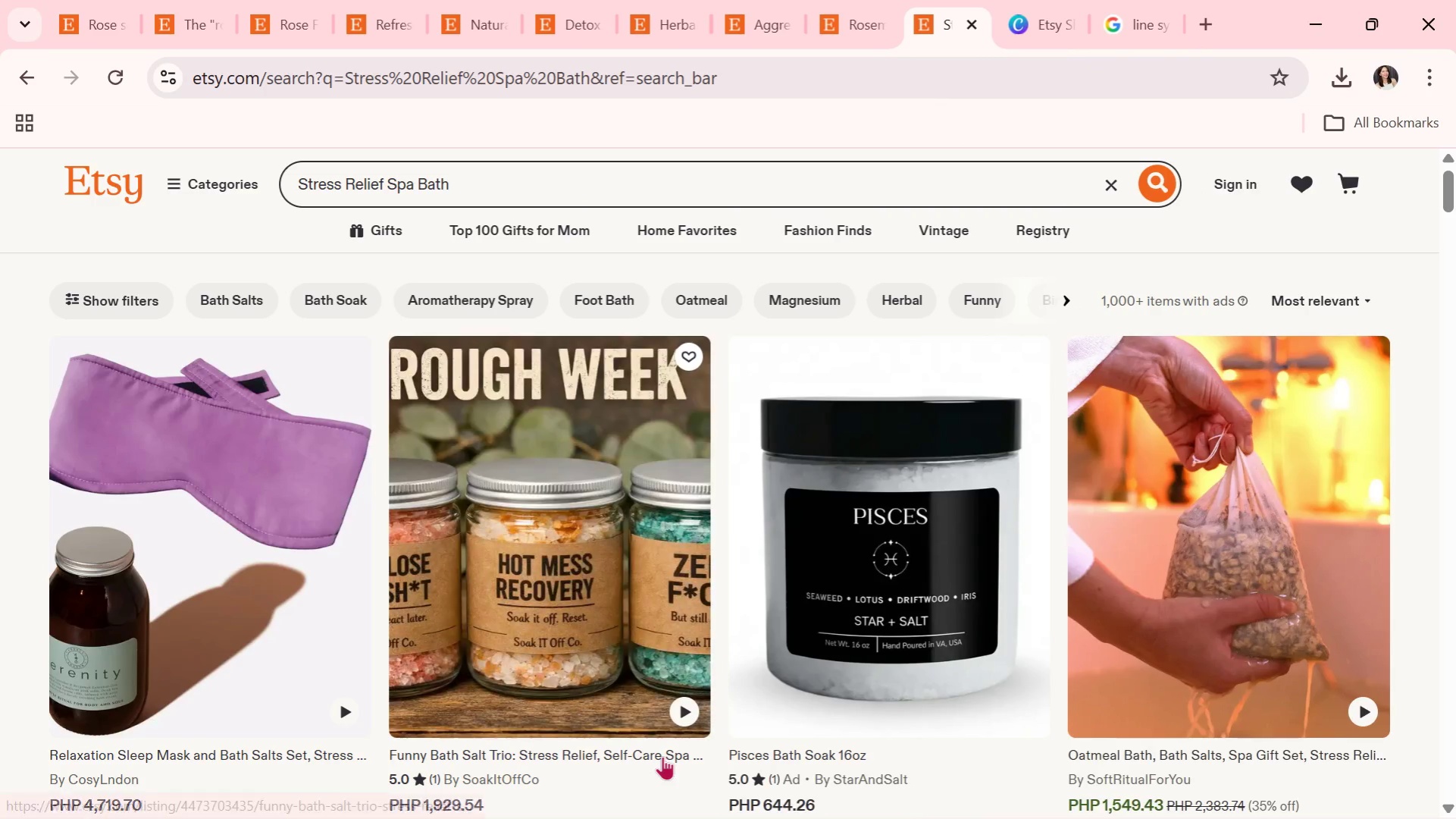 
scroll: coordinate [617, 581], scroll_direction: down, amount: 13.0
 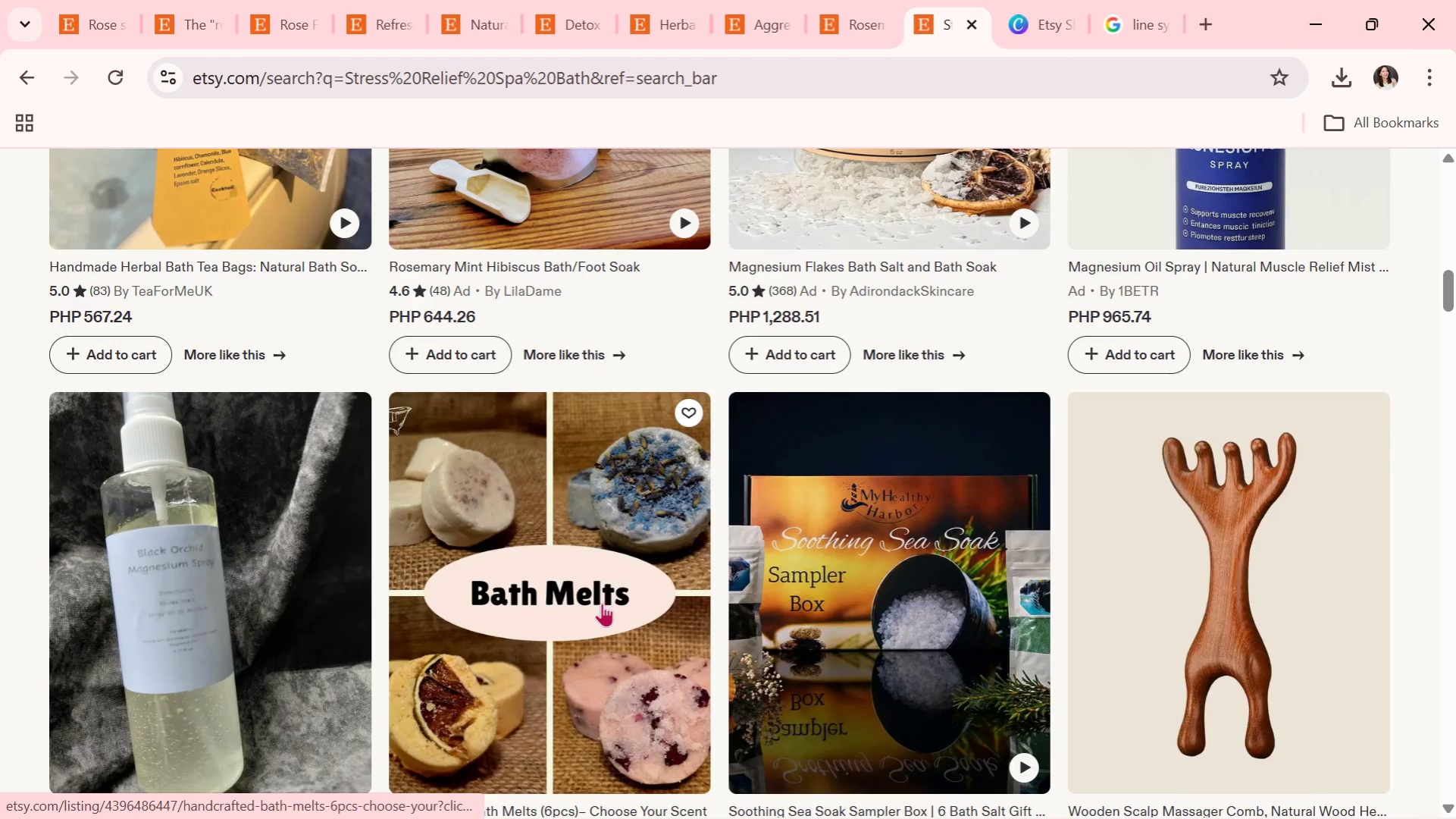 
scroll: coordinate [602, 603], scroll_direction: up, amount: 5.0
 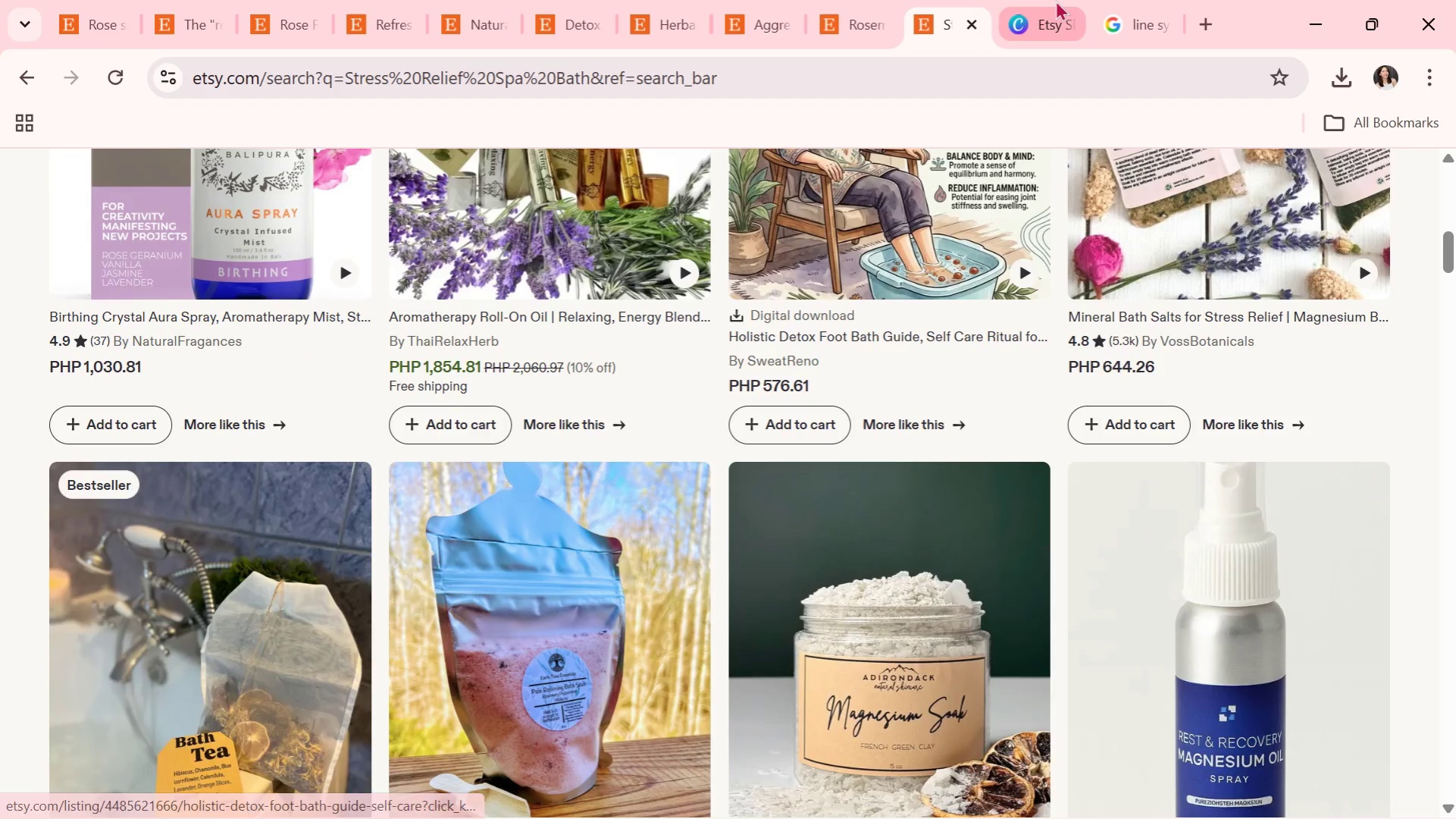 
left_click([1057, 0])
 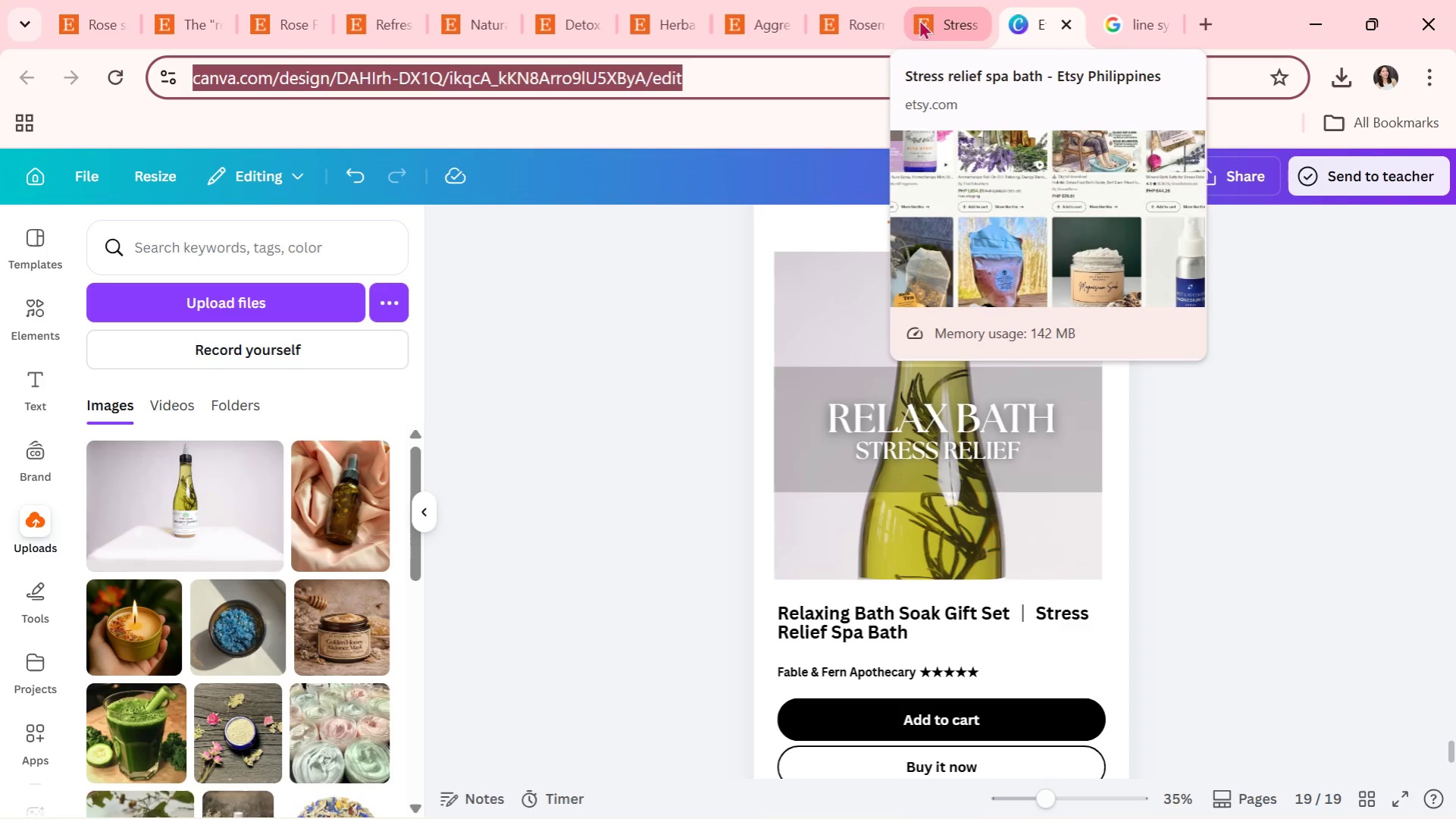 
left_click([919, 19])
 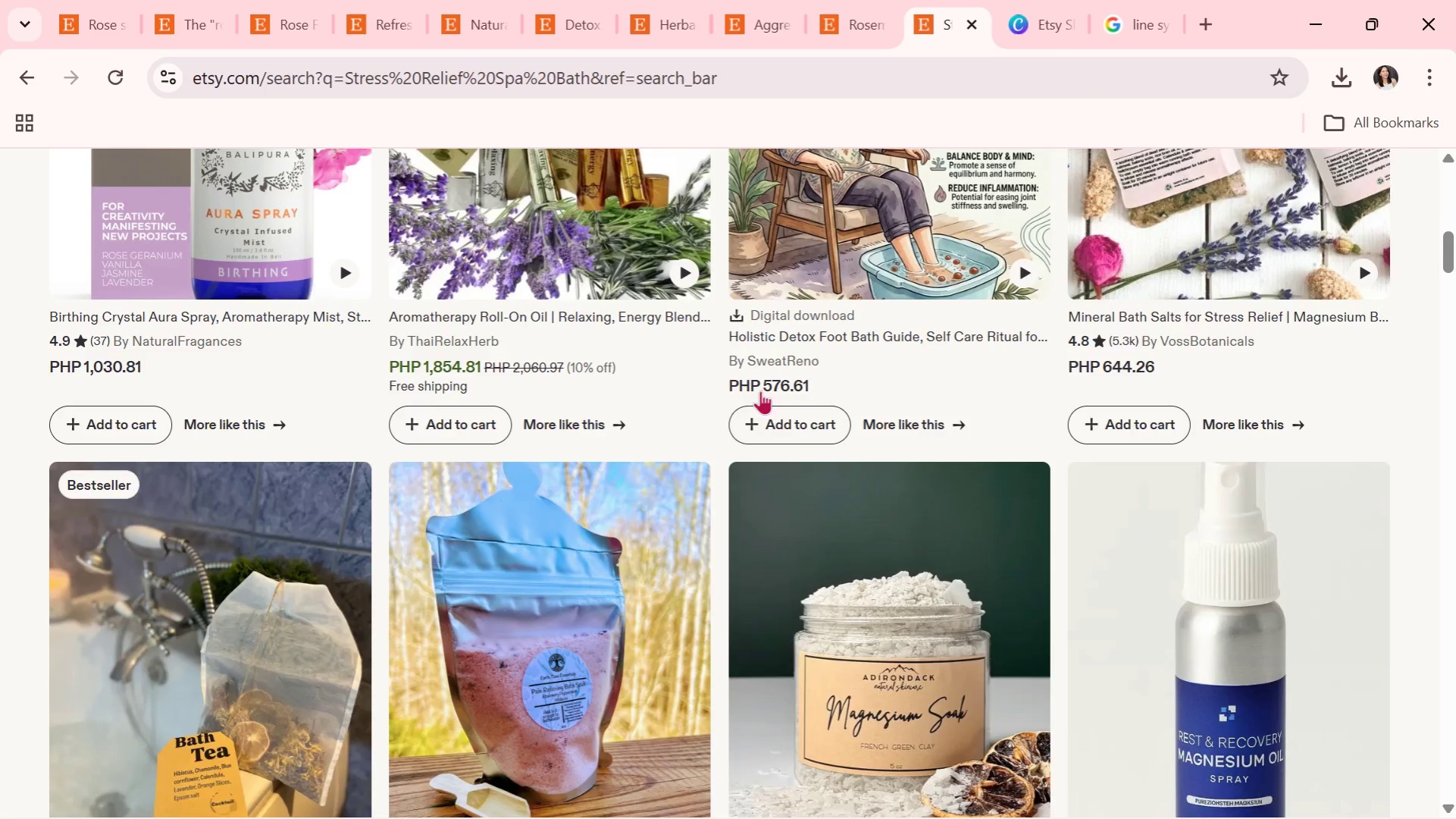 
scroll: coordinate [663, 626], scroll_direction: up, amount: 15.0
 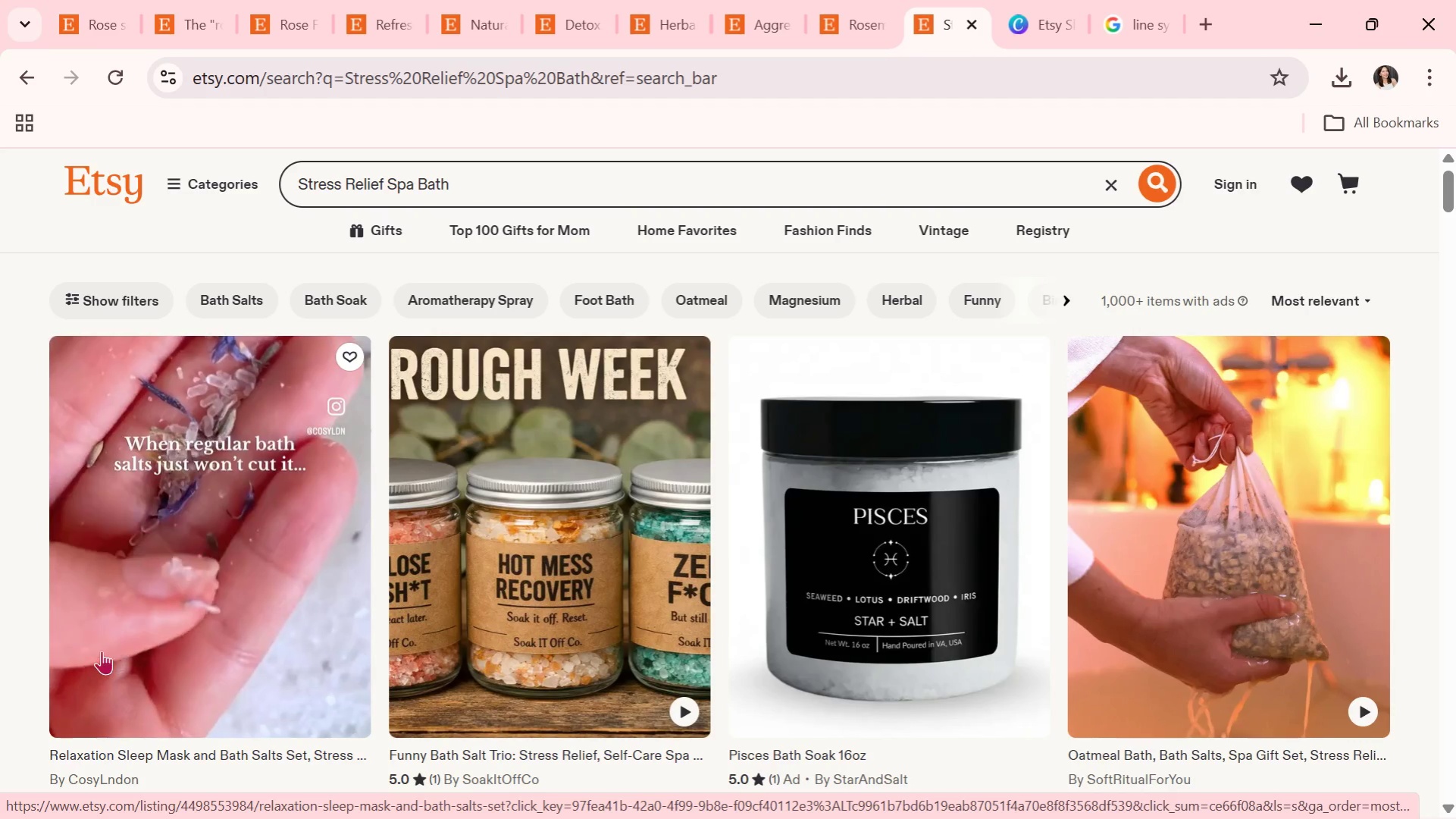 
scroll: coordinate [537, 667], scroll_direction: down, amount: 10.0
 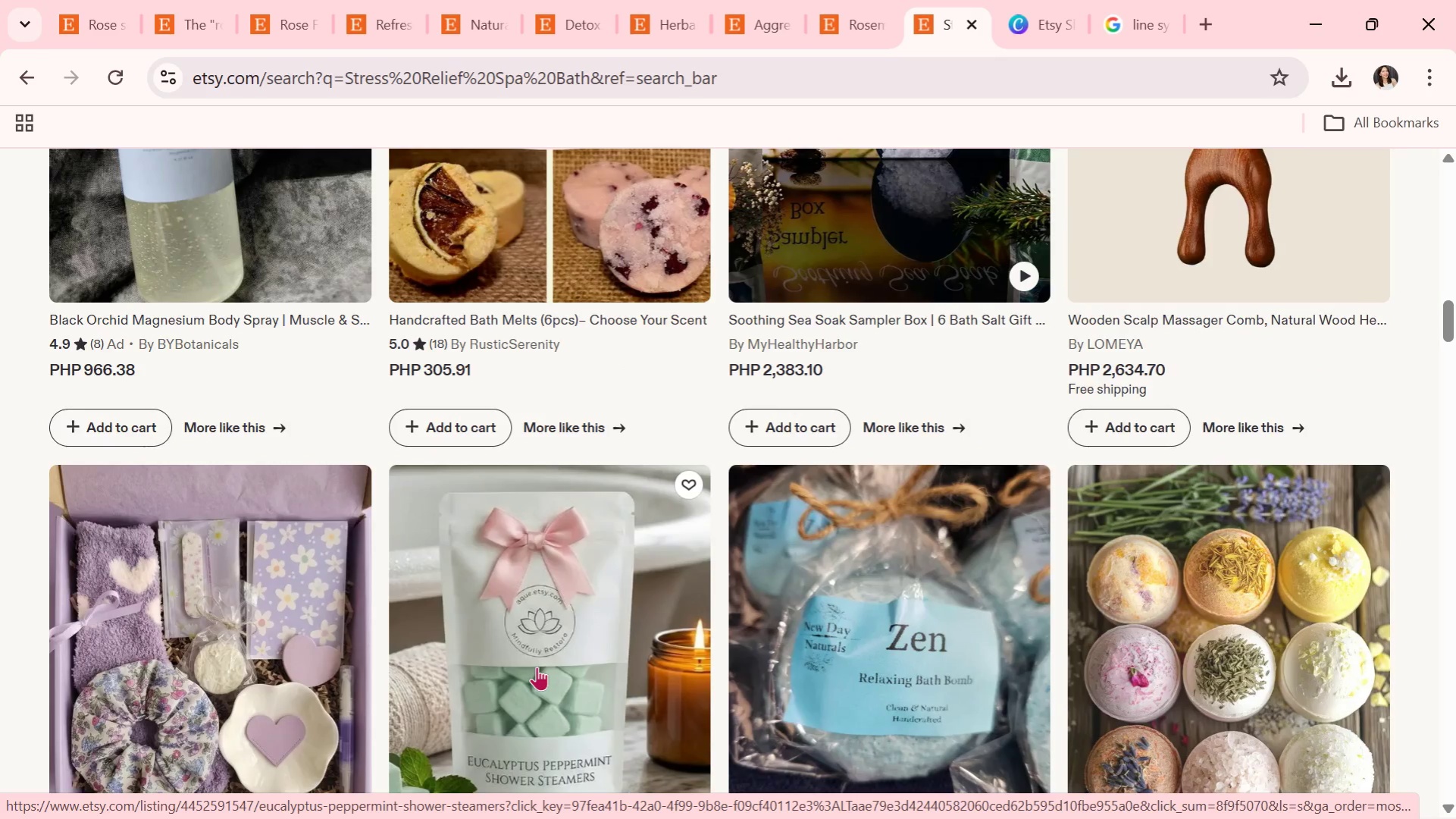 
scroll: coordinate [537, 667], scroll_direction: up, amount: 1.0
 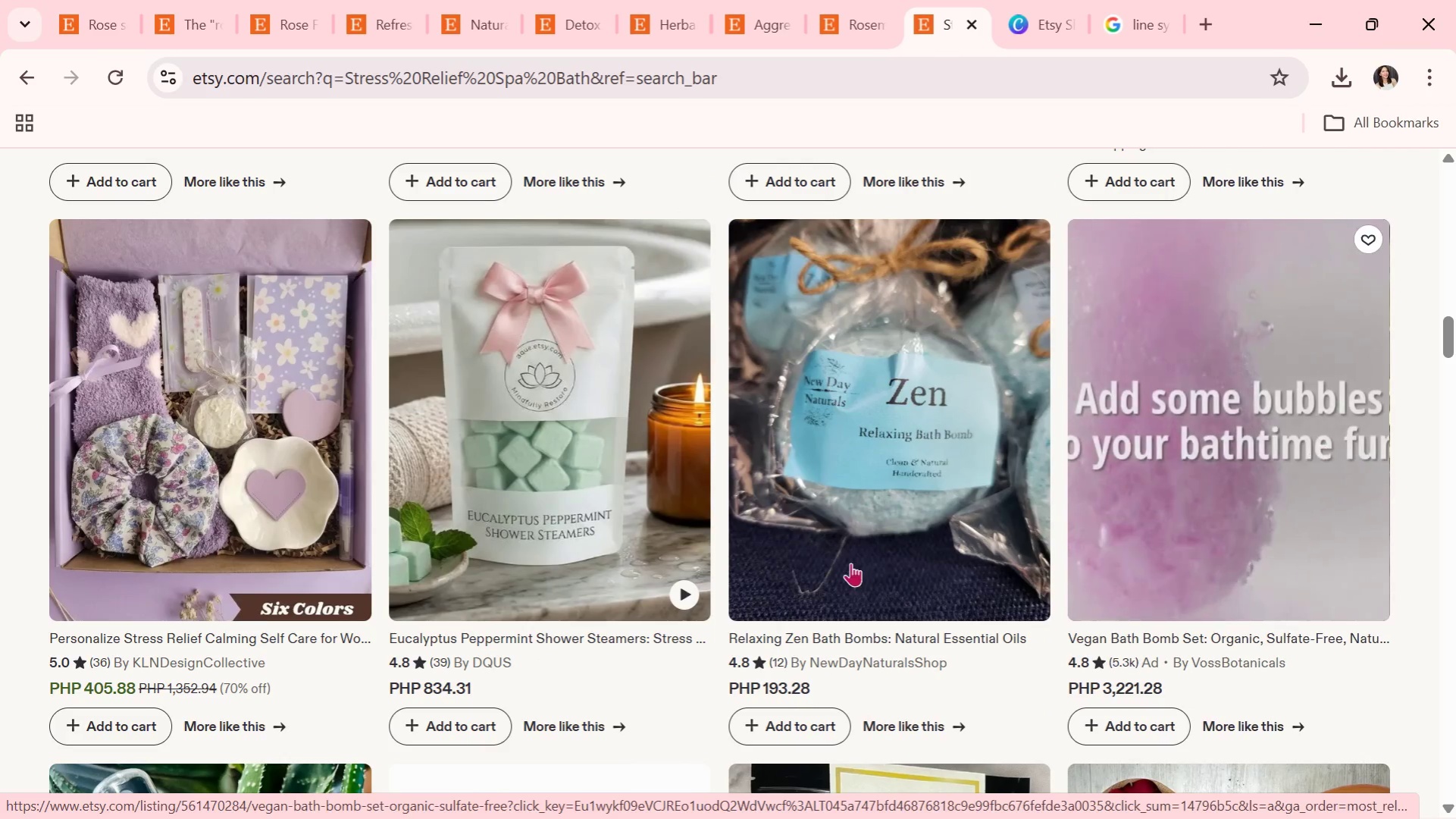 
scroll: coordinate [657, 618], scroll_direction: down, amount: 6.0
 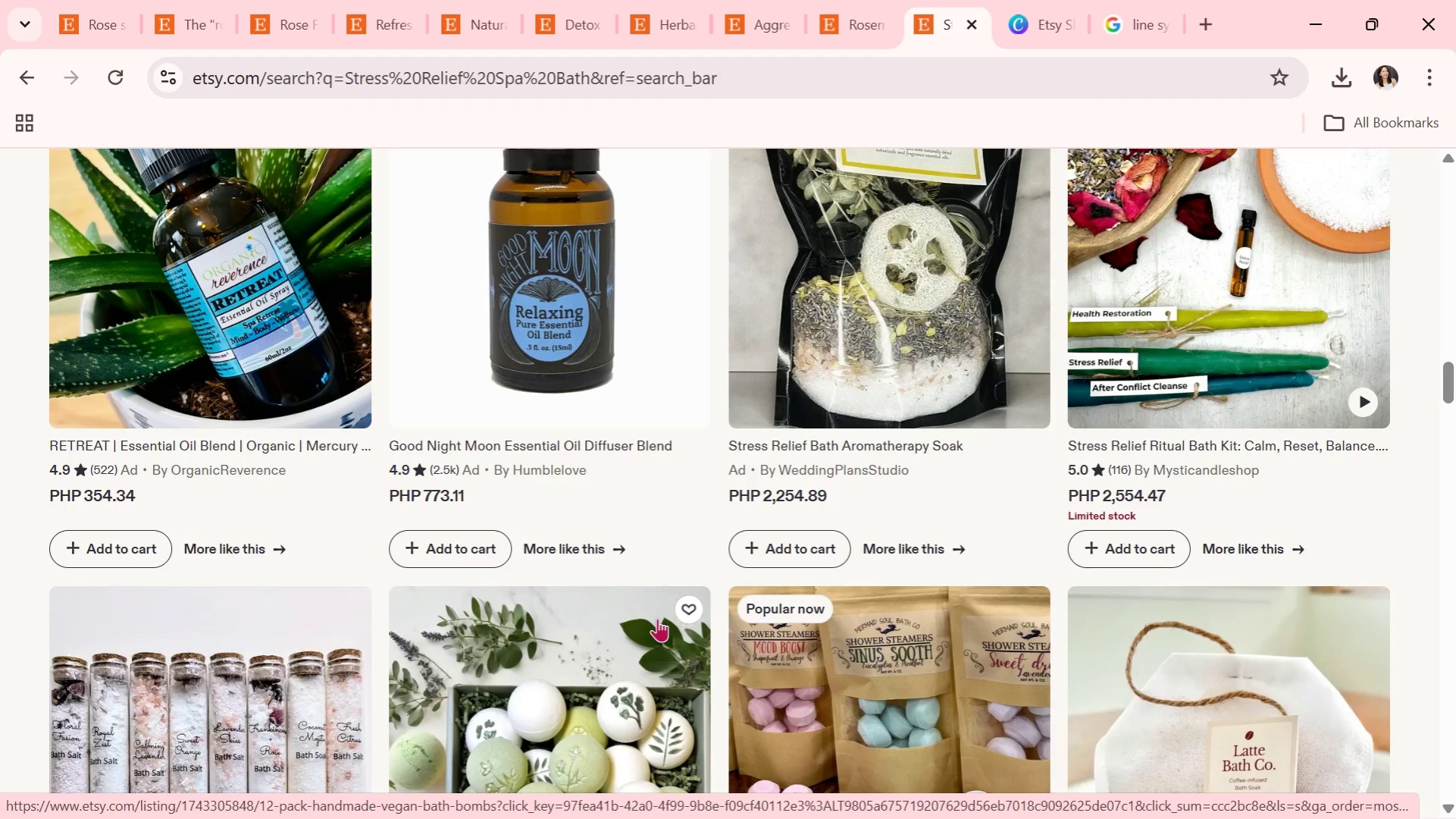 
scroll: coordinate [660, 618], scroll_direction: up, amount: 2.0
 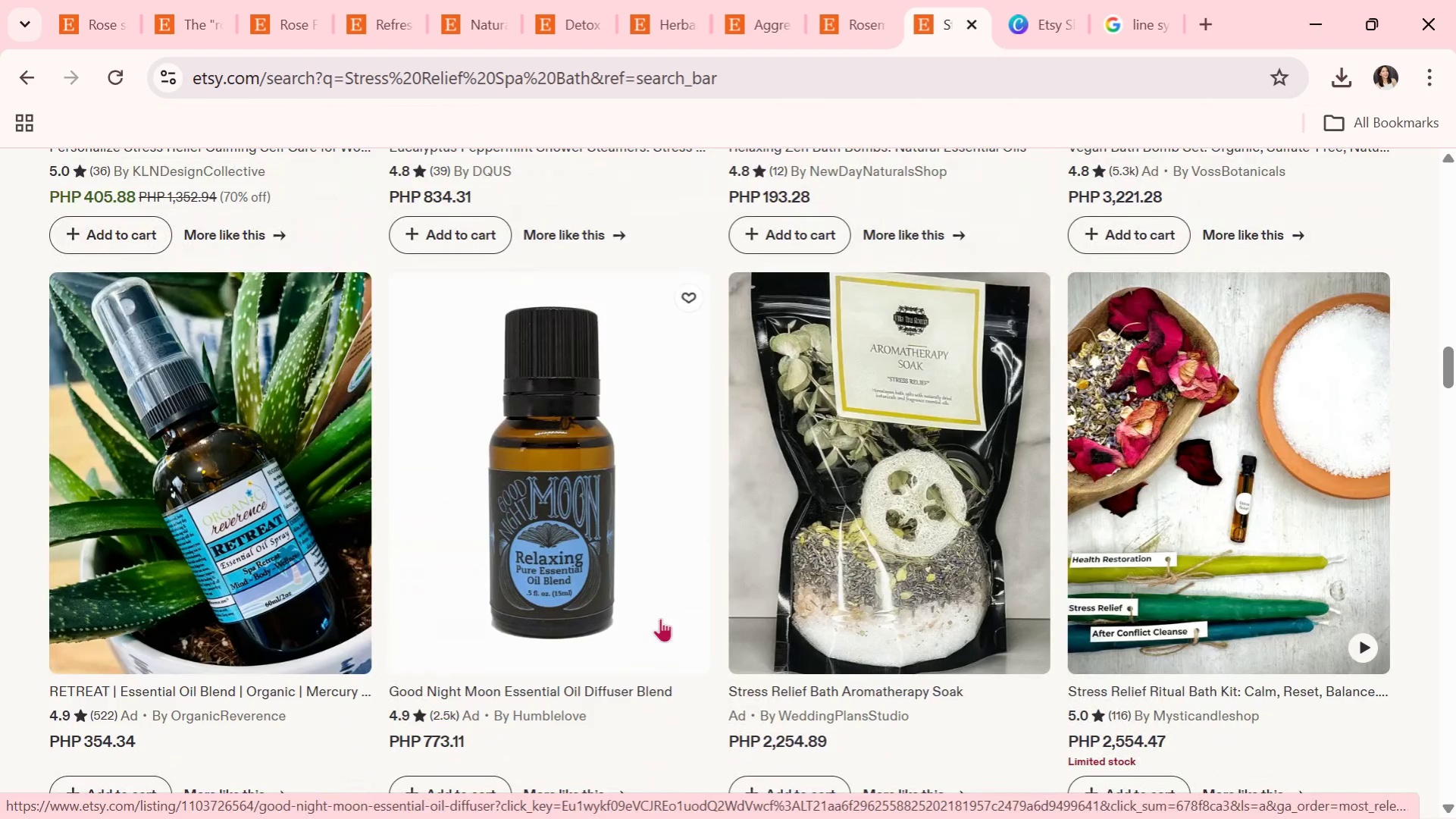 
scroll: coordinate [660, 618], scroll_direction: down, amount: 3.0
 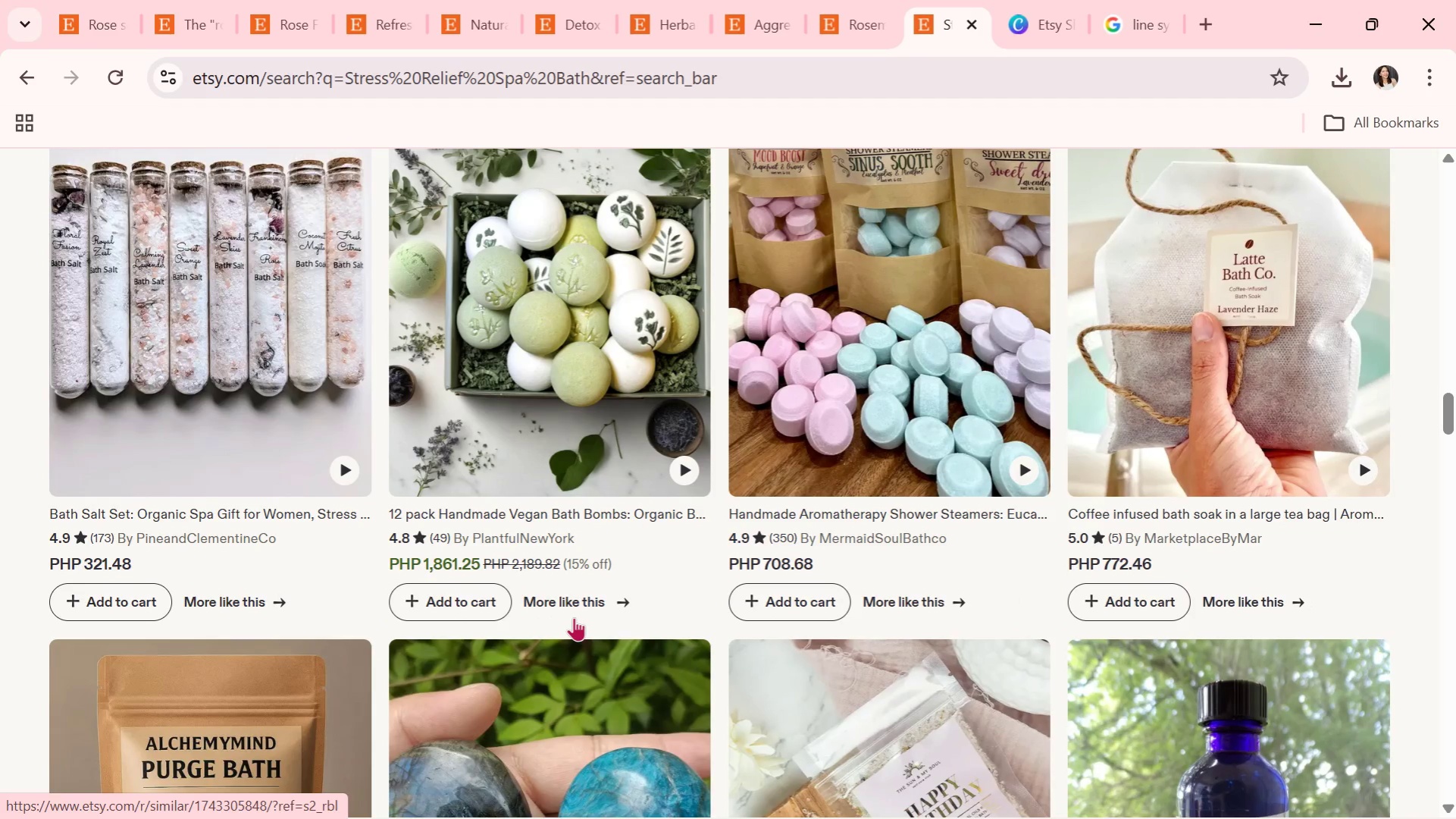 
scroll: coordinate [569, 620], scroll_direction: up, amount: 2.0
 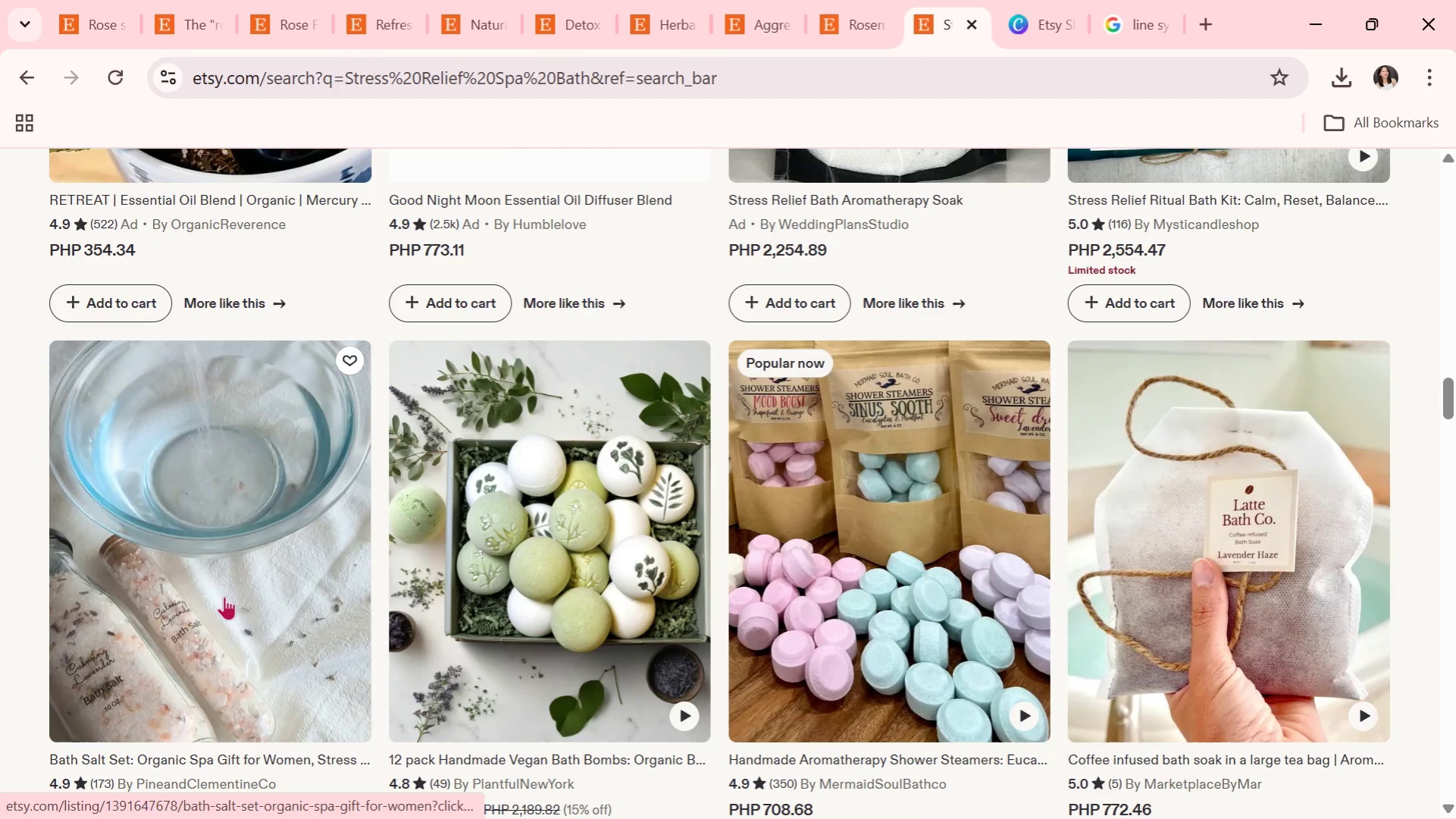 
wait(6.06)
 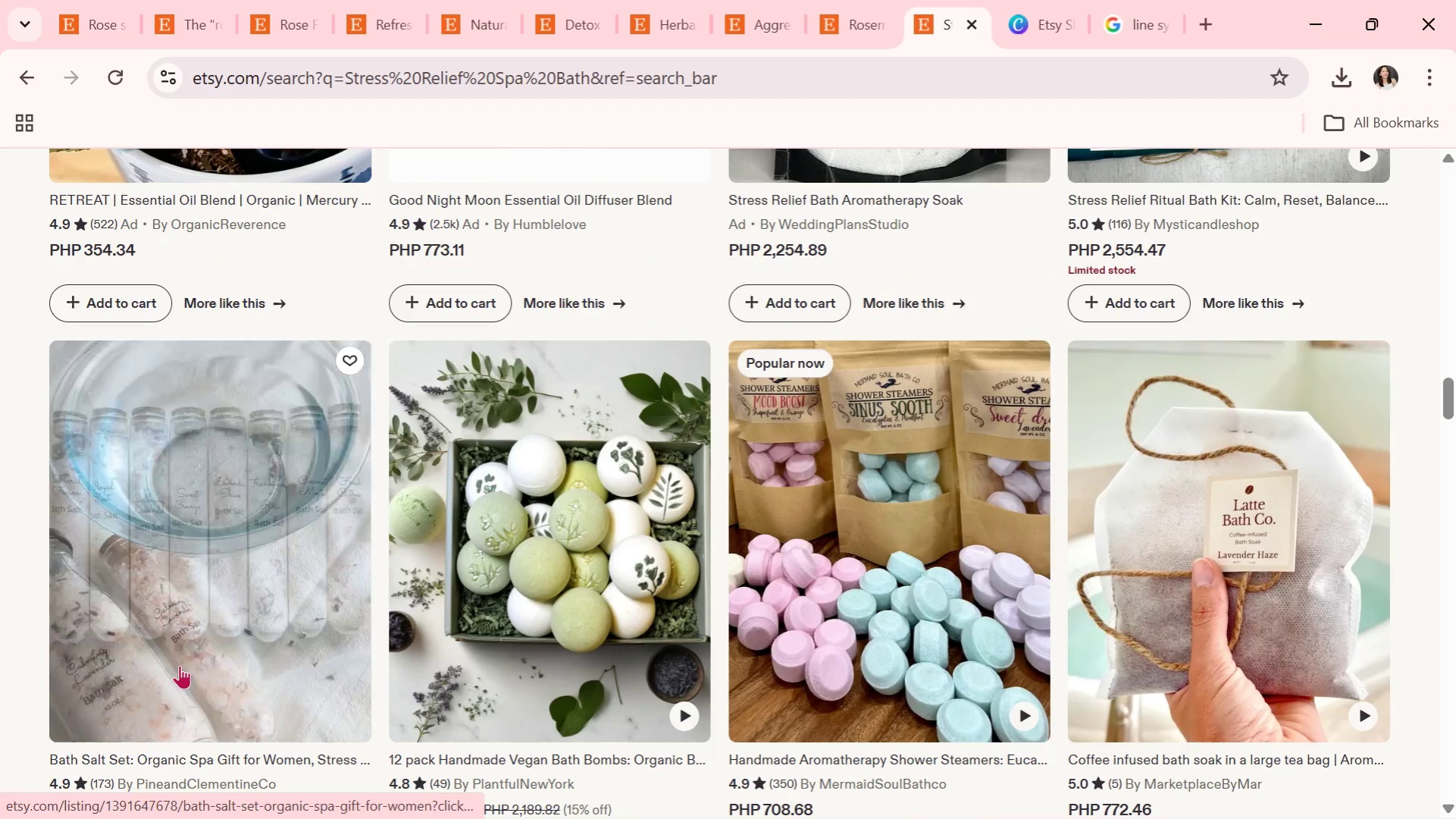 
scroll: coordinate [219, 575], scroll_direction: down, amount: 5.0
 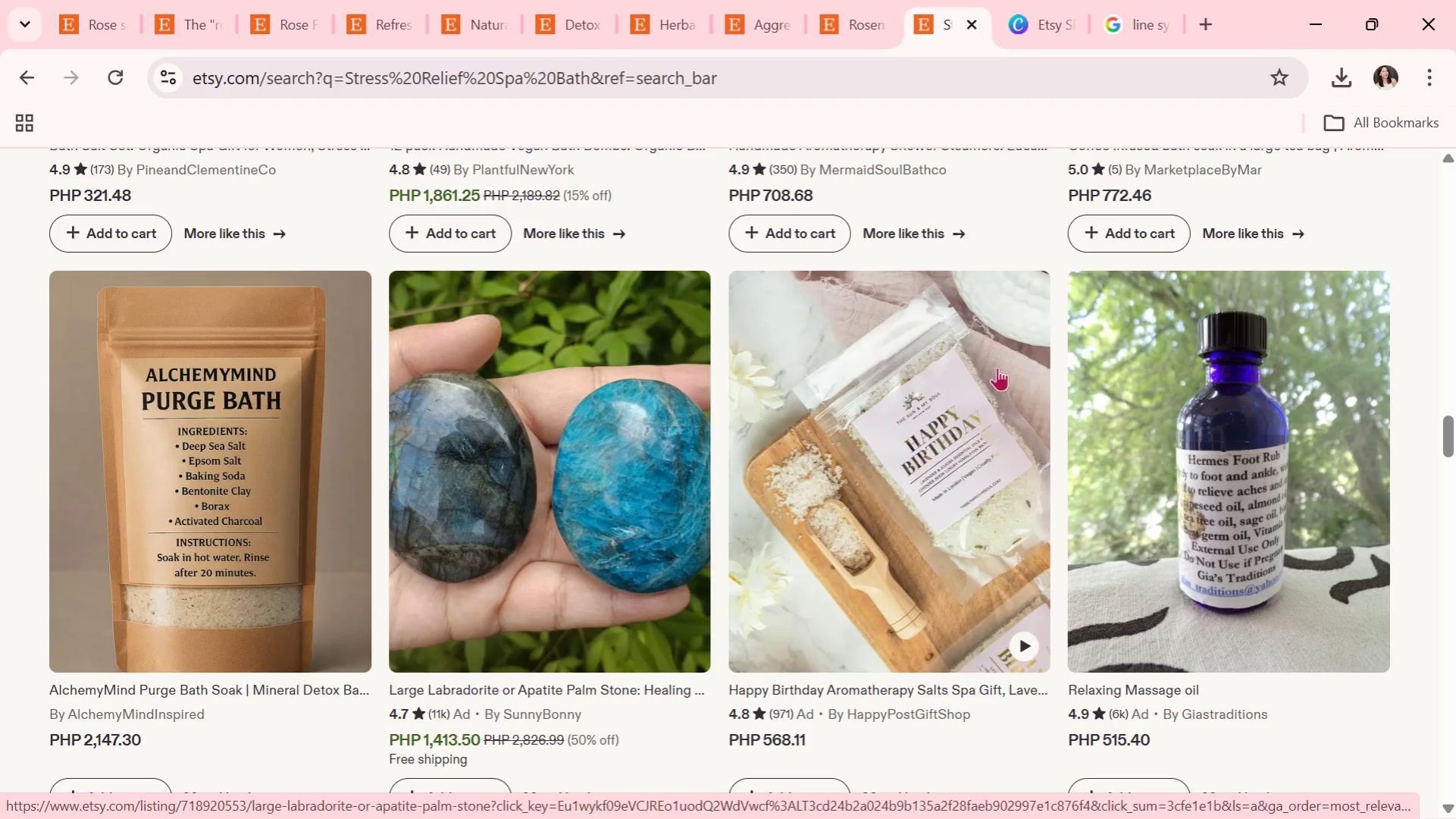 
left_click([1063, 5])
 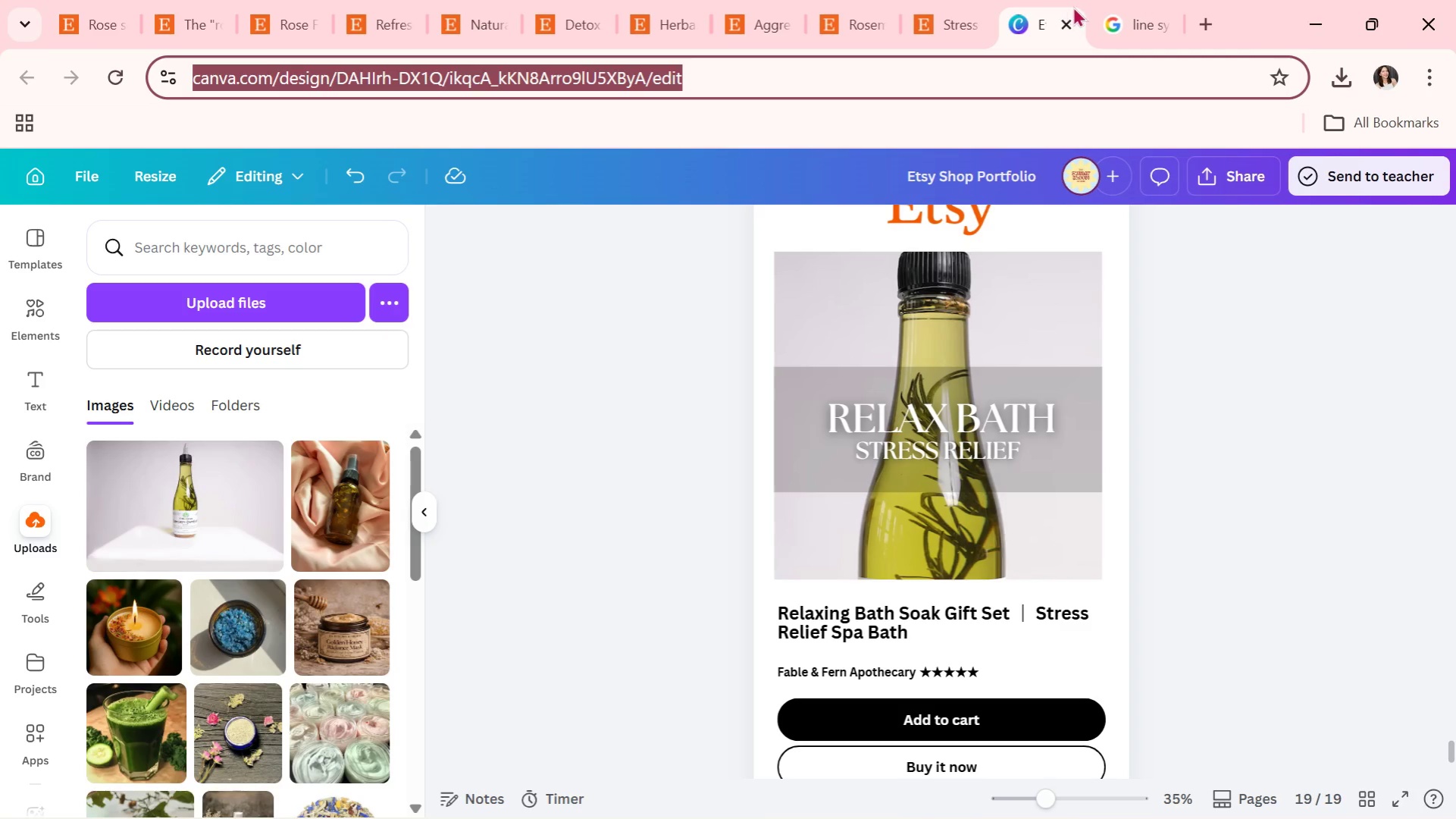 
left_click([932, 0])
 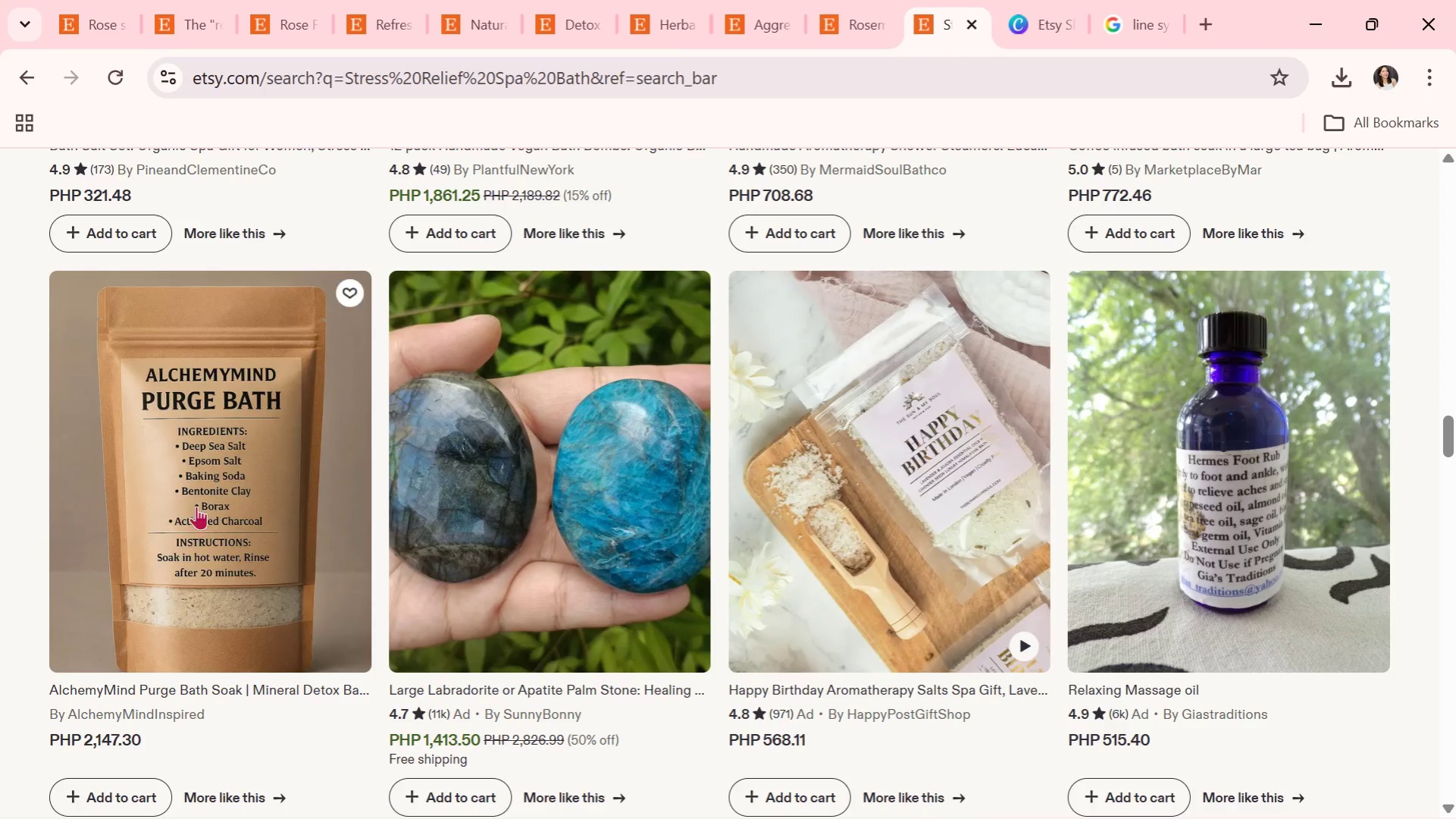 
scroll: coordinate [163, 504], scroll_direction: up, amount: 4.0
 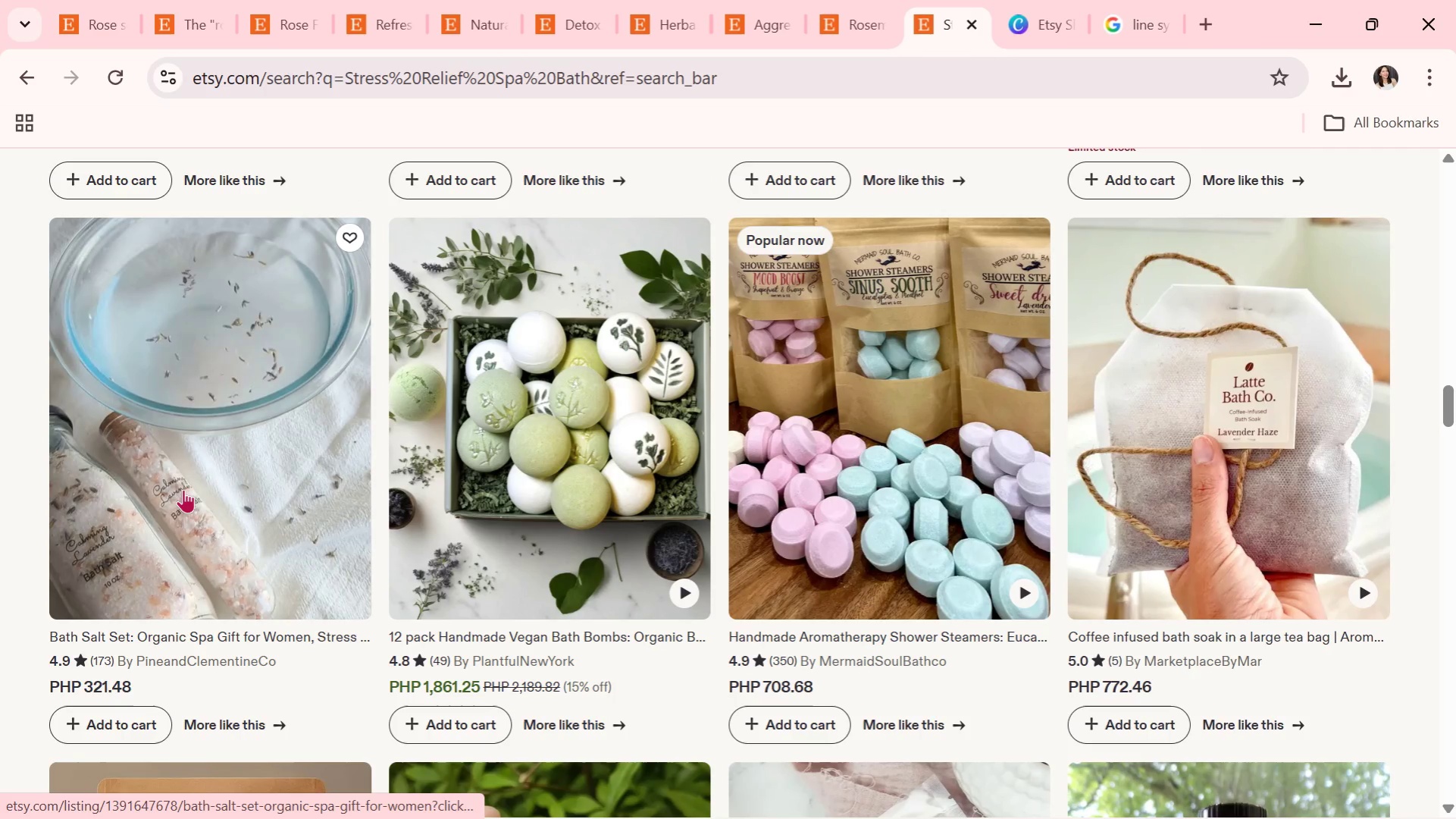 
left_click([185, 489])
 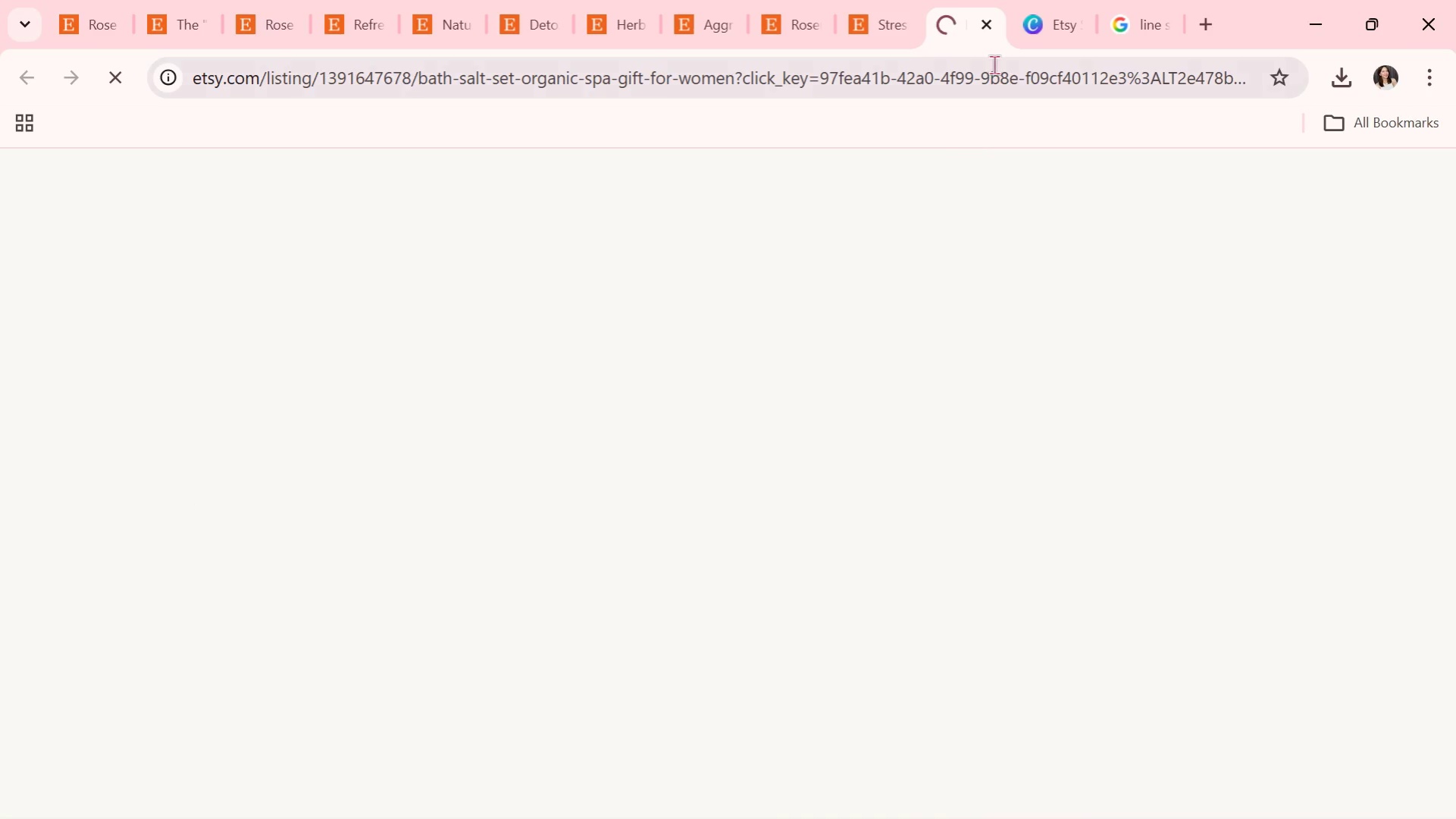 
left_click([897, 0])
 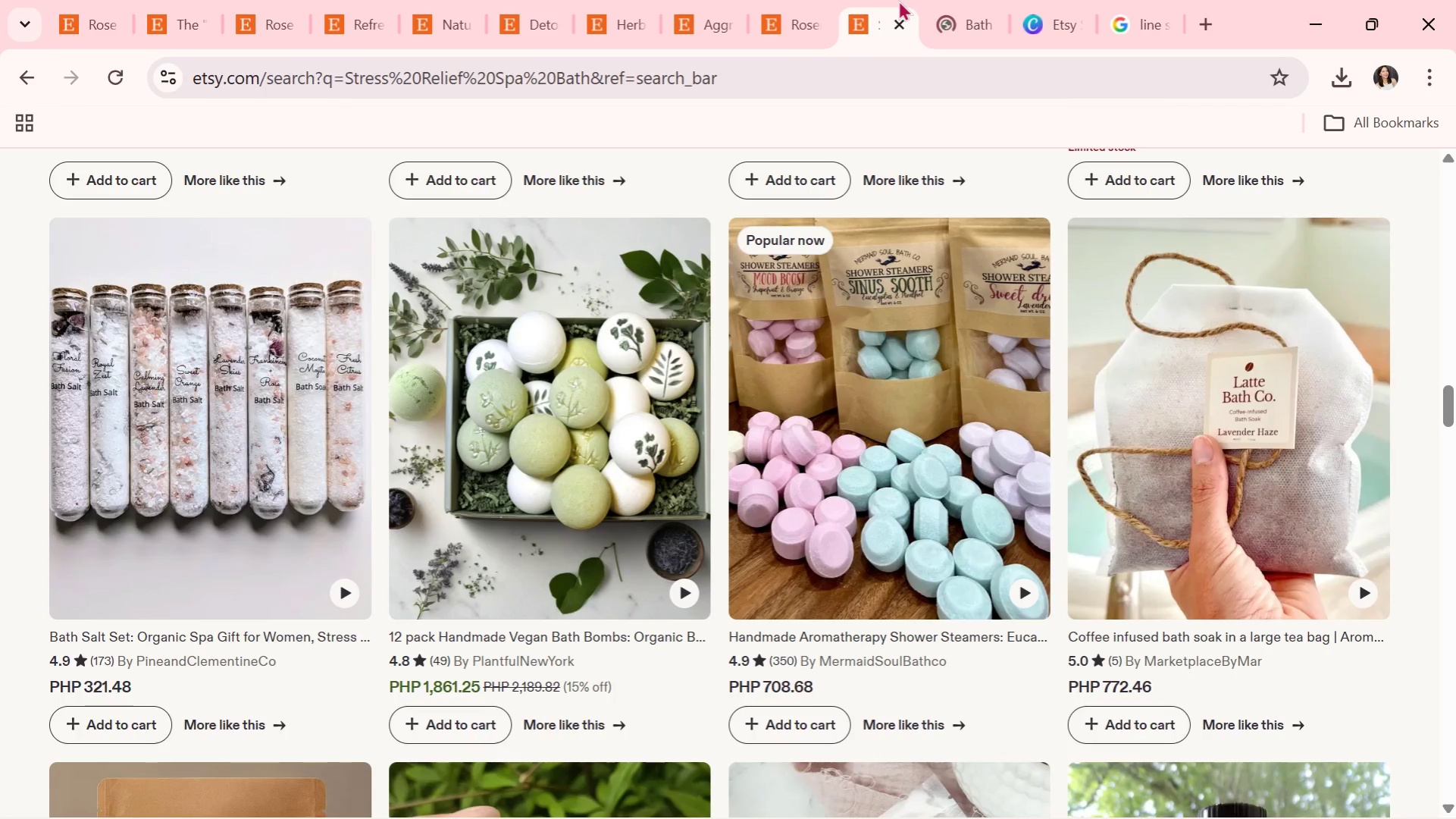 
left_click([949, 0])
 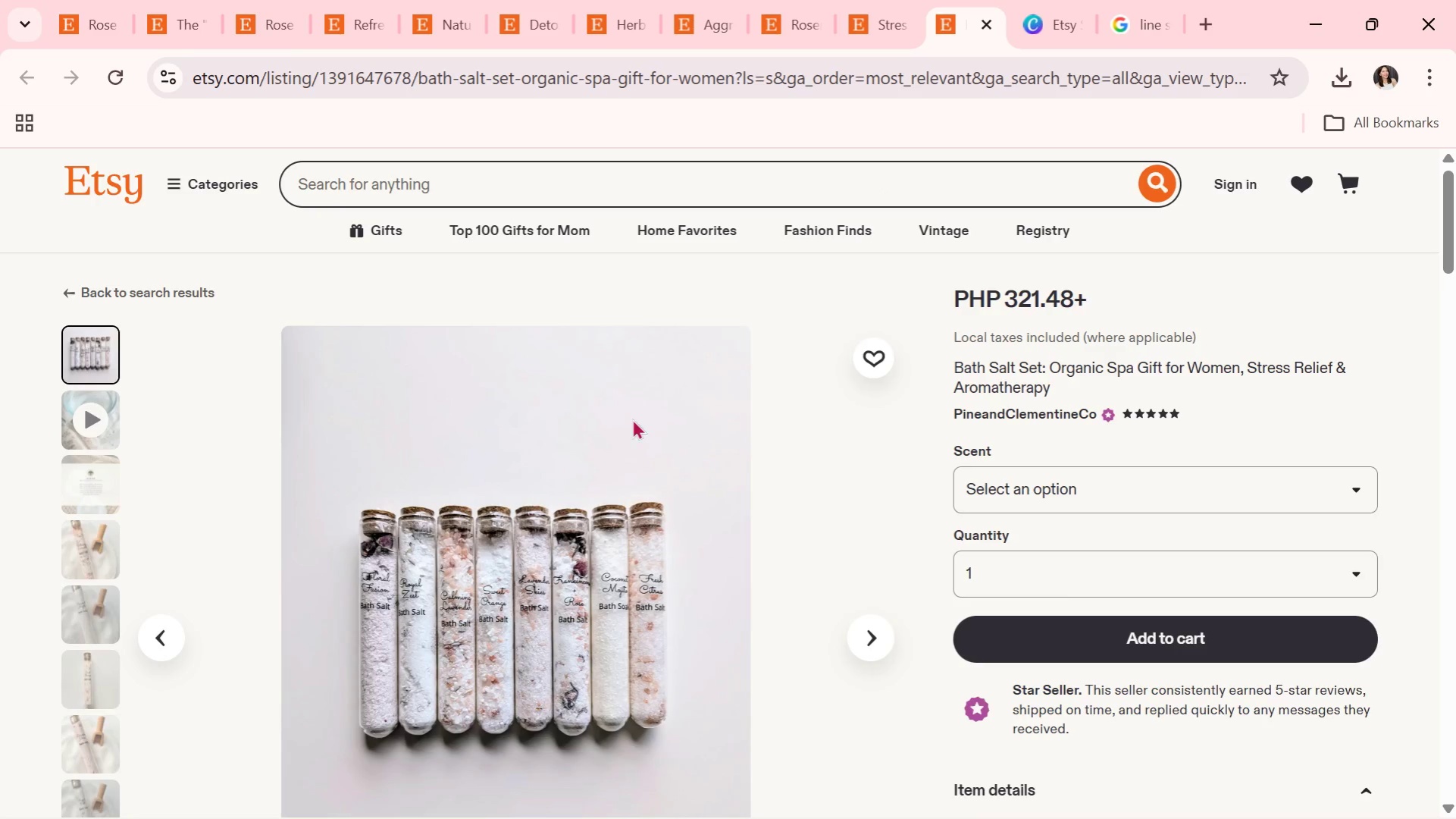 
mouse_move([541, 510])
 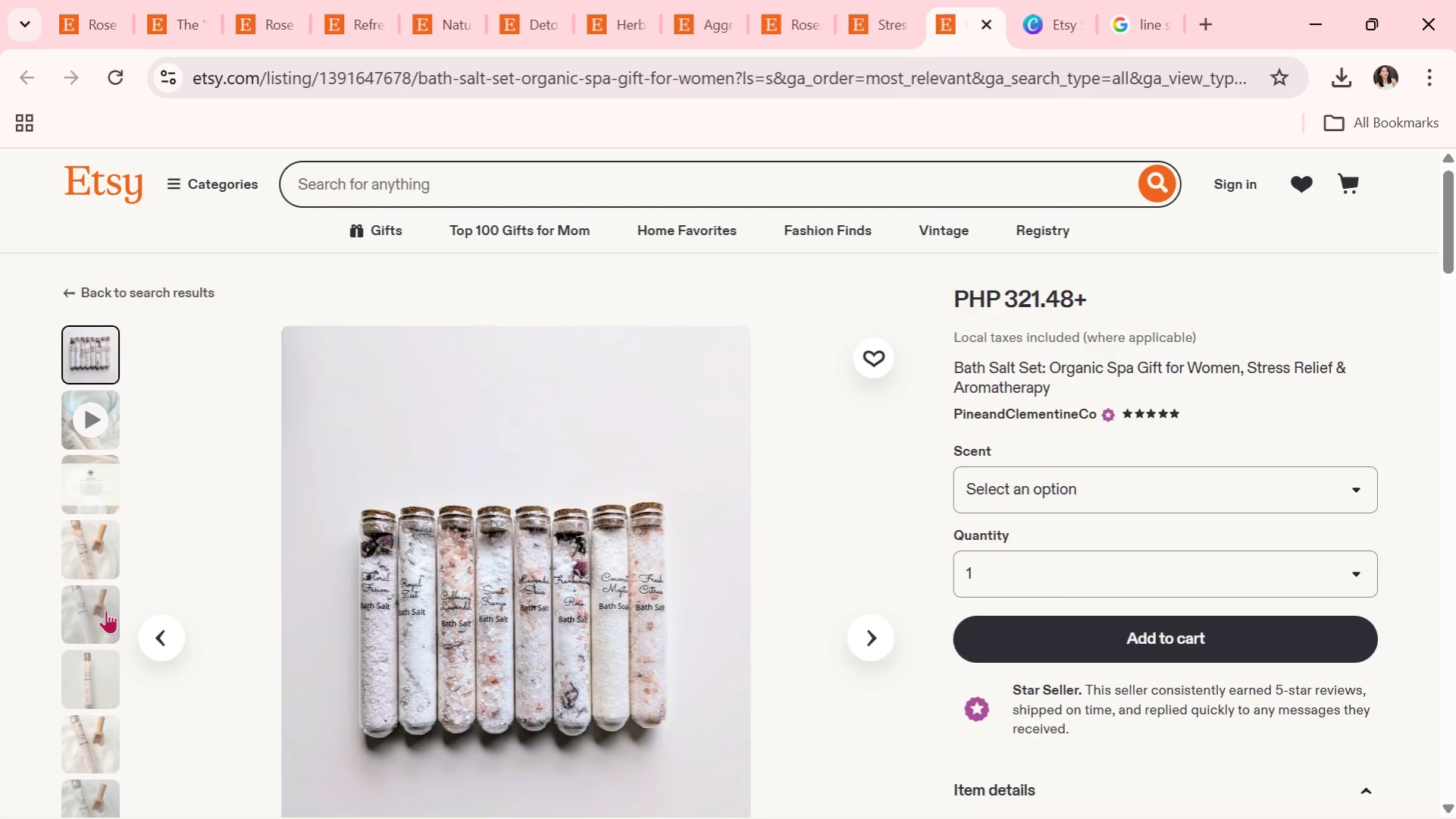 
left_click([93, 614])
 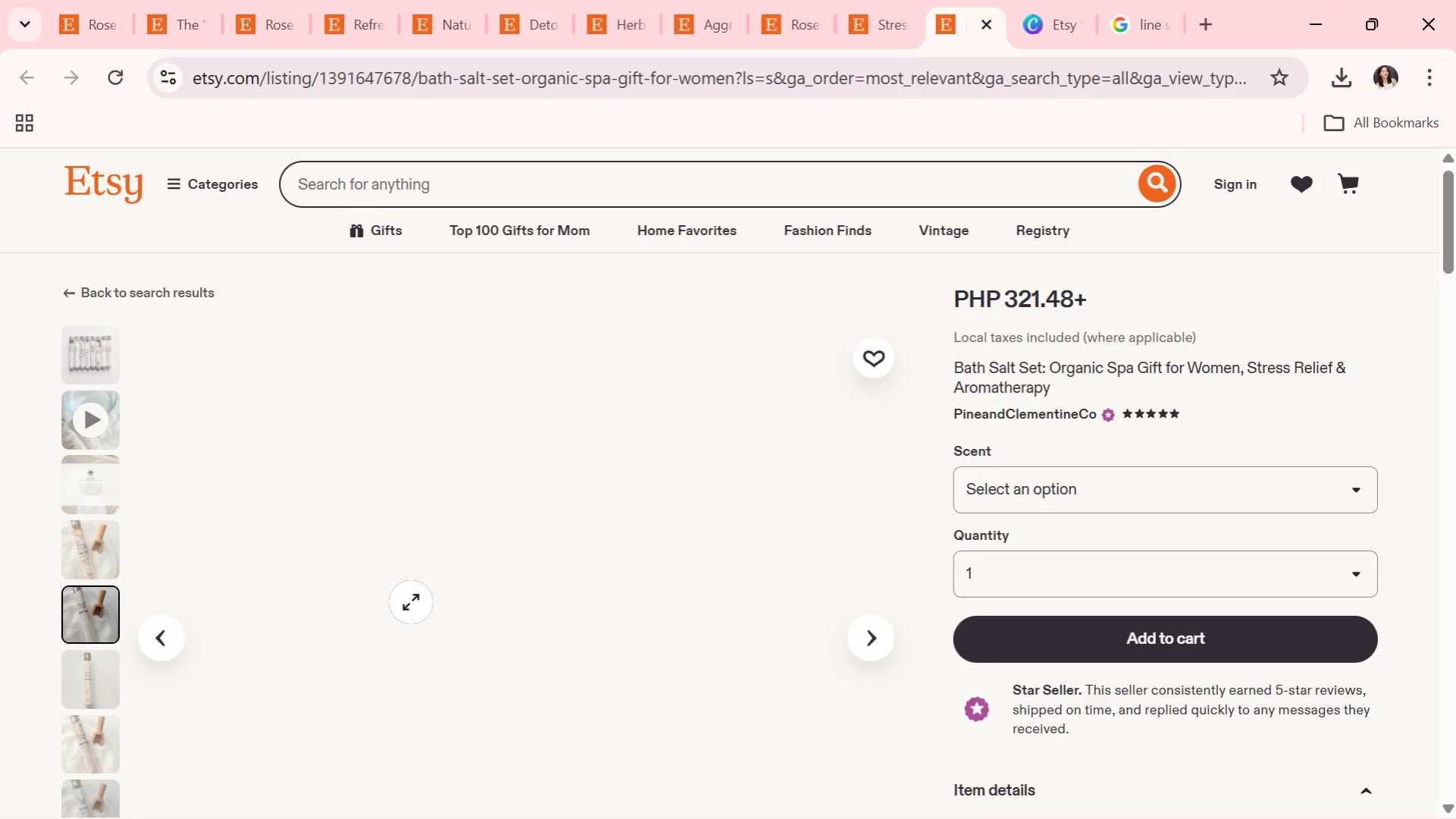 
scroll: coordinate [411, 602], scroll_direction: down, amount: 1.0
 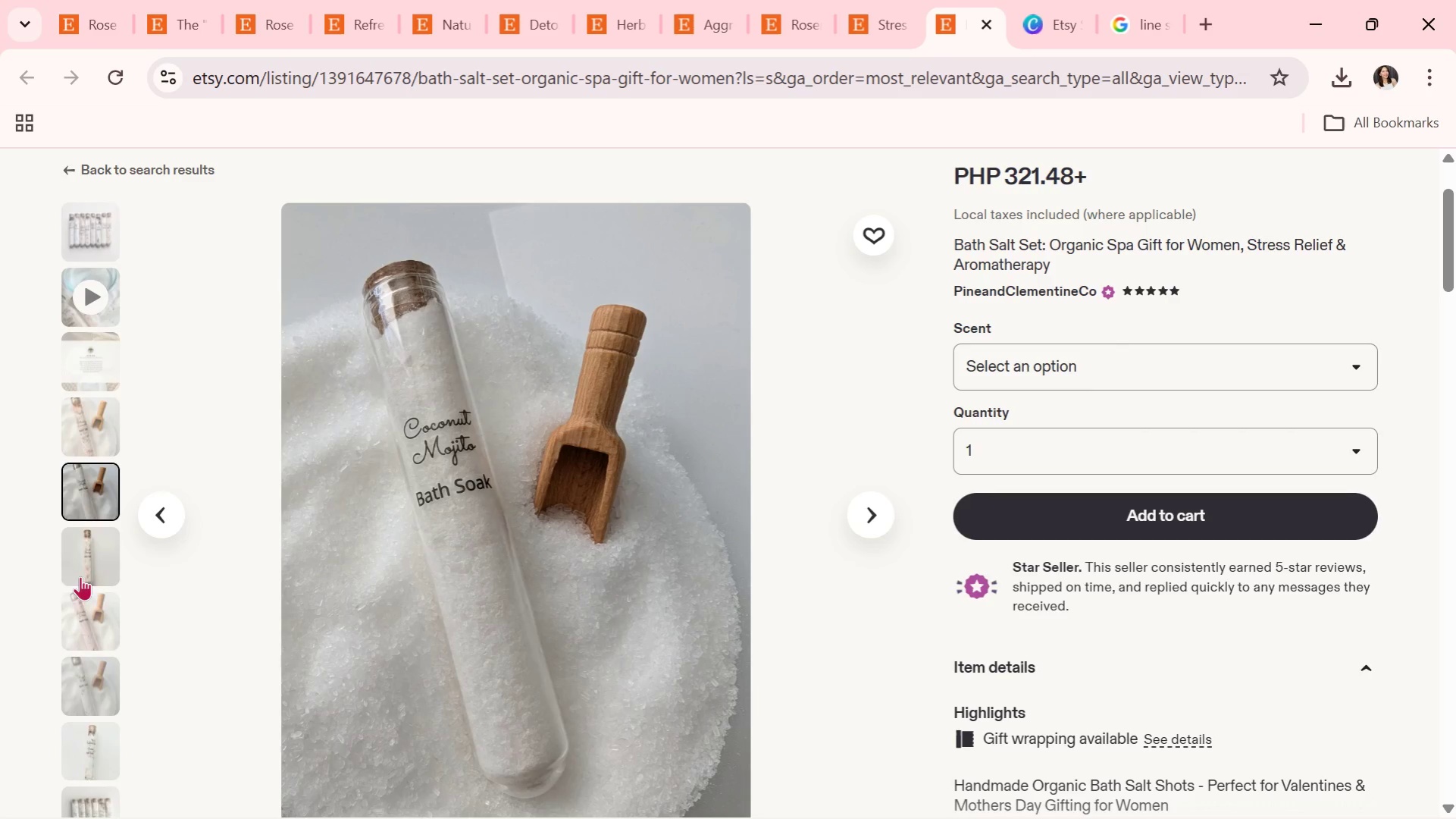 
left_click([83, 626])
 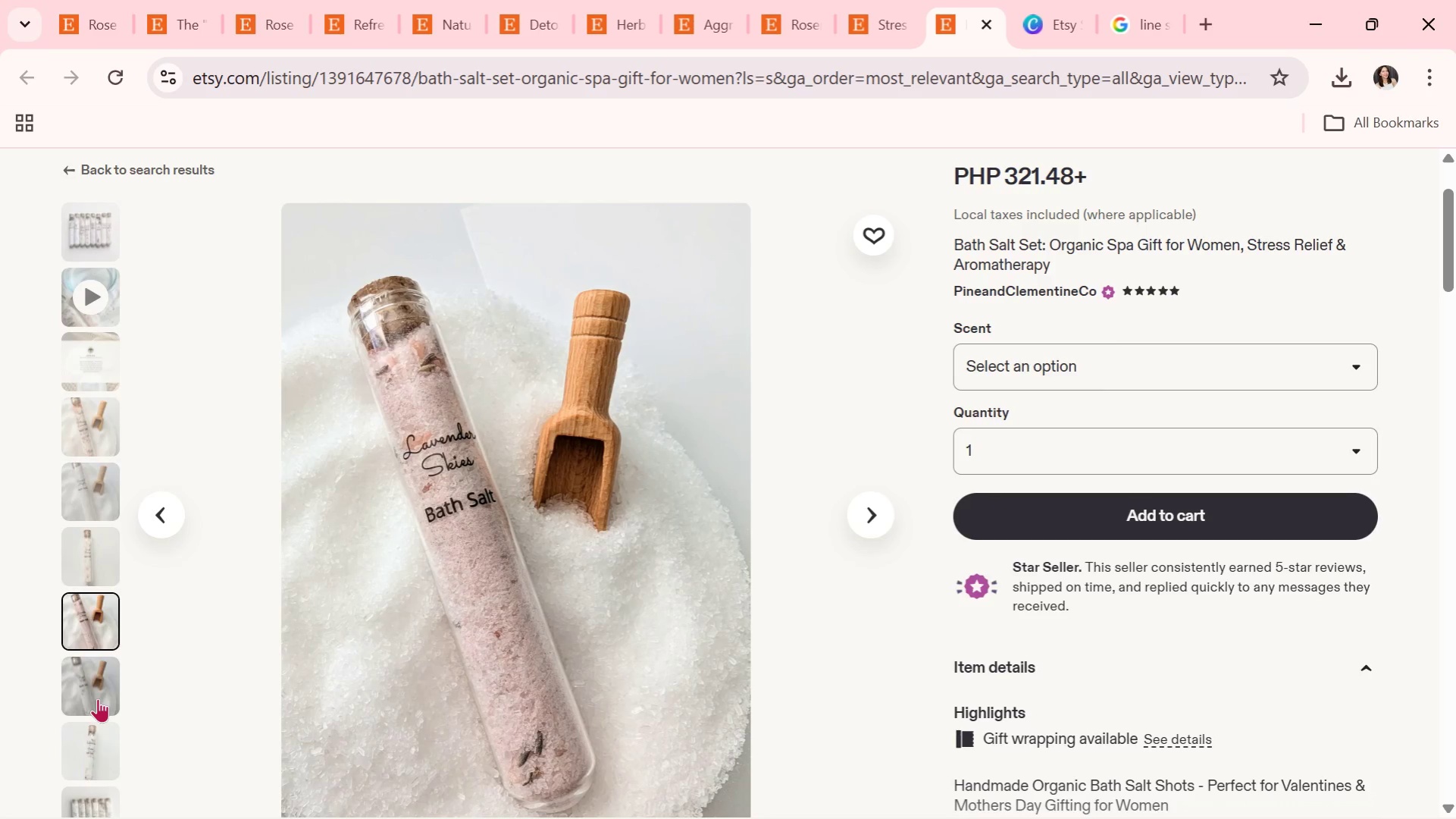 
left_click([102, 691])
 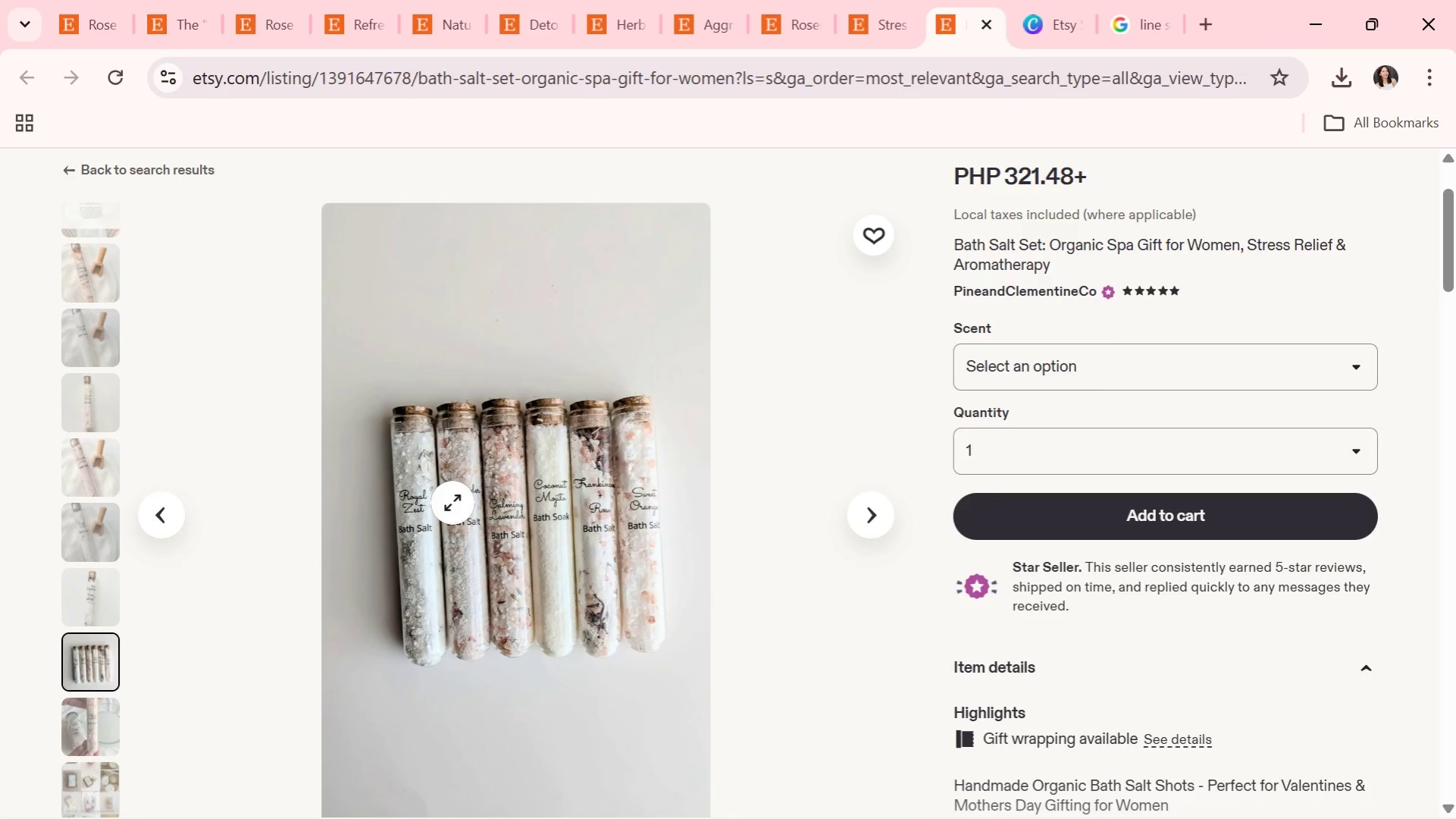 
scroll: coordinate [106, 691], scroll_direction: down, amount: 2.0
 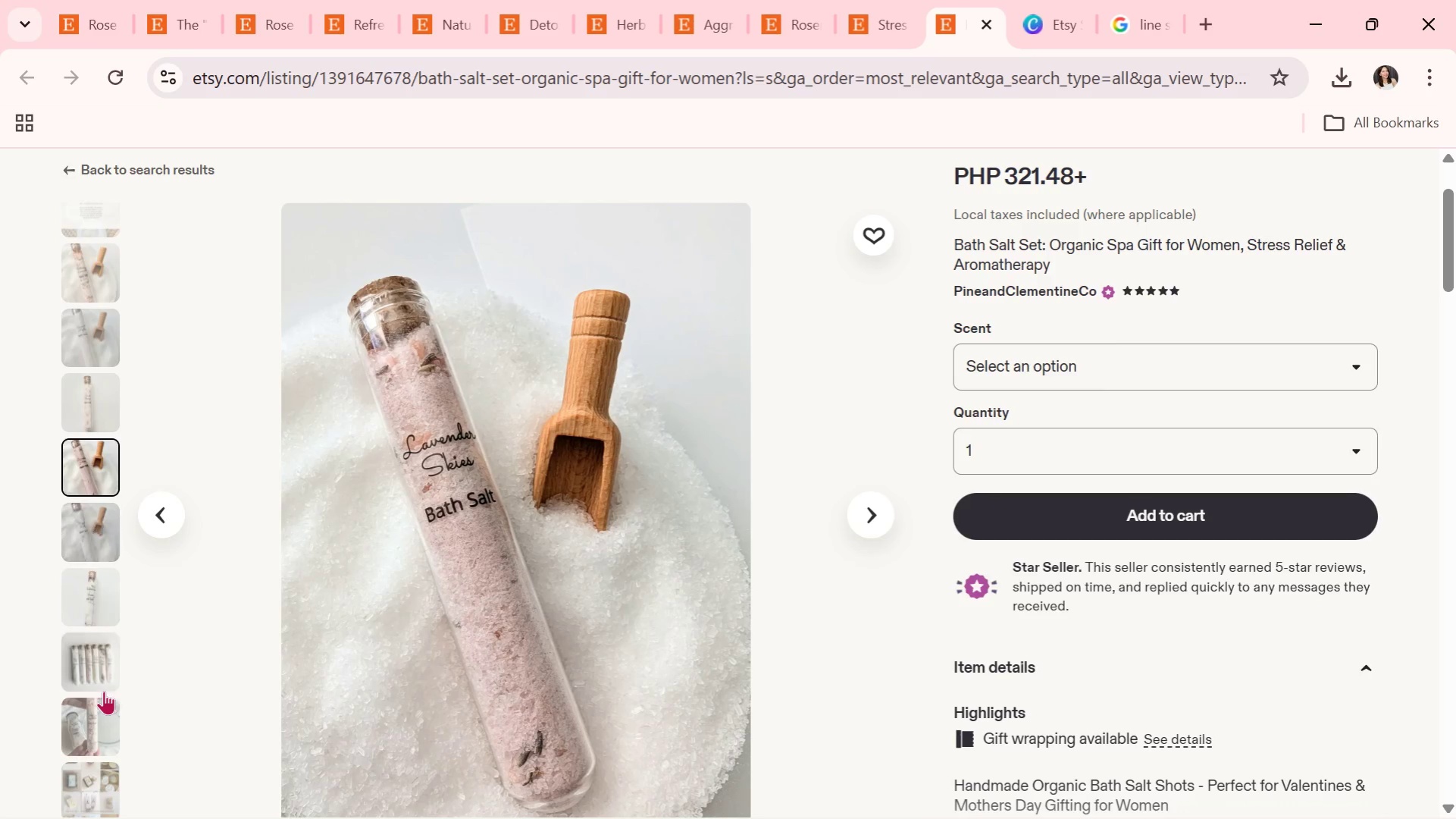 
scroll: coordinate [49, 406], scroll_direction: up, amount: 2.0
 